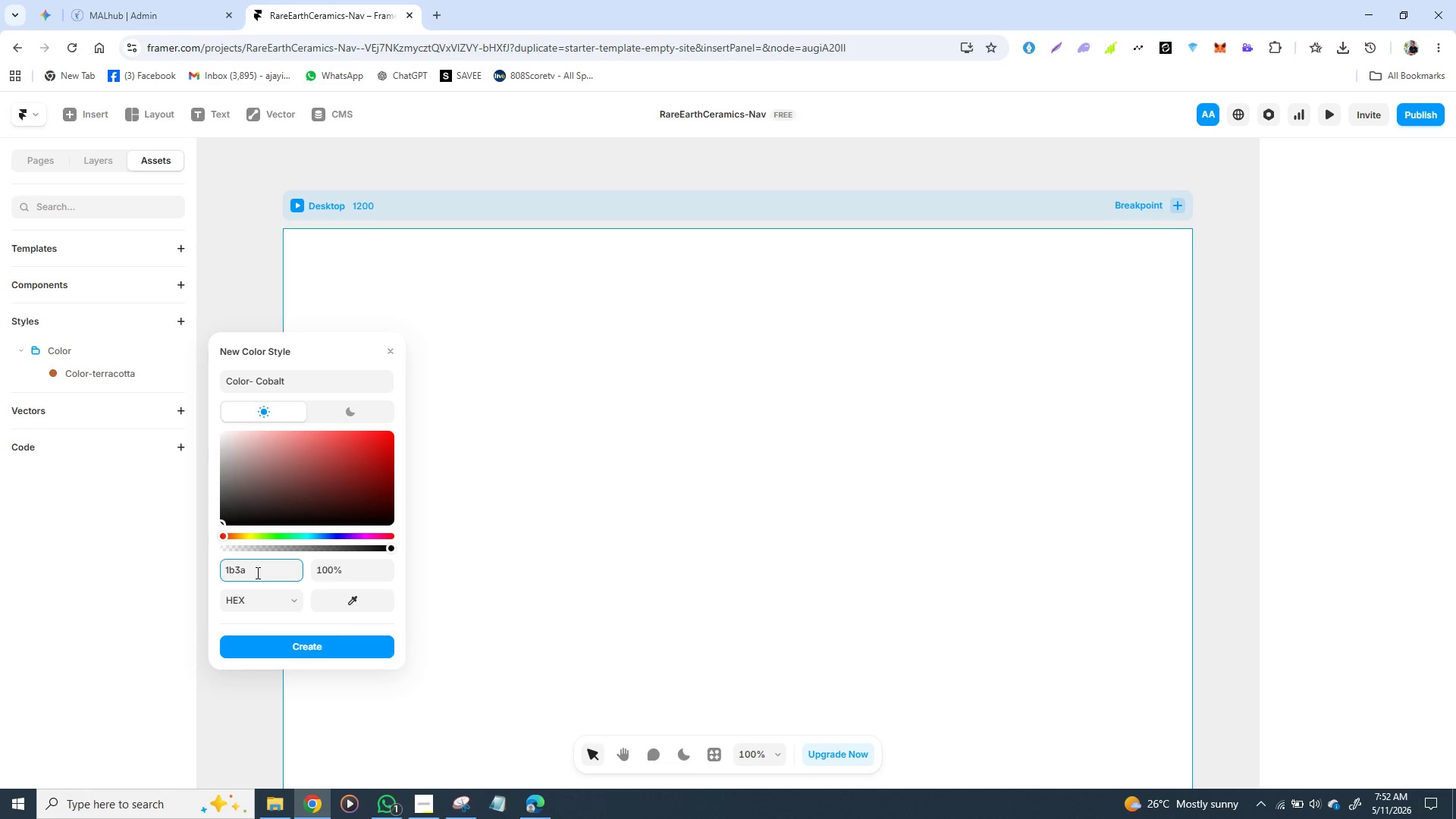 
type(6b)
 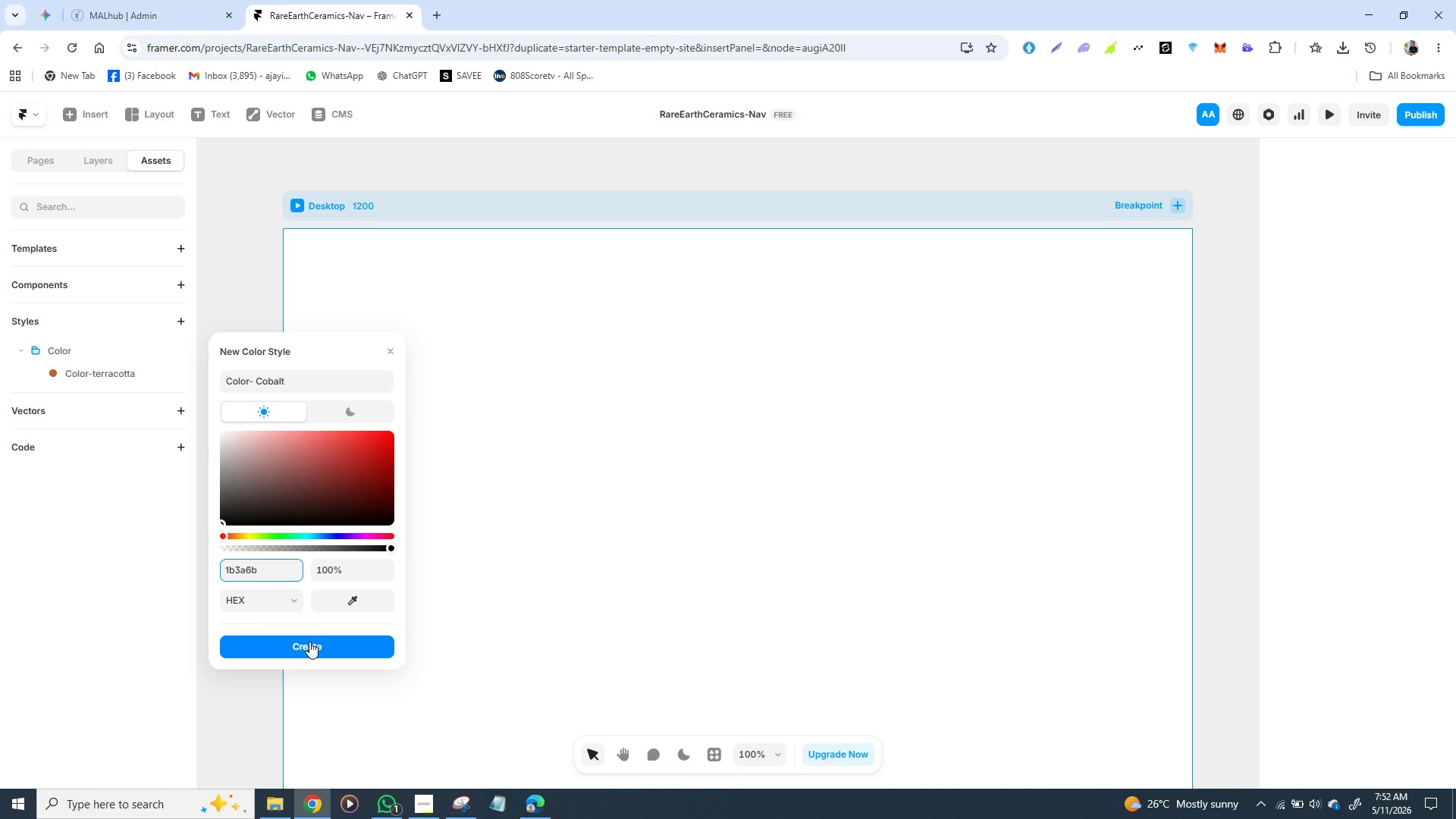 
left_click([309, 642])
 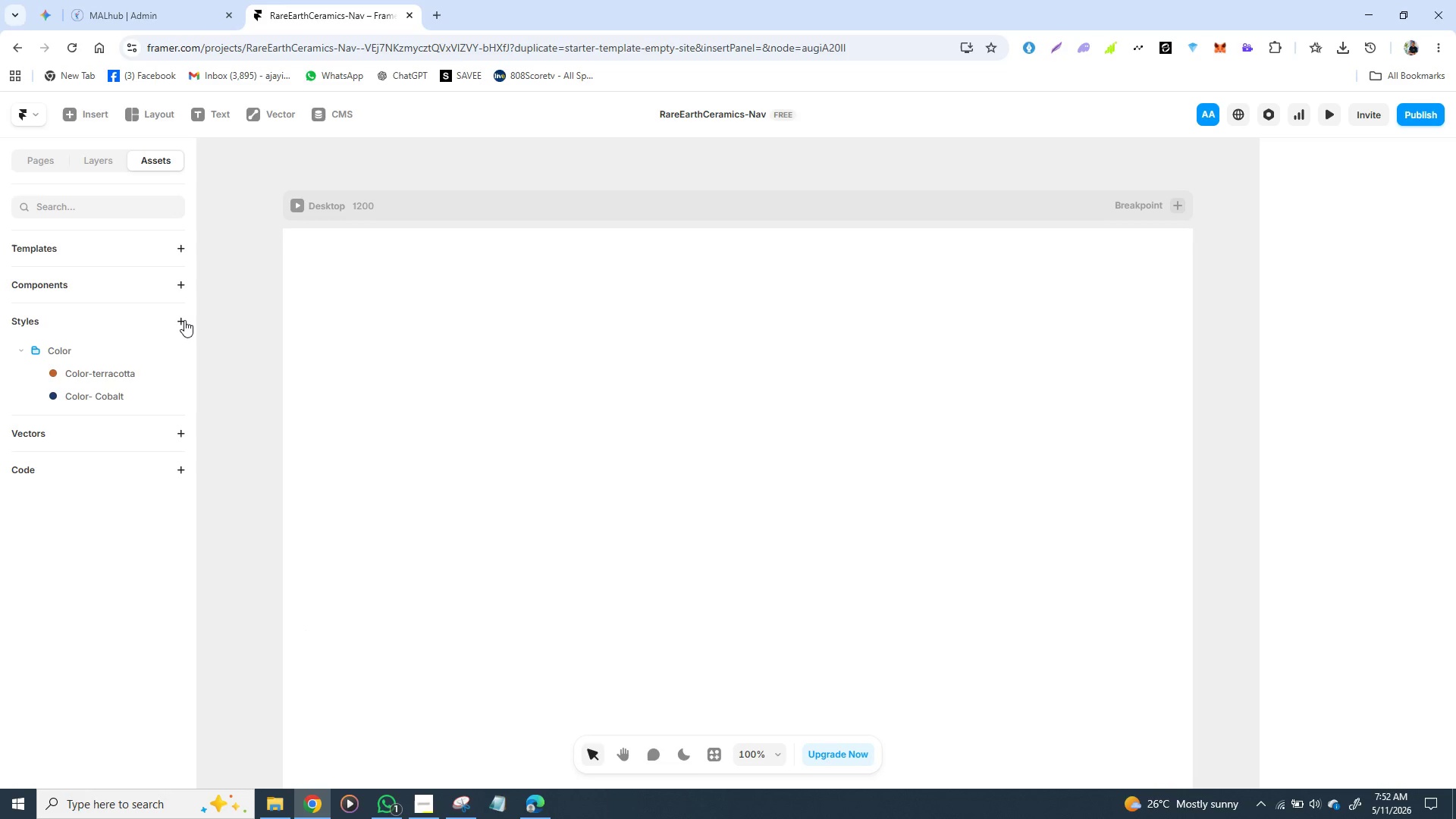 
left_click([184, 320])
 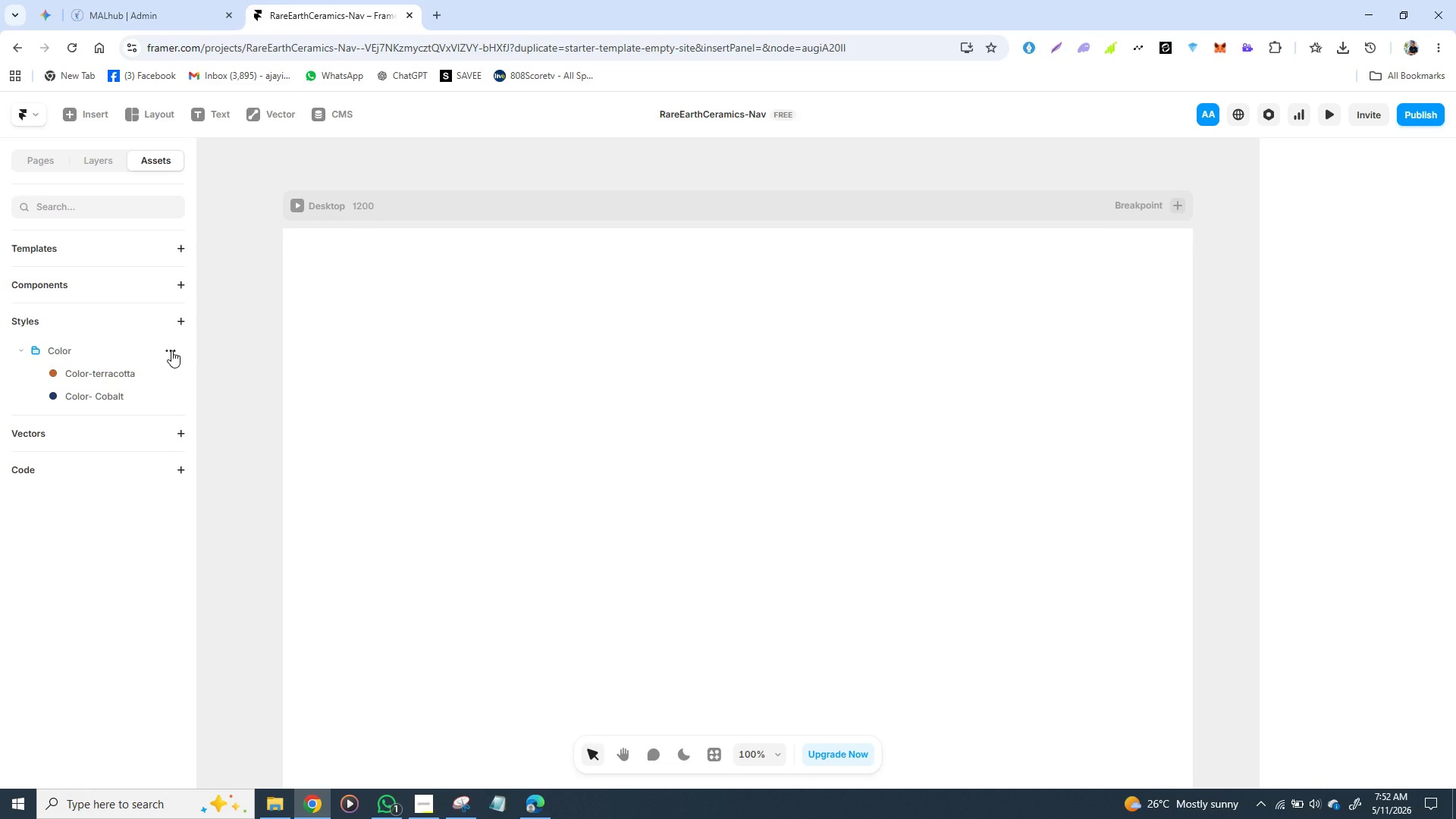 
left_click([171, 350])
 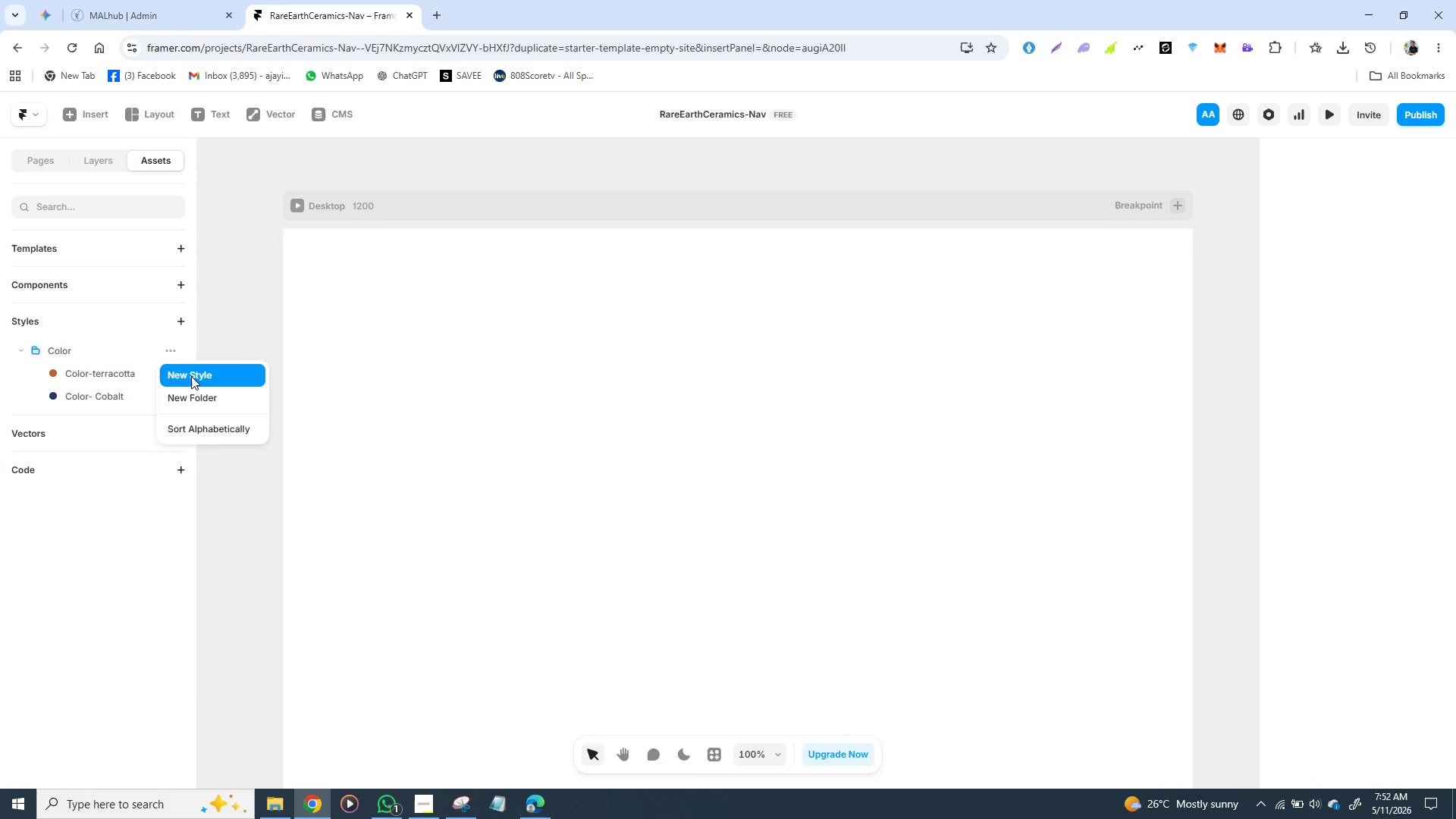 
left_click([191, 376])
 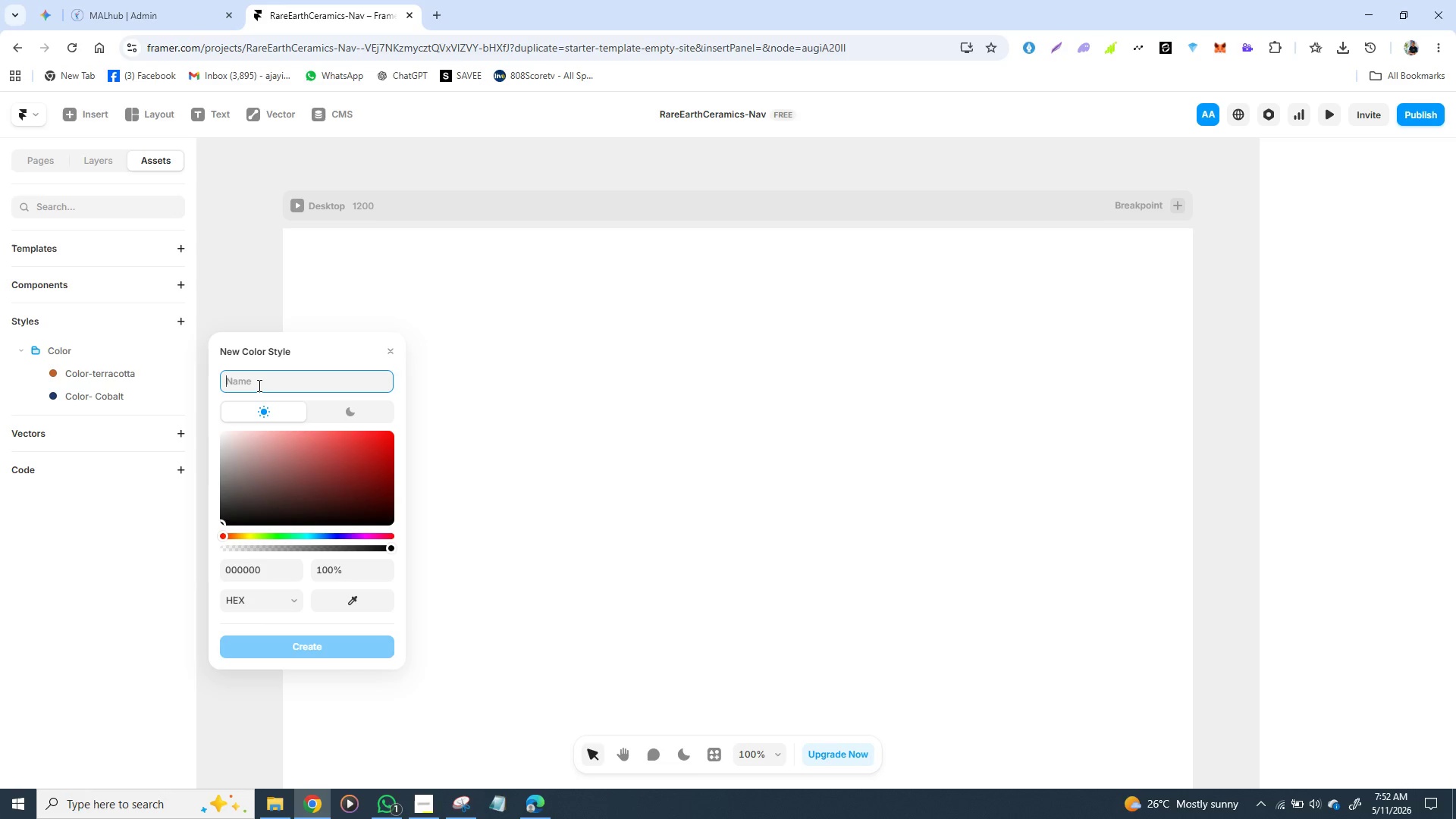 
wait(7.08)
 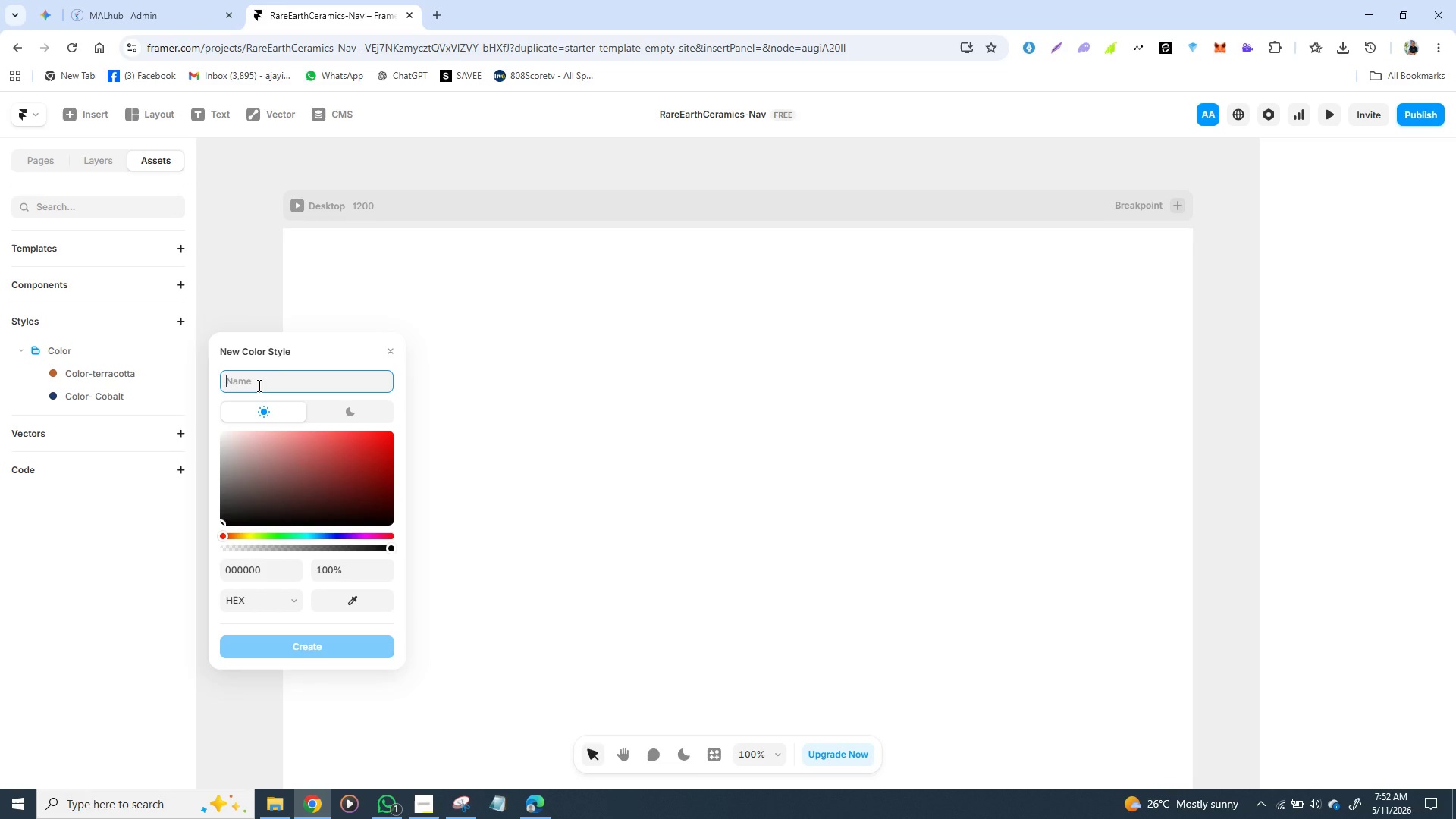 
type(Color- )
 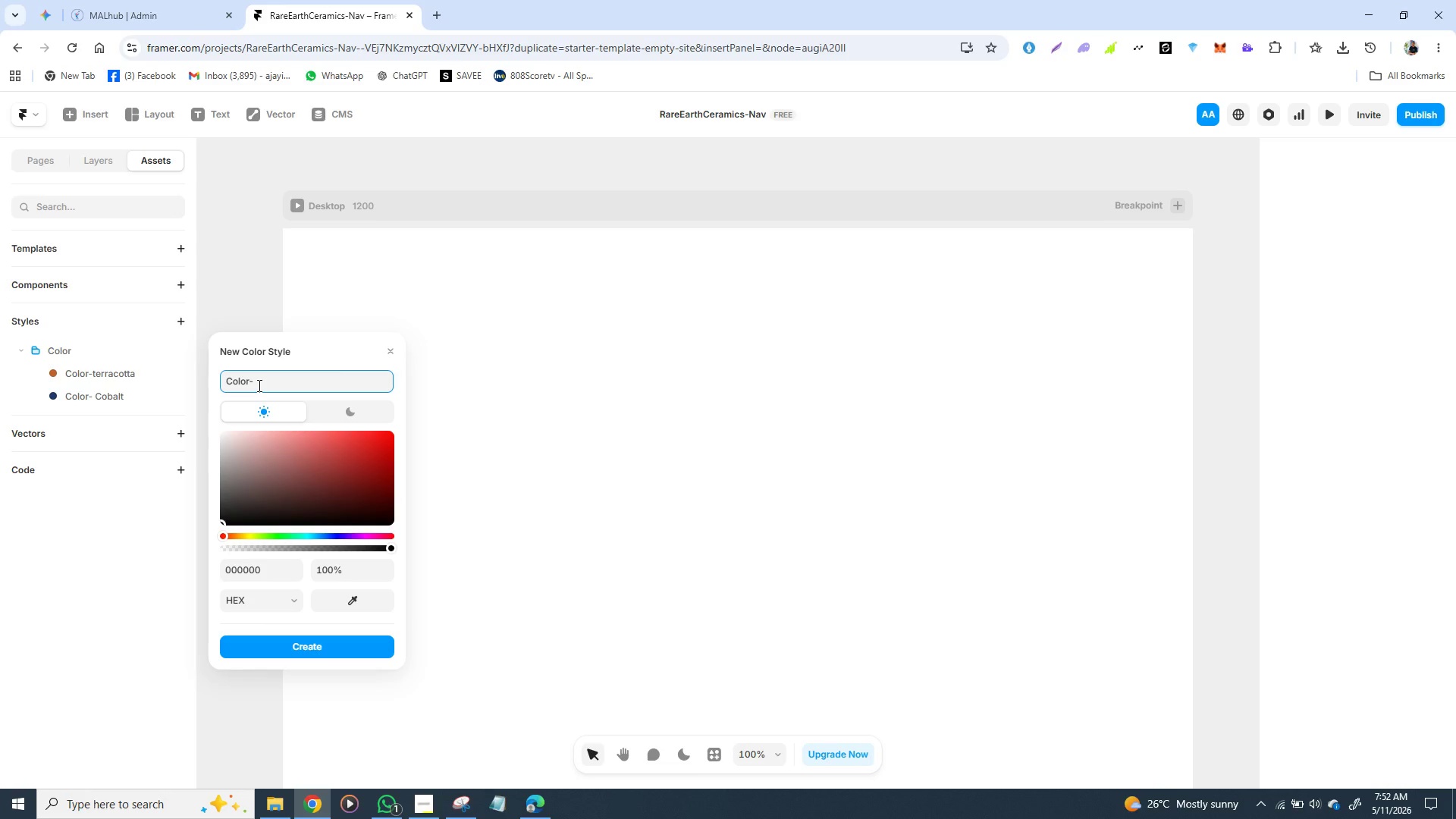 
key(Shift+O)
 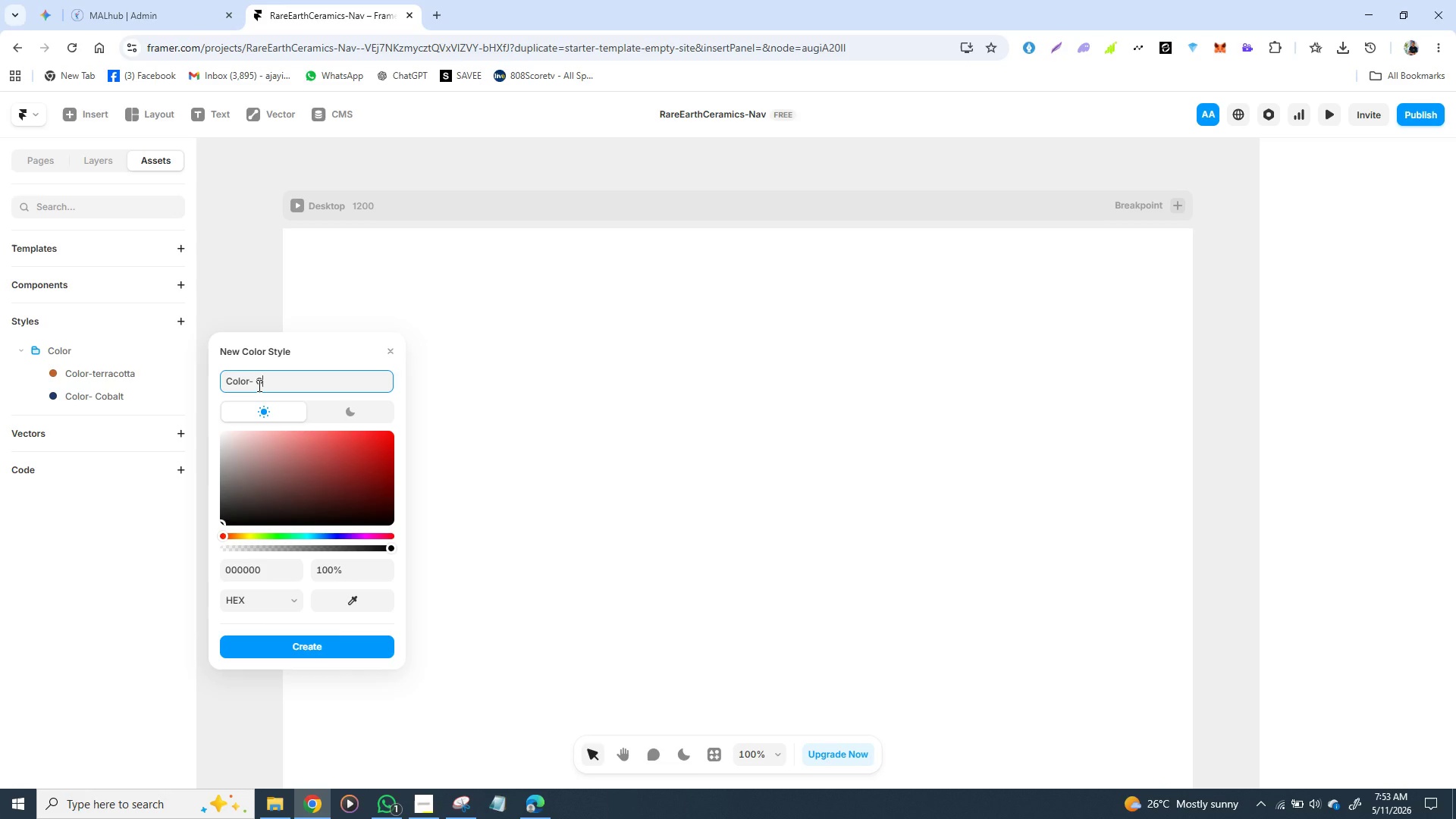 
wait(5.22)
 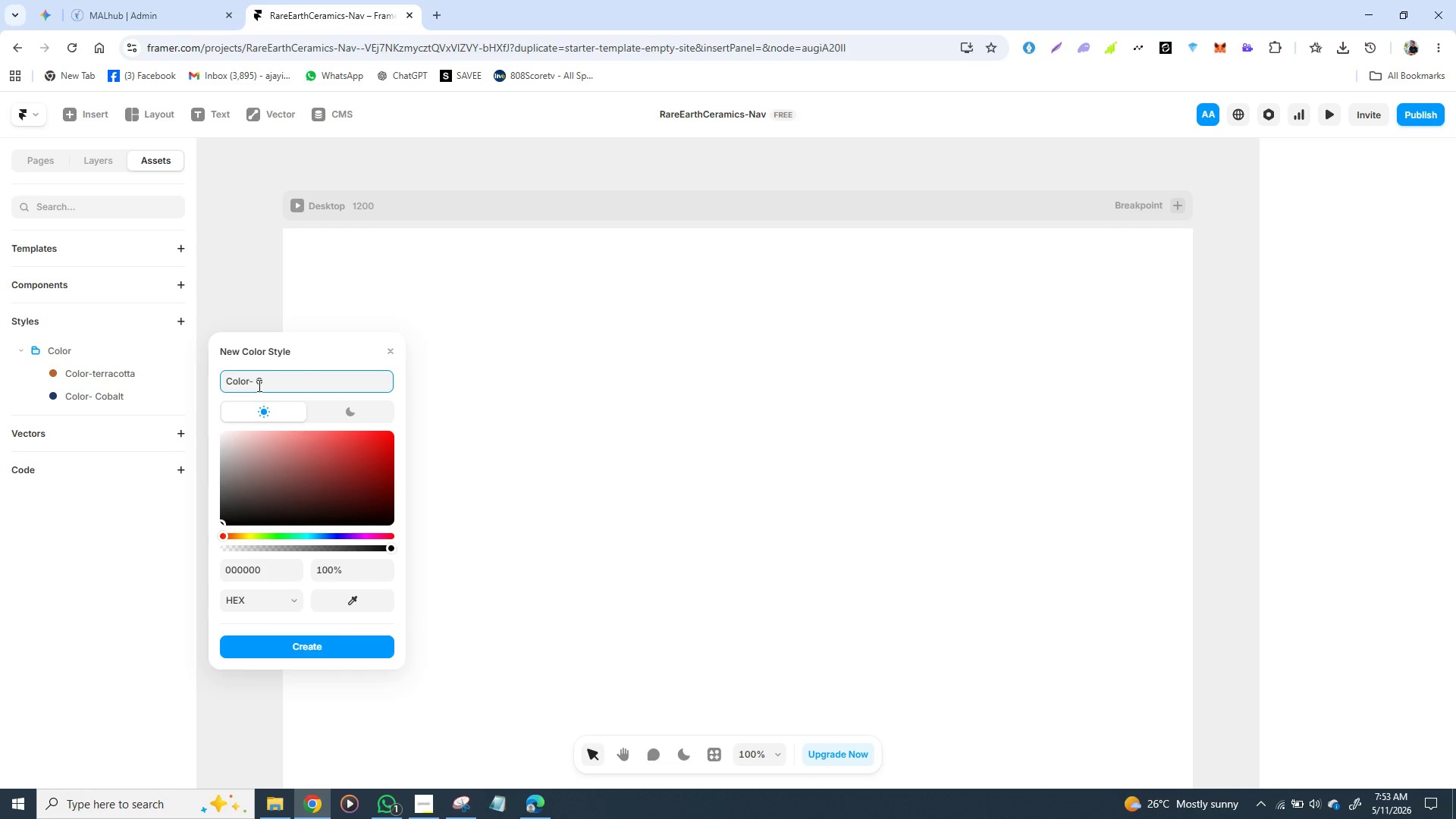 
type(bsid)
 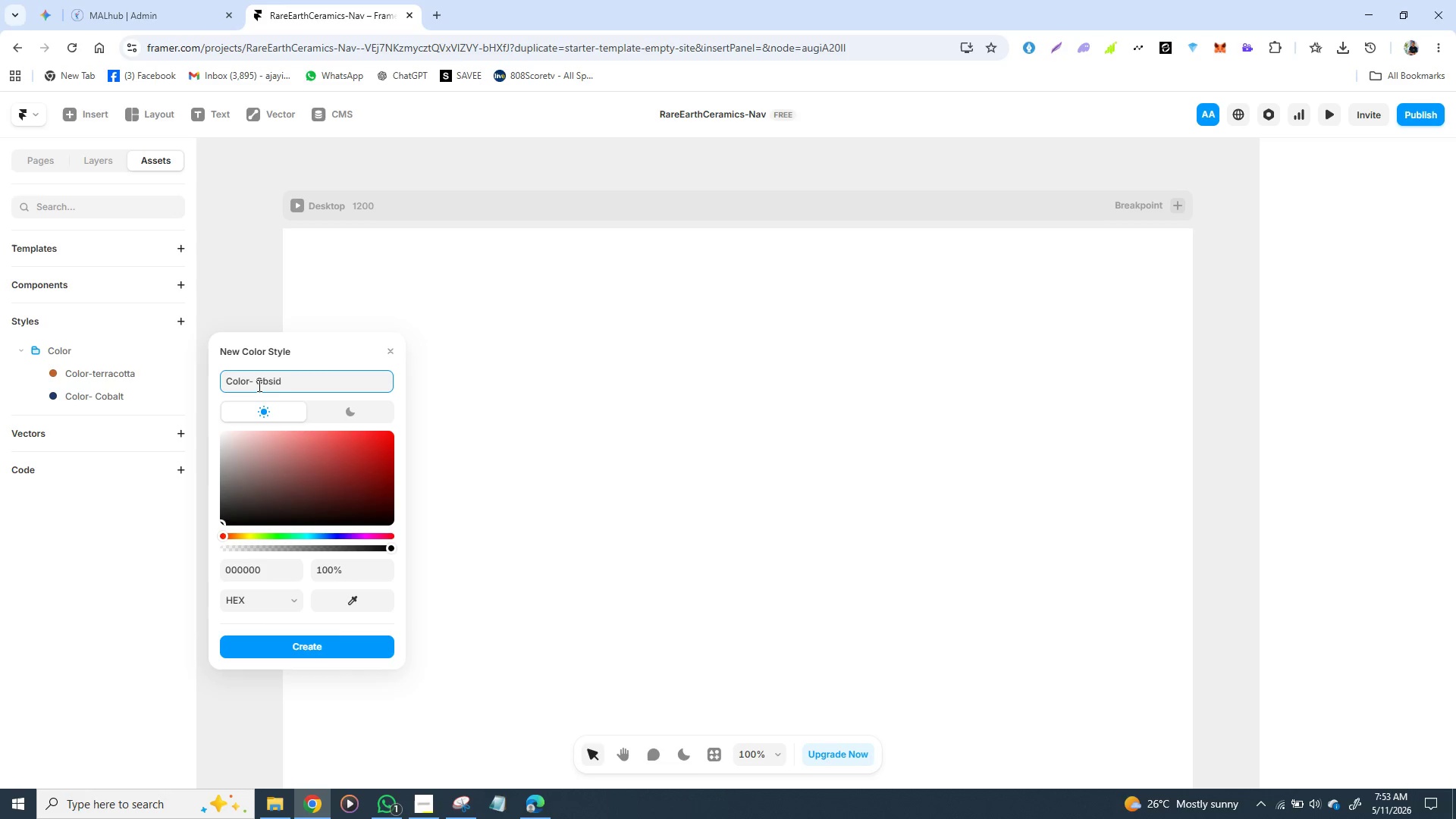 
wait(6.28)
 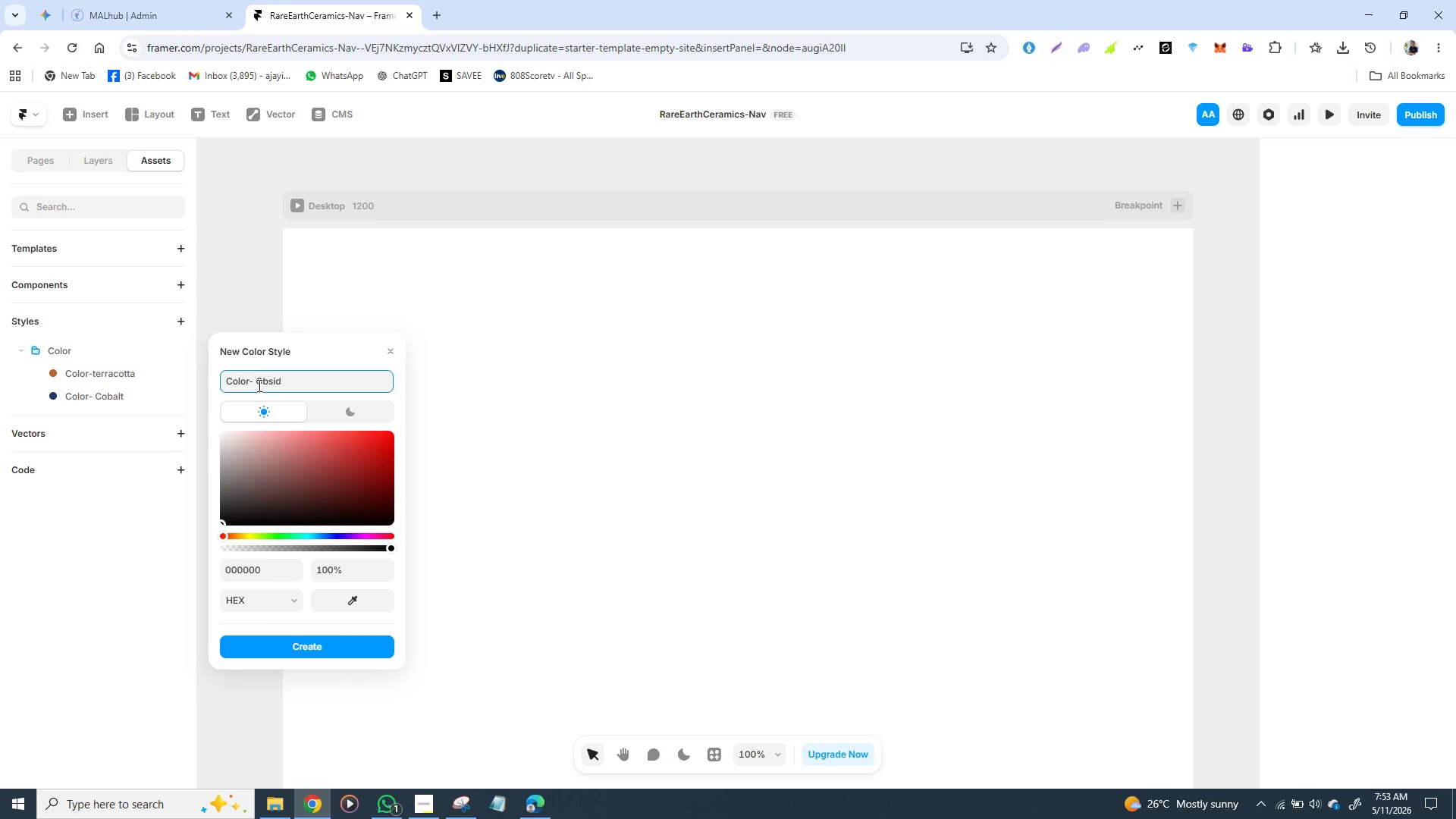 
type(ian)
 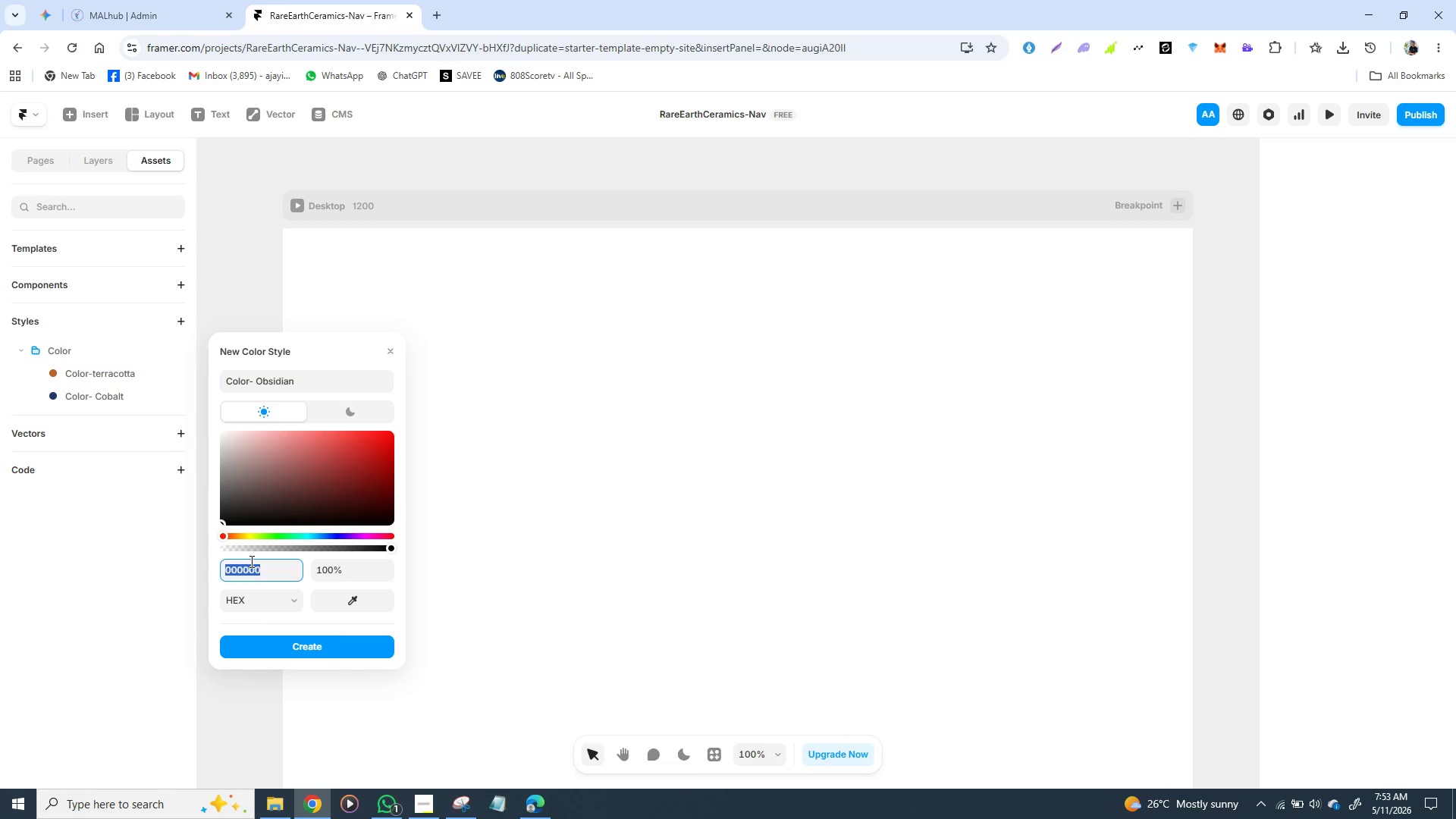 
left_click([250, 561])
 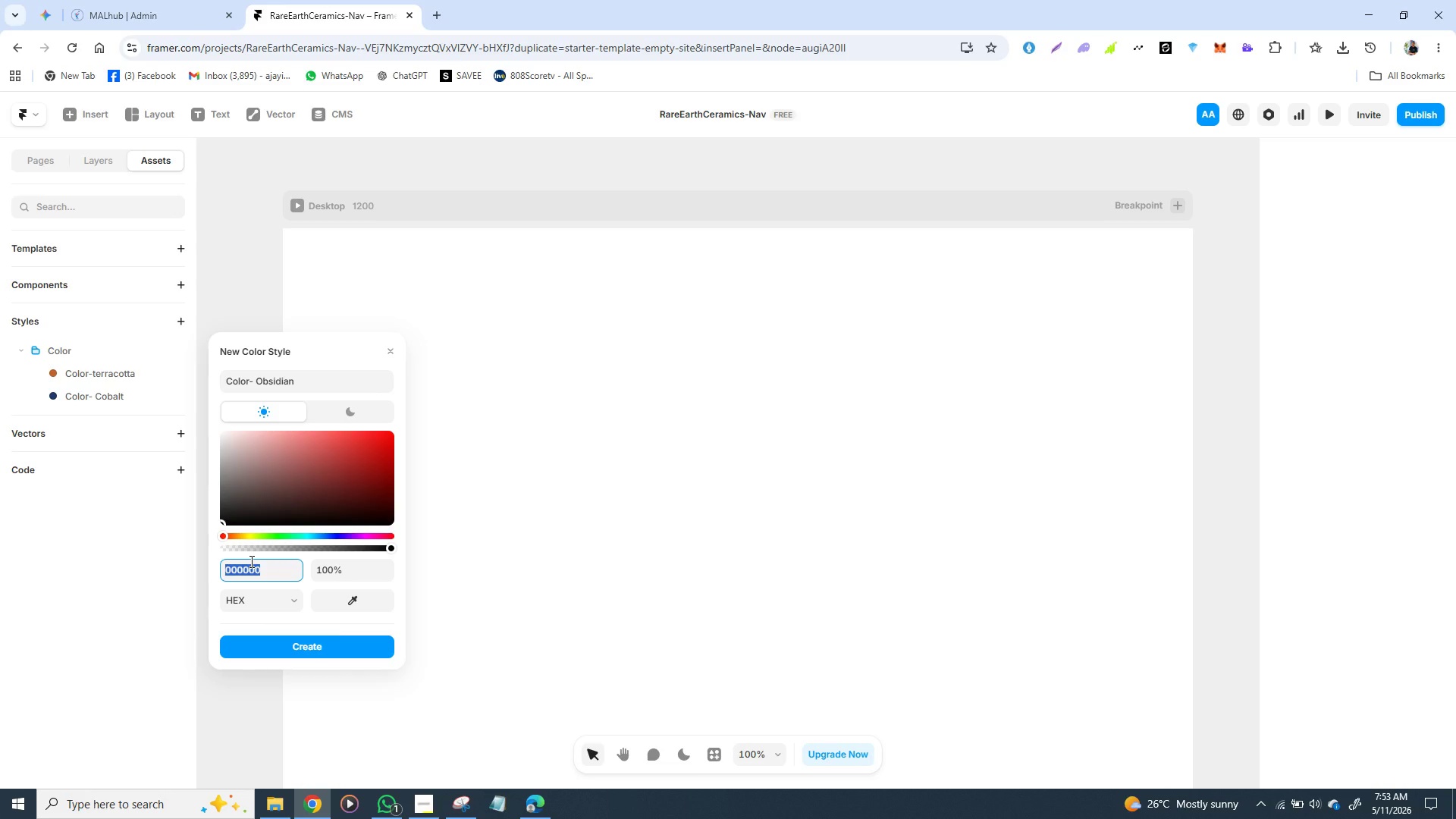 
type(2c2c)
 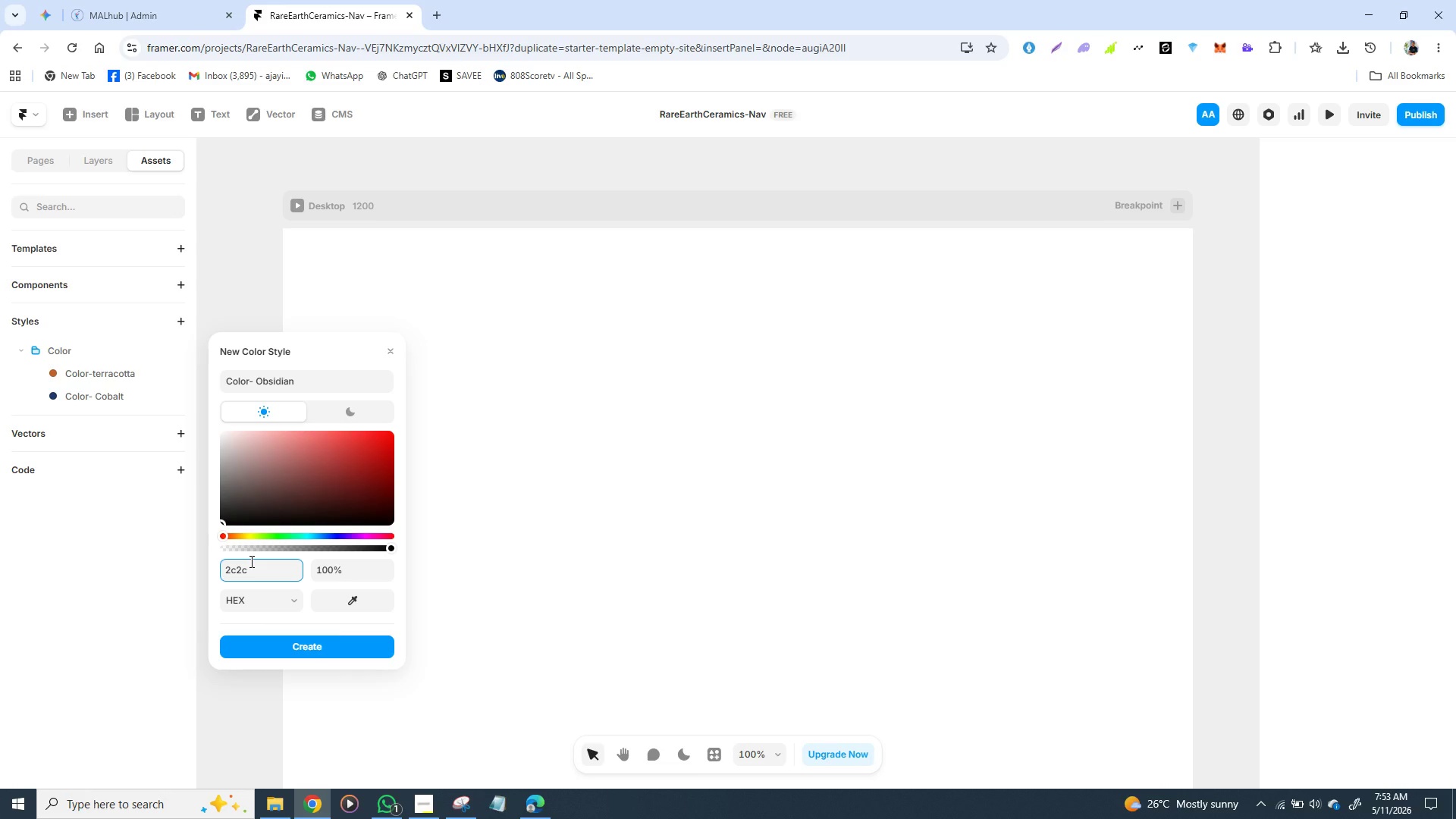 
type(2e)
 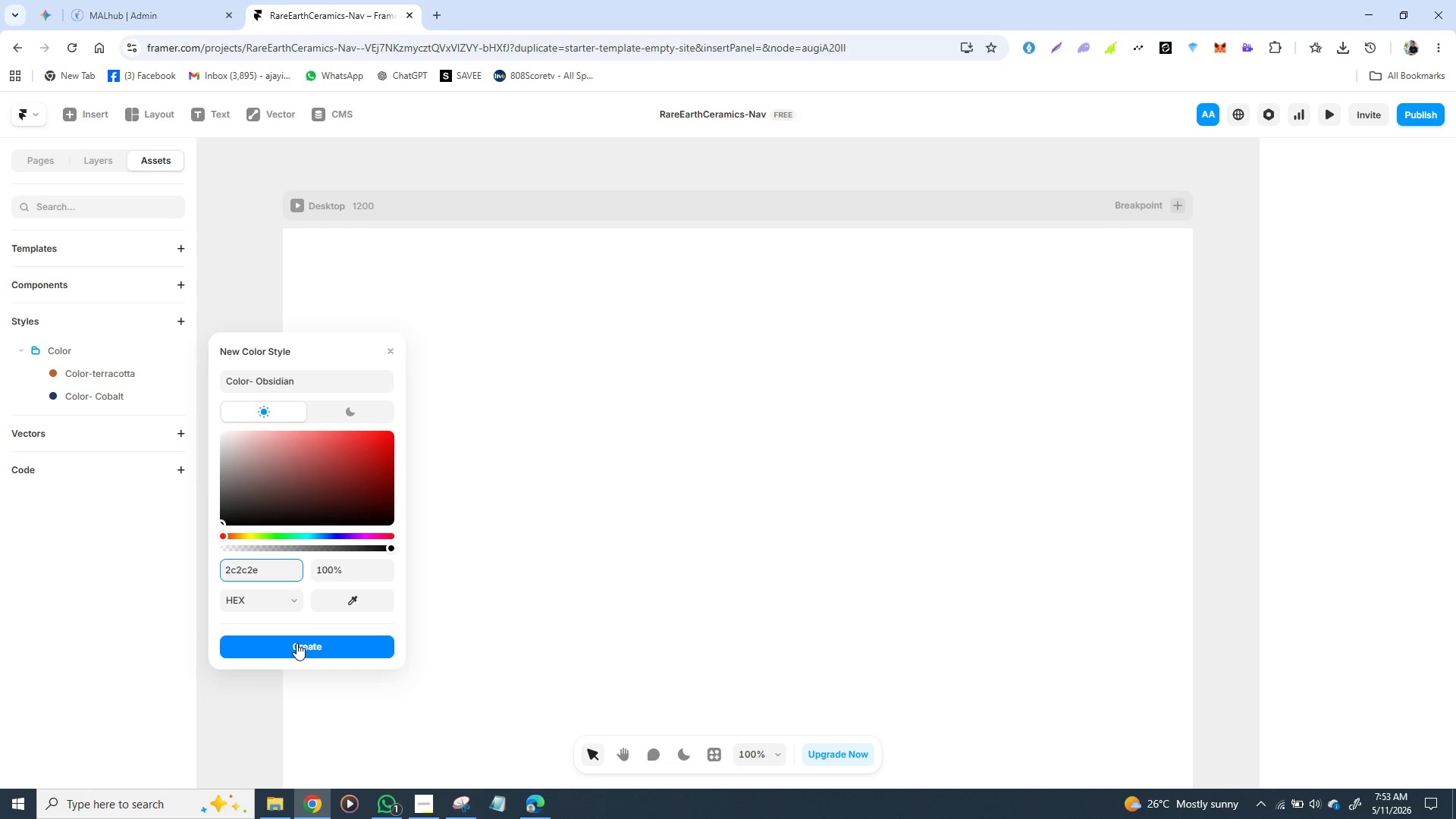 
left_click([297, 643])
 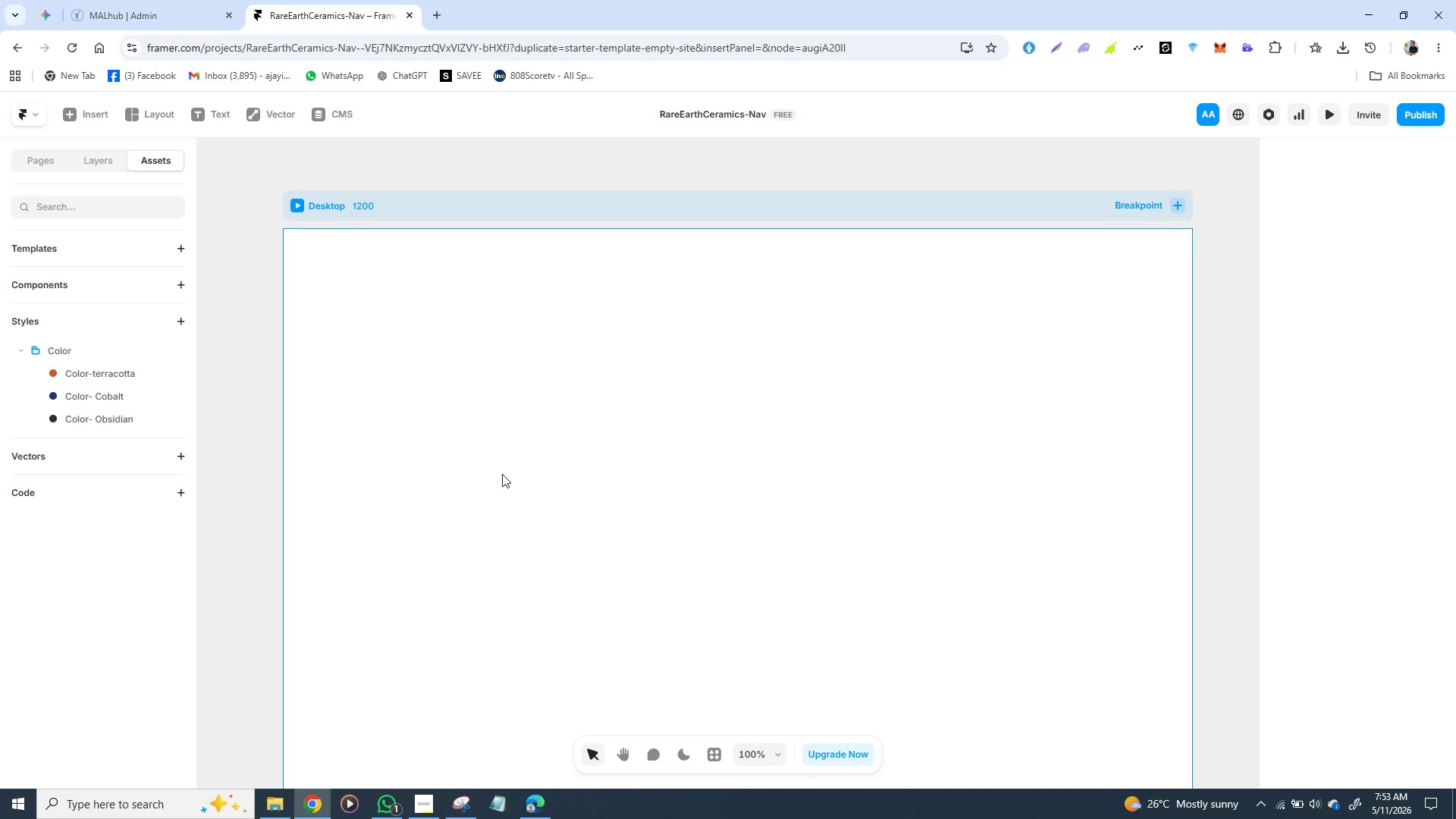 
wait(11.78)
 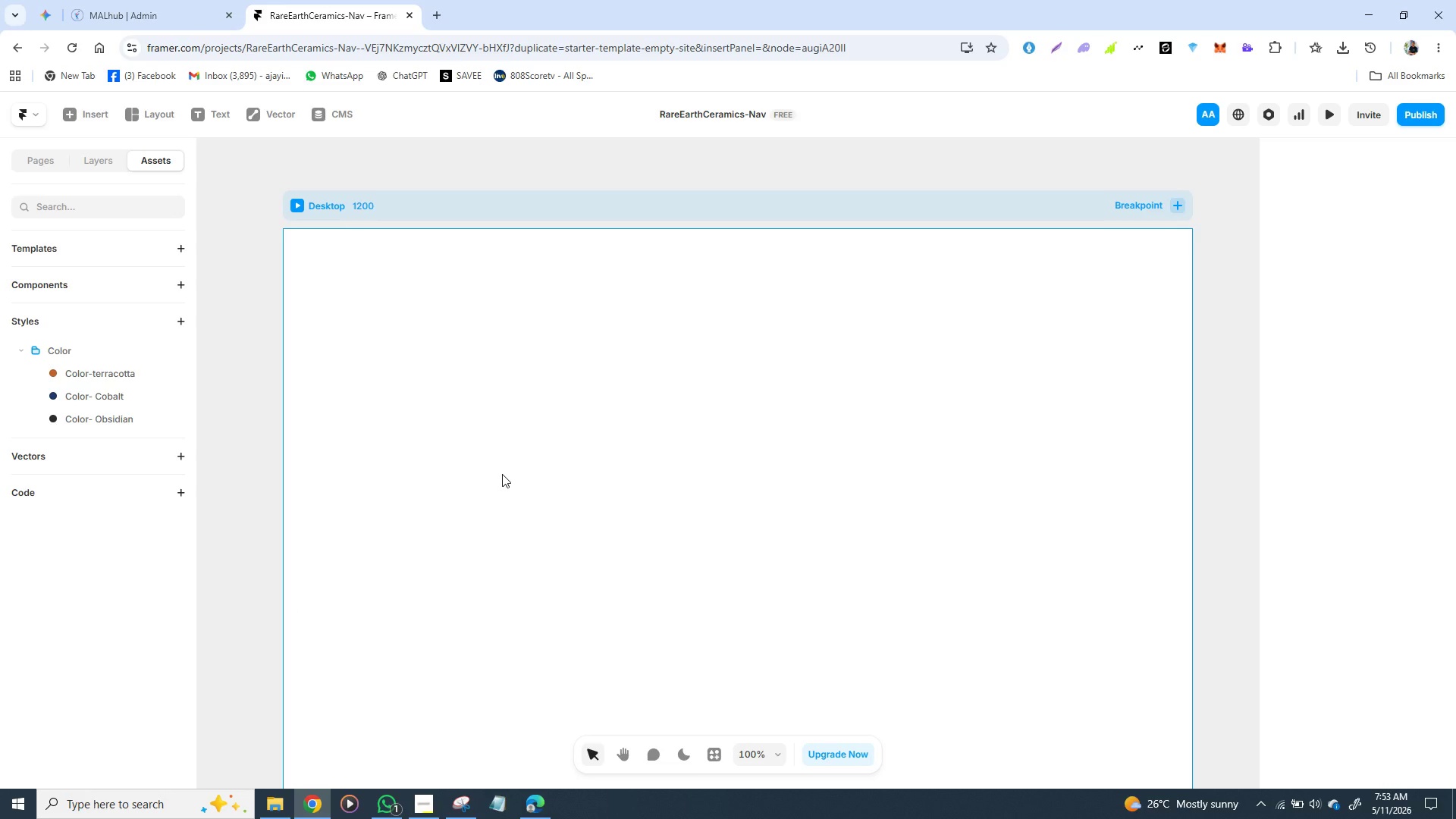 
left_click([175, 344])
 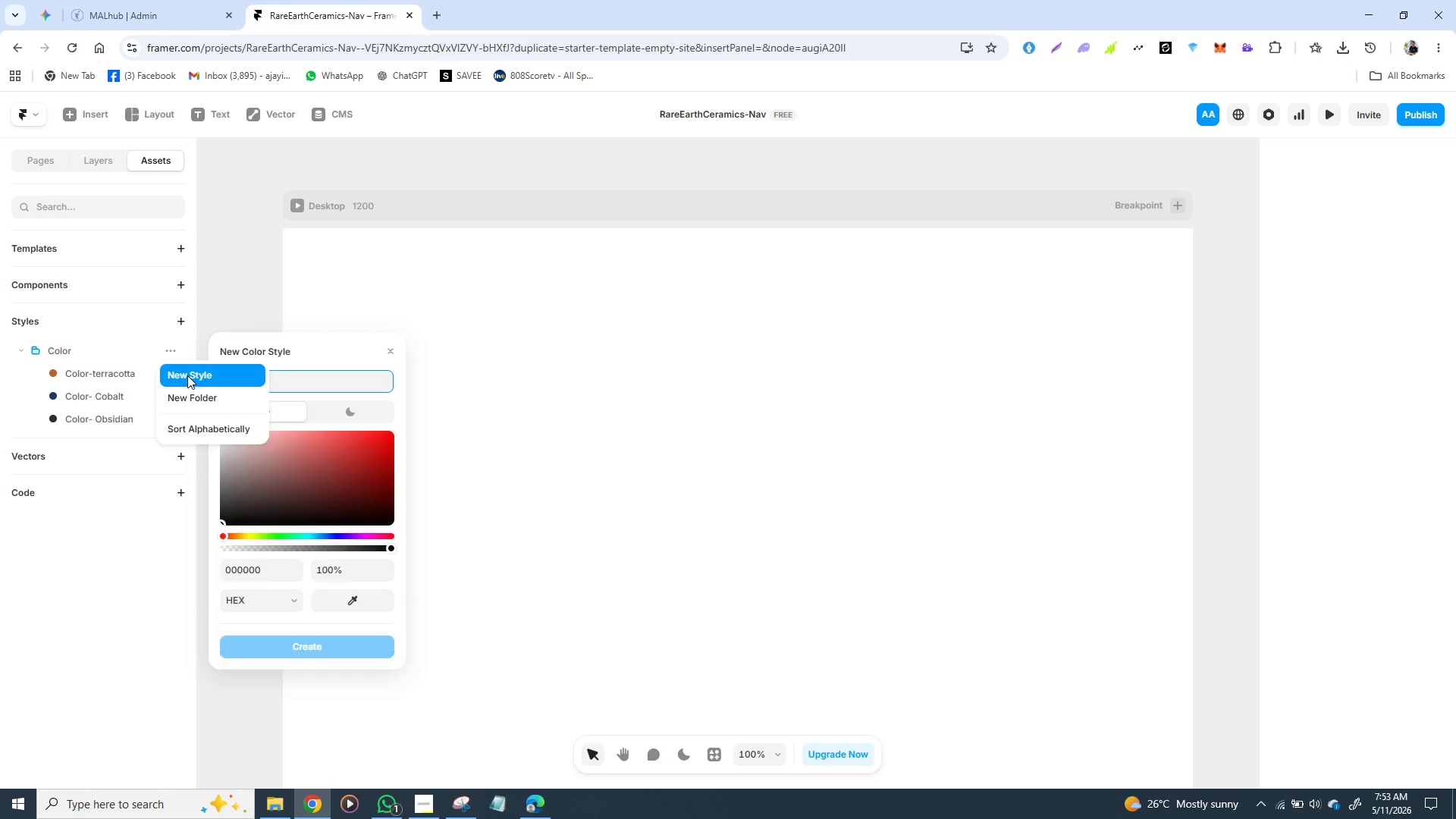 
left_click([187, 375])
 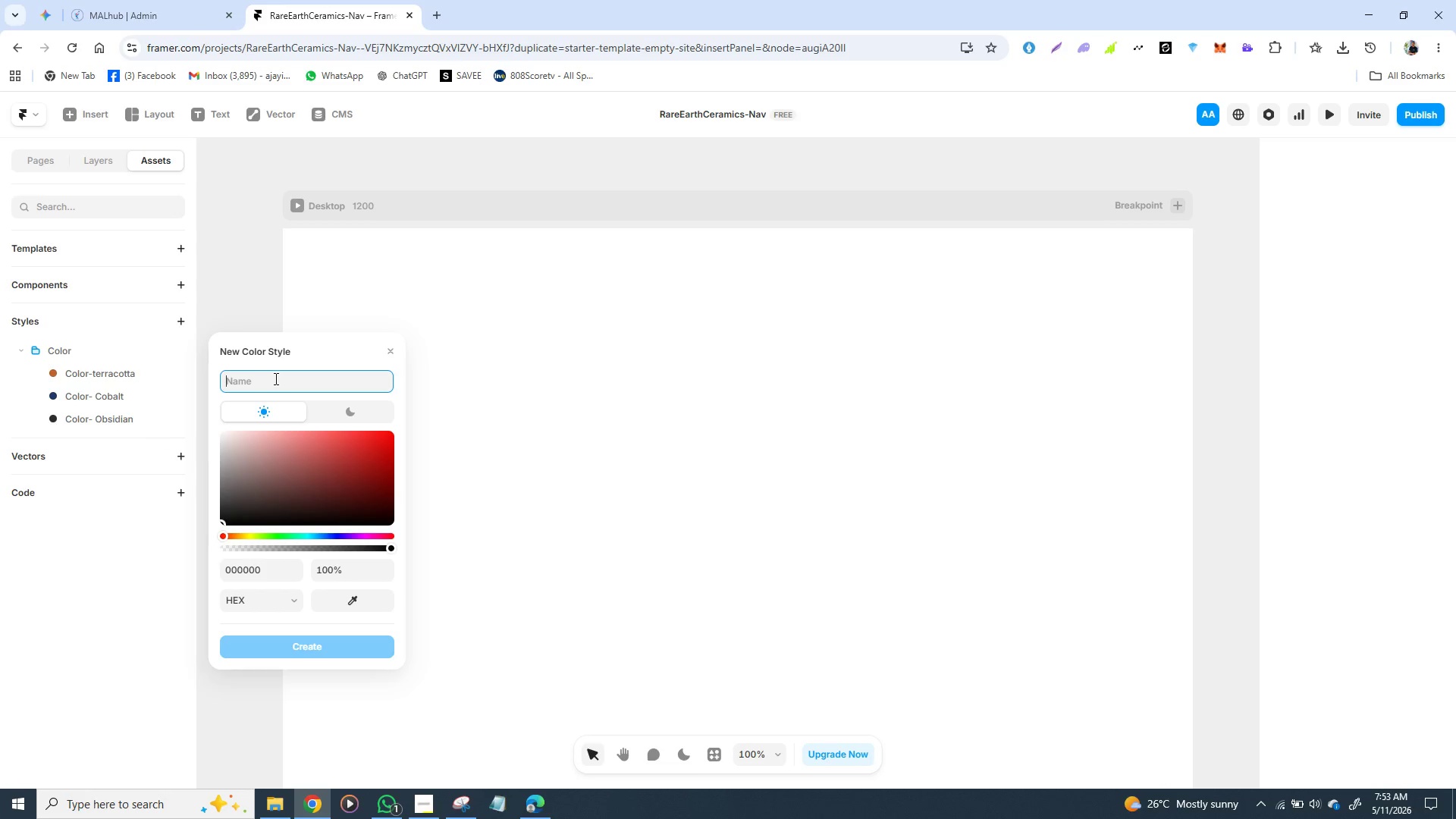 
type(Color)
 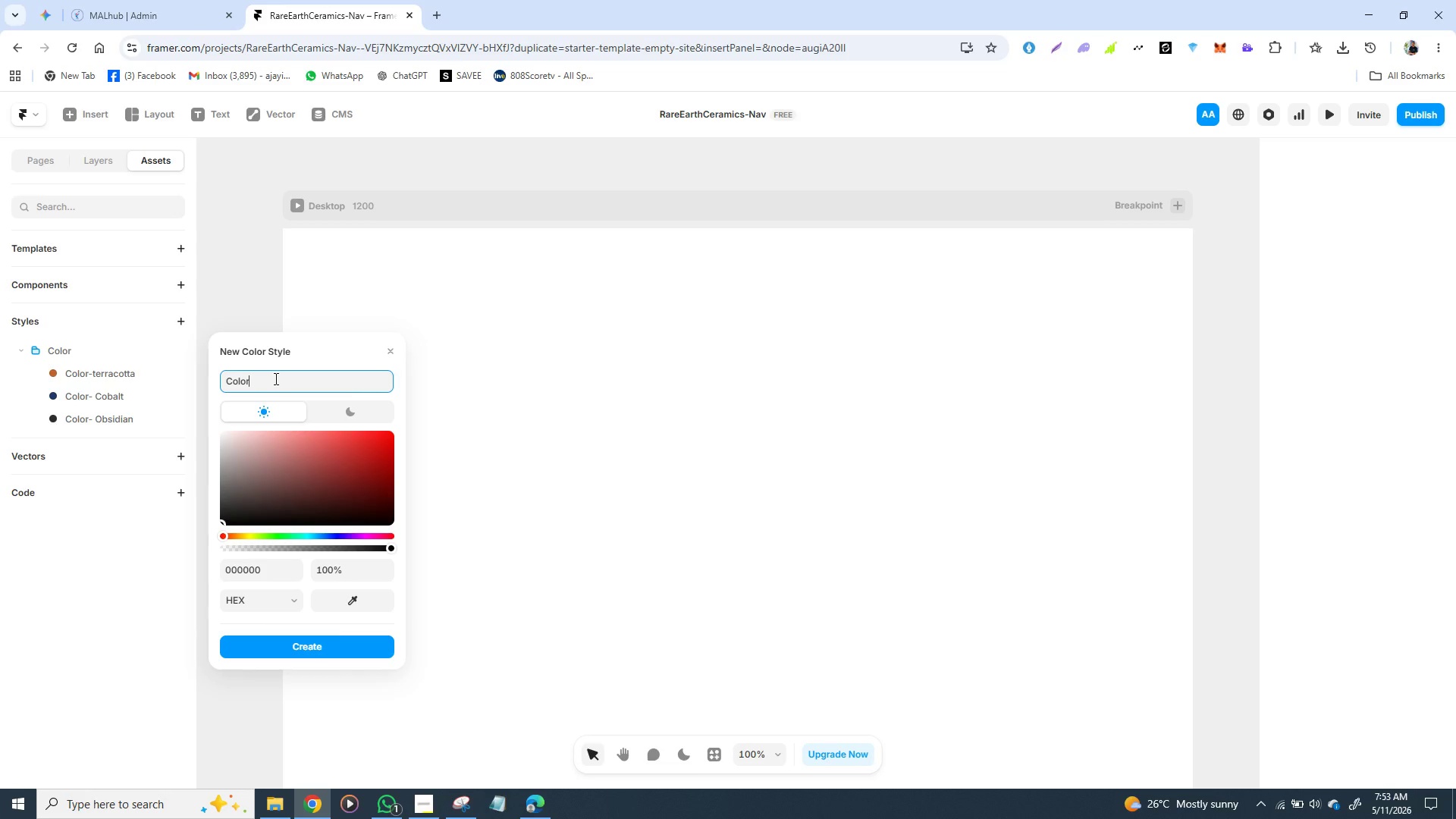 
wait(5.38)
 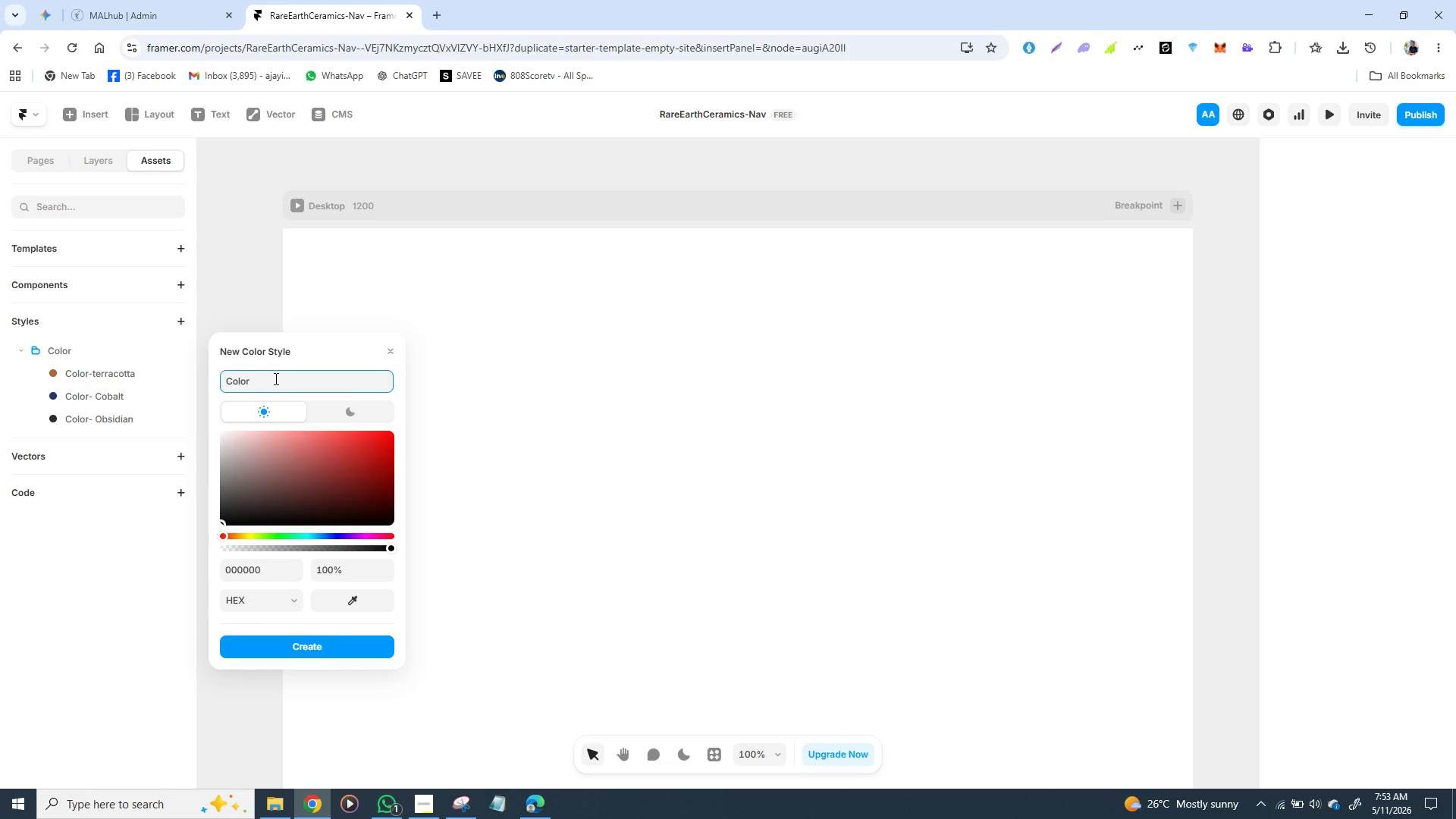 
type(-accent)
 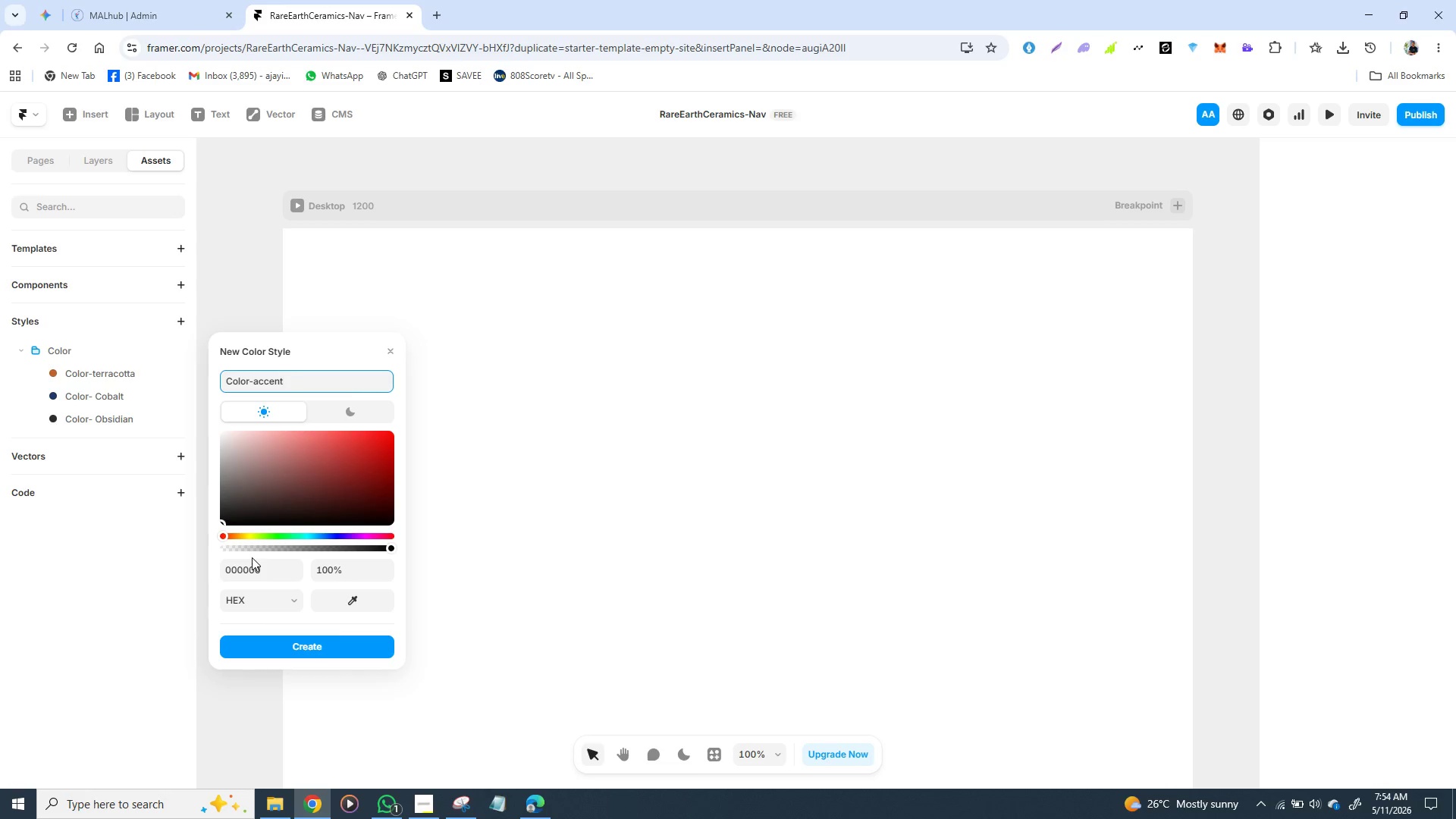 
wait(7.14)
 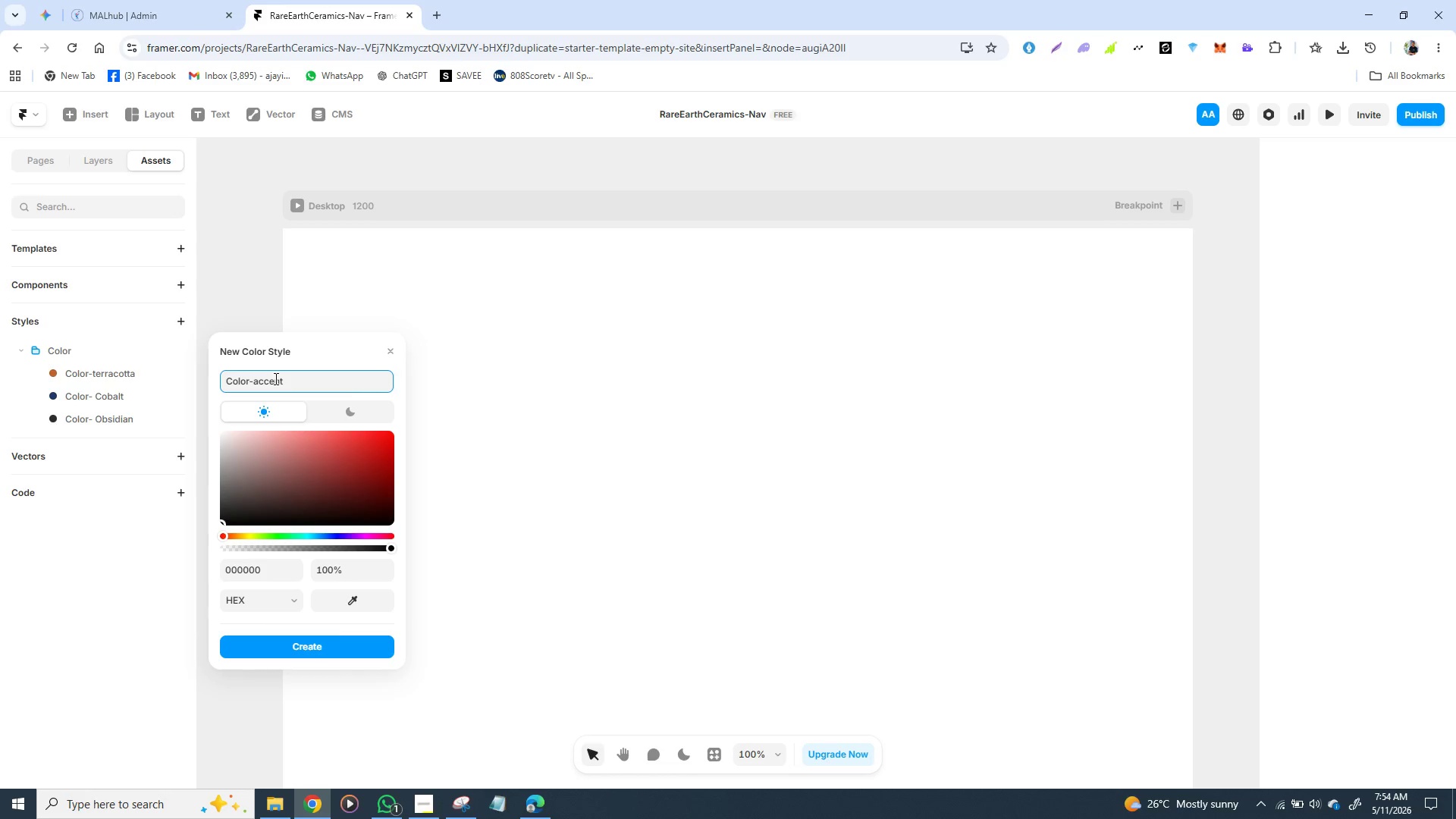 
left_click([252, 570])
 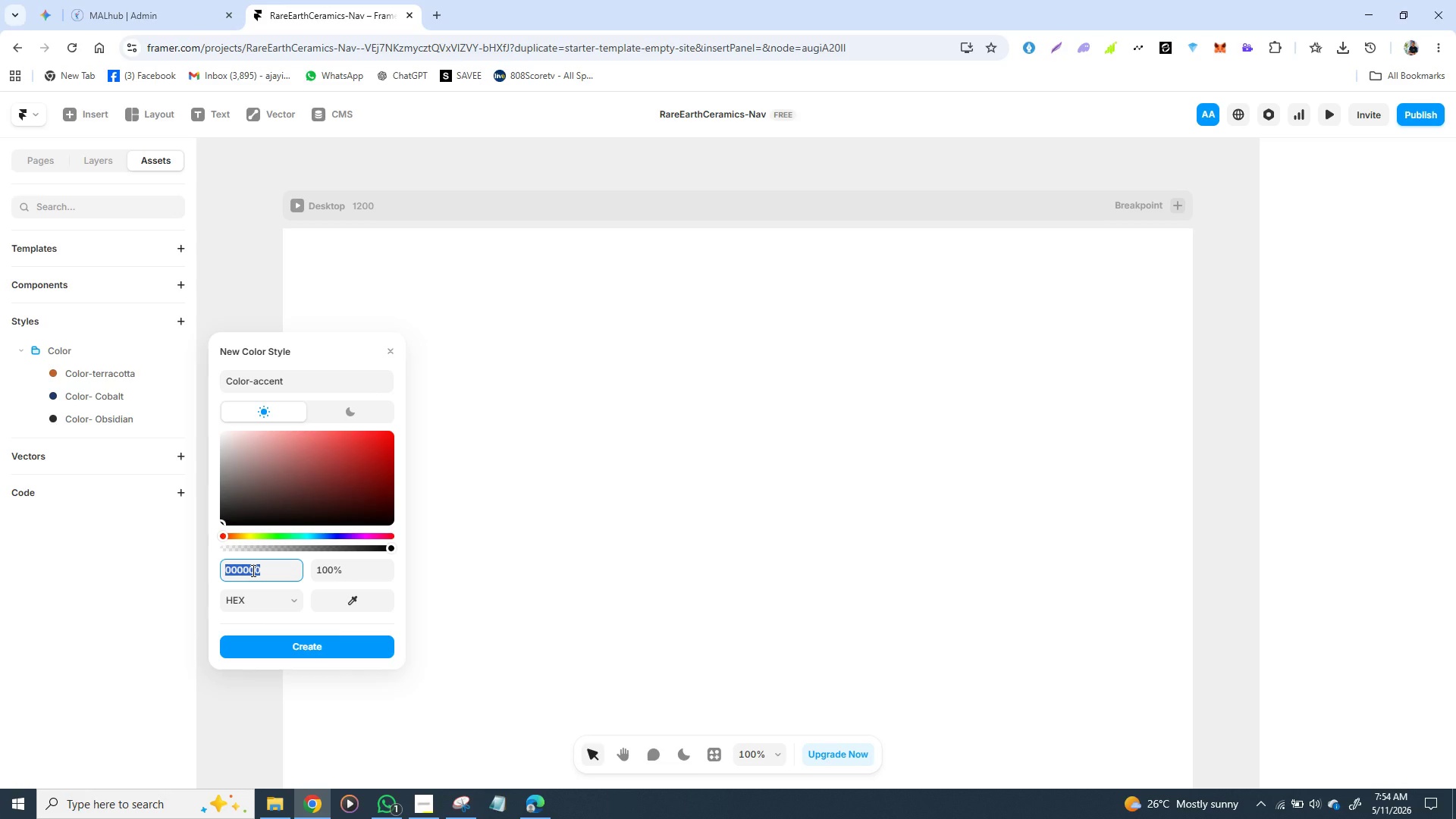 
type(c4)
 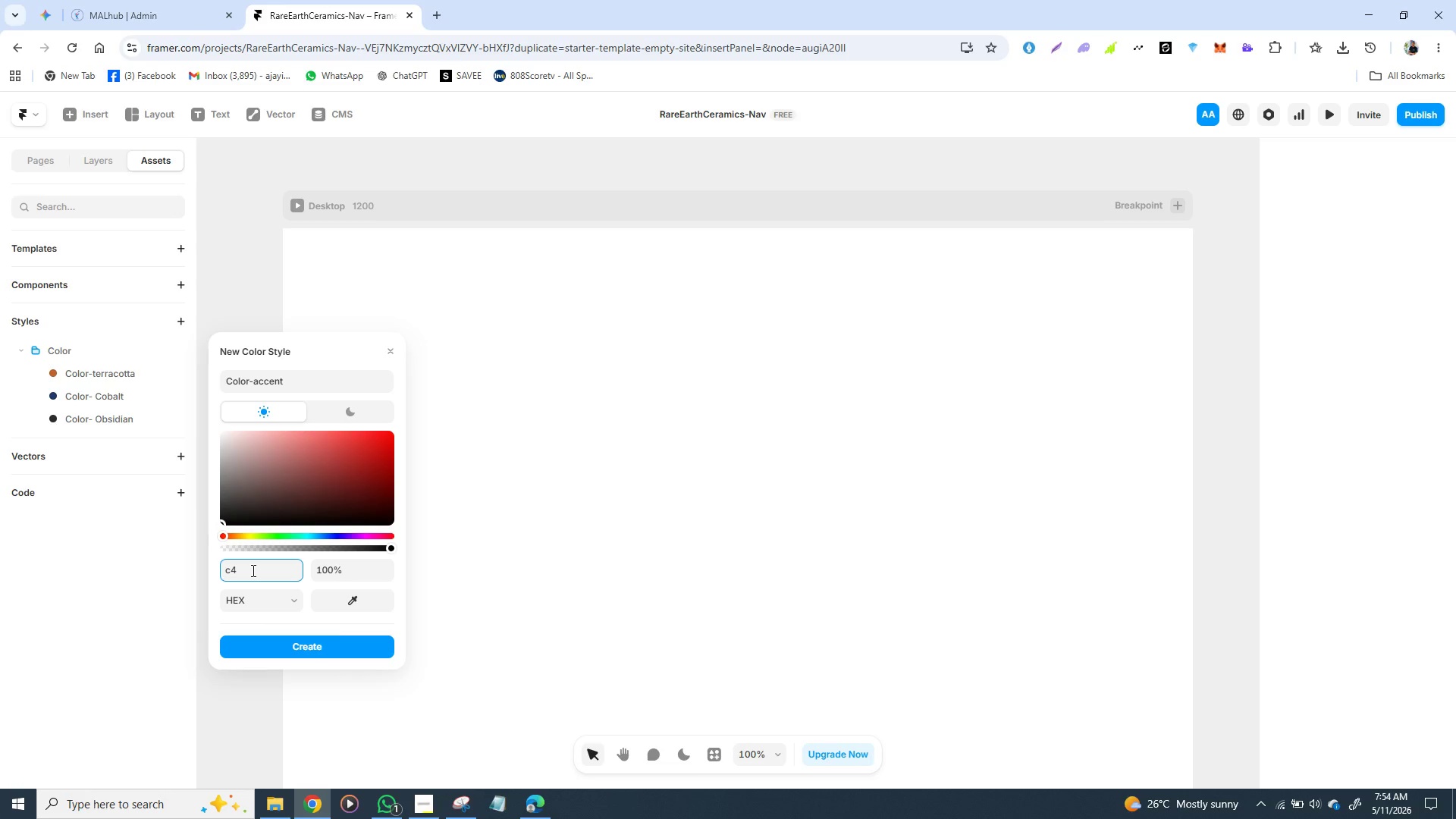 
wait(8.33)
 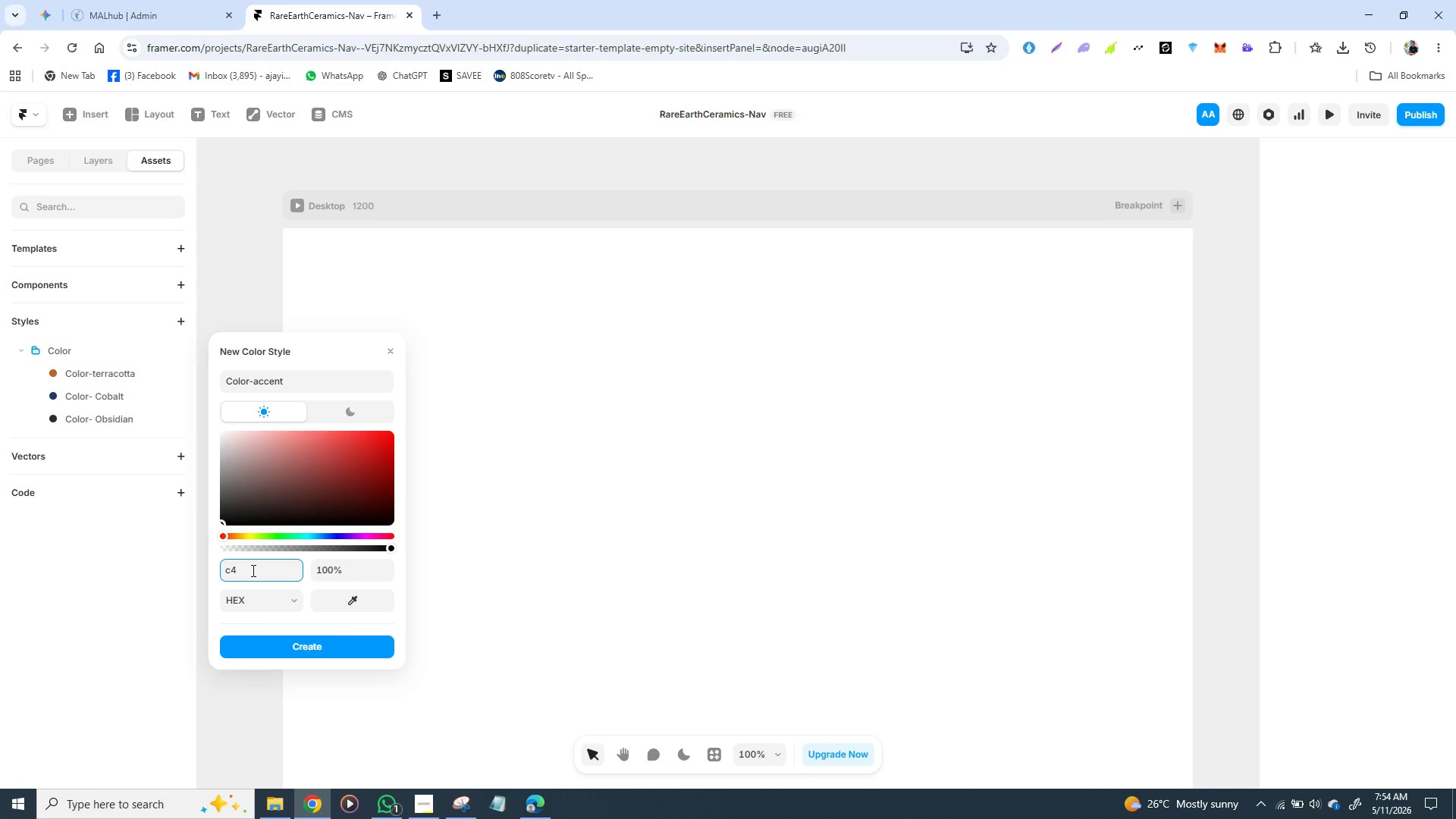 
type(622d)
 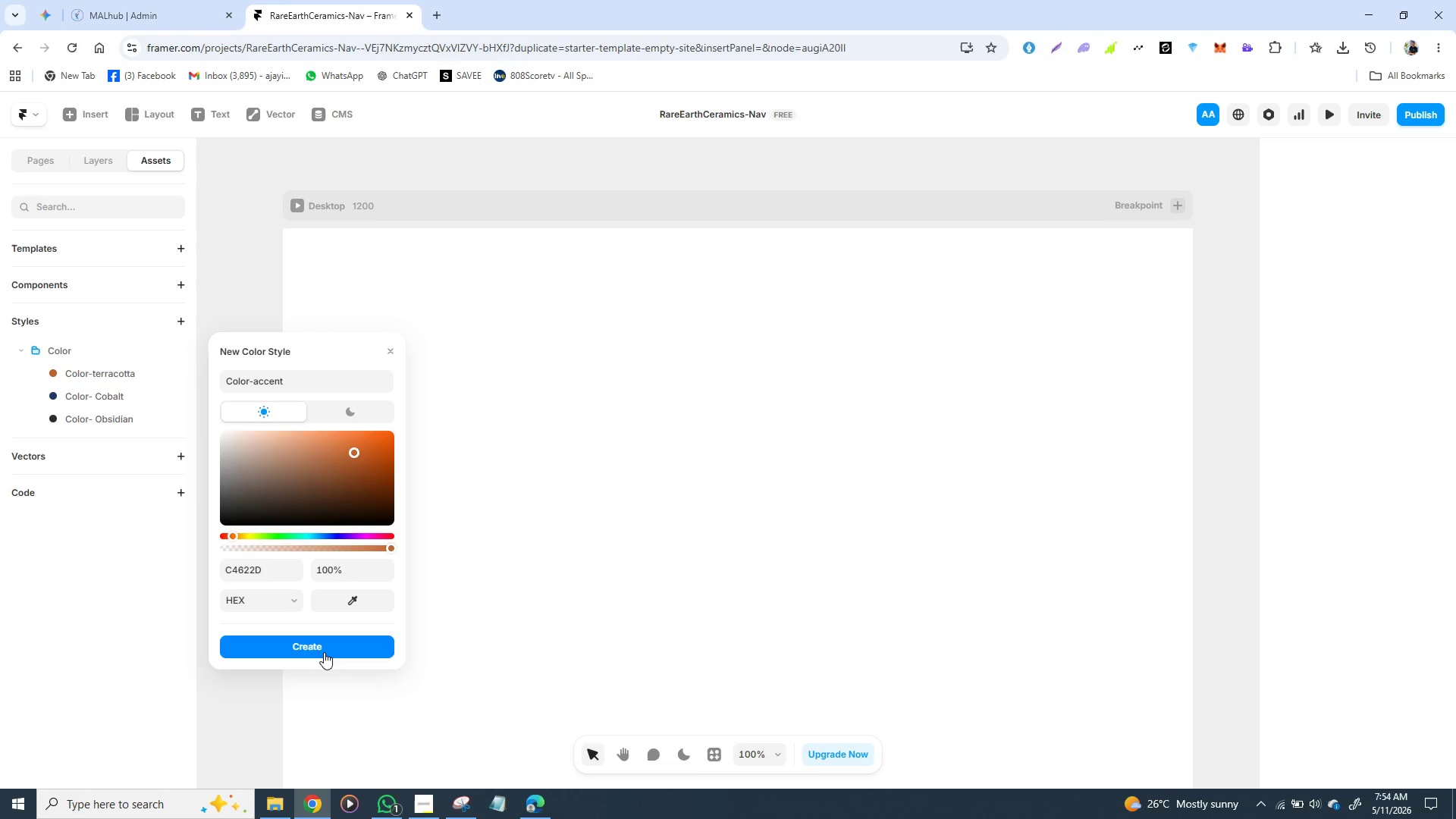 
left_click([324, 652])
 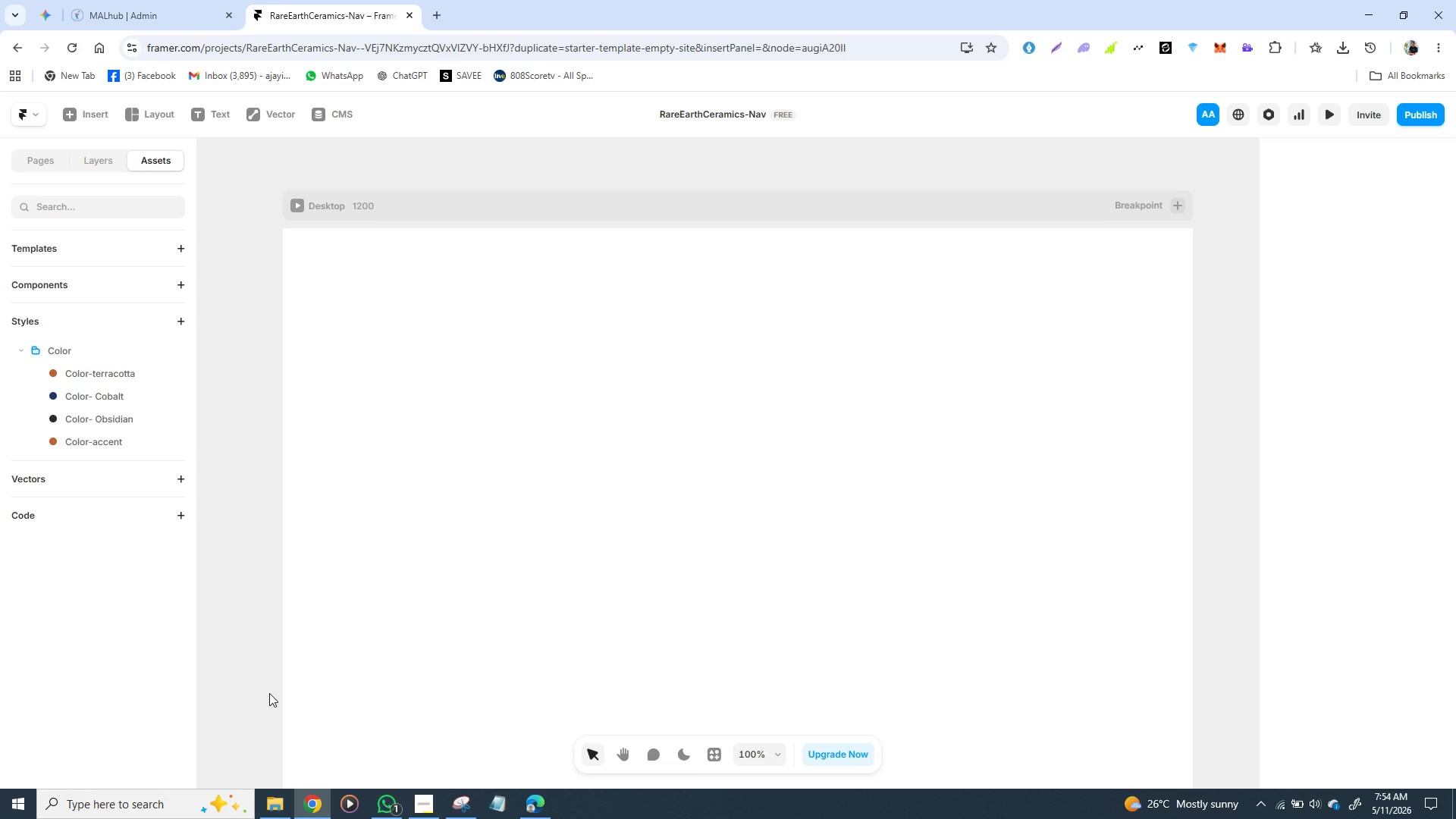 
wait(24.52)
 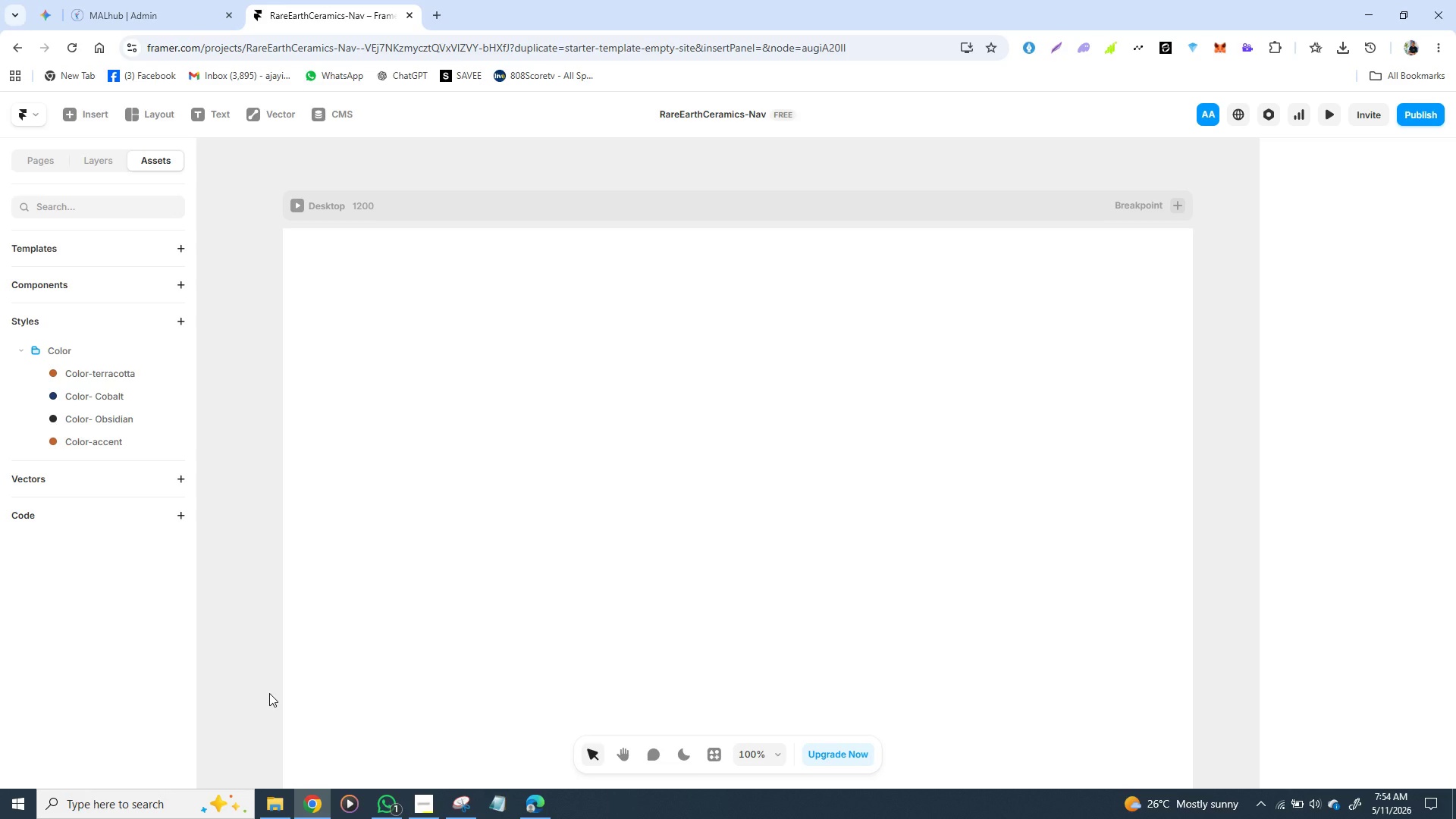 
left_click([71, 119])
 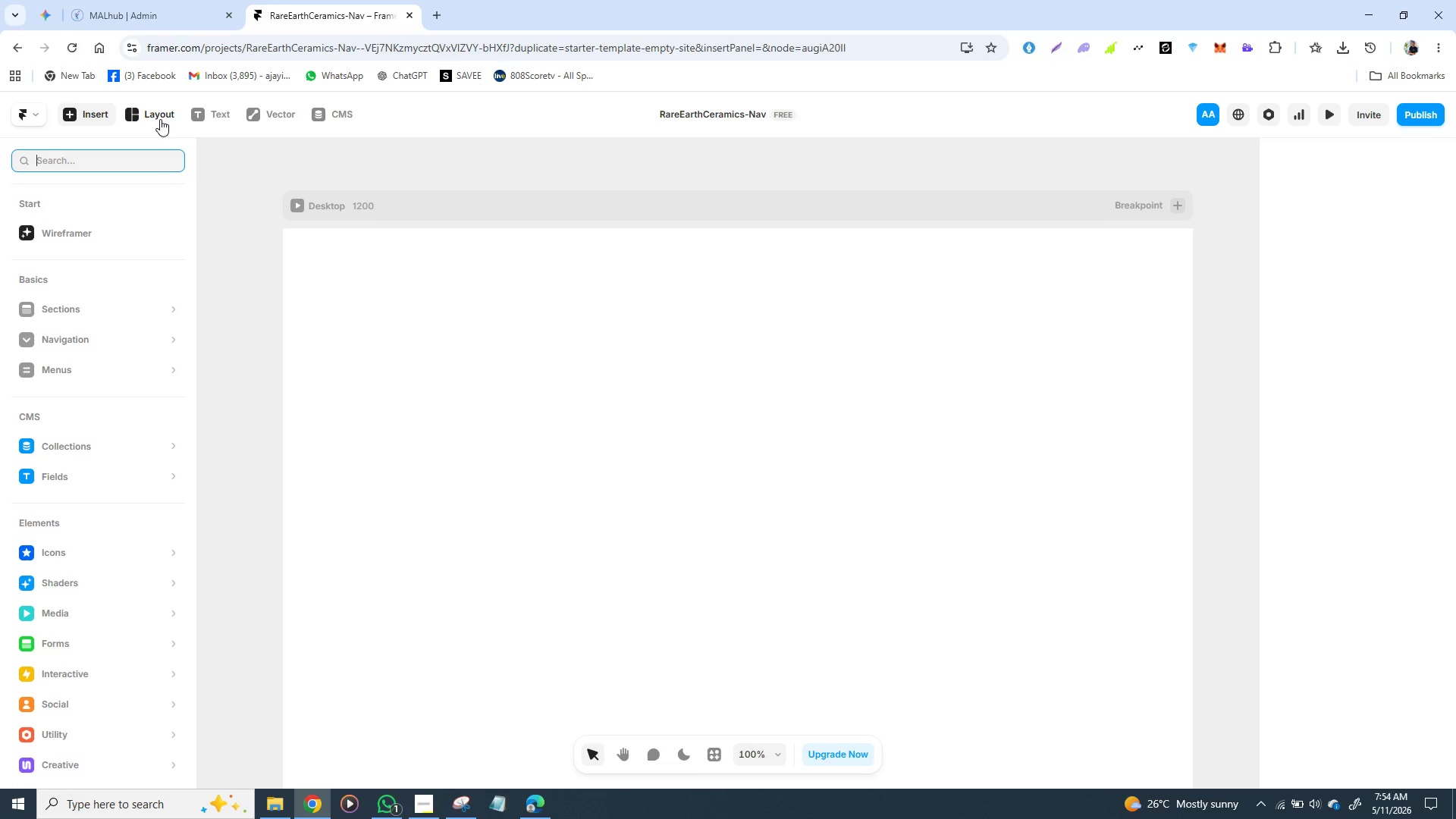 
left_click([160, 117])
 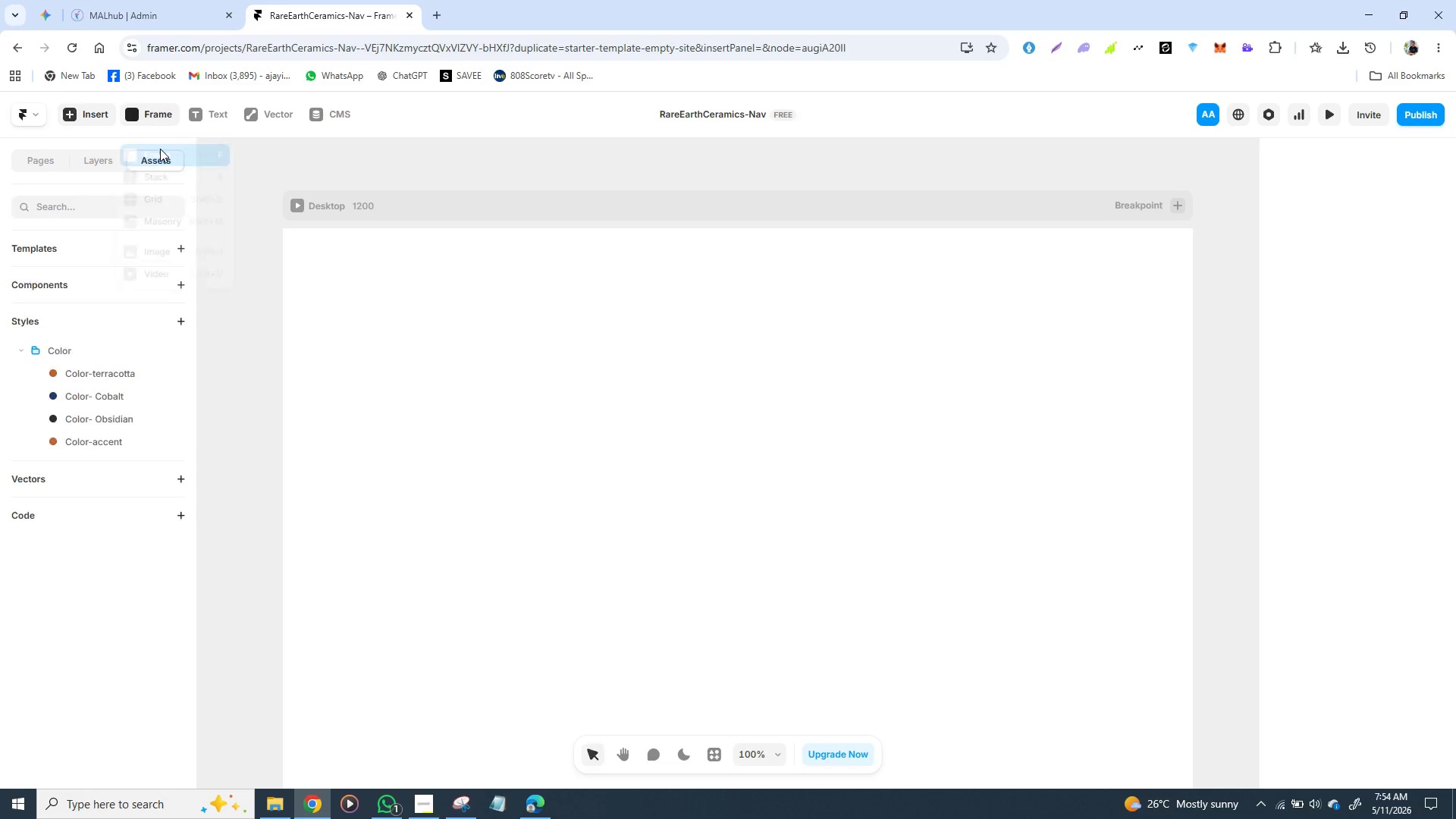 
left_click([160, 149])
 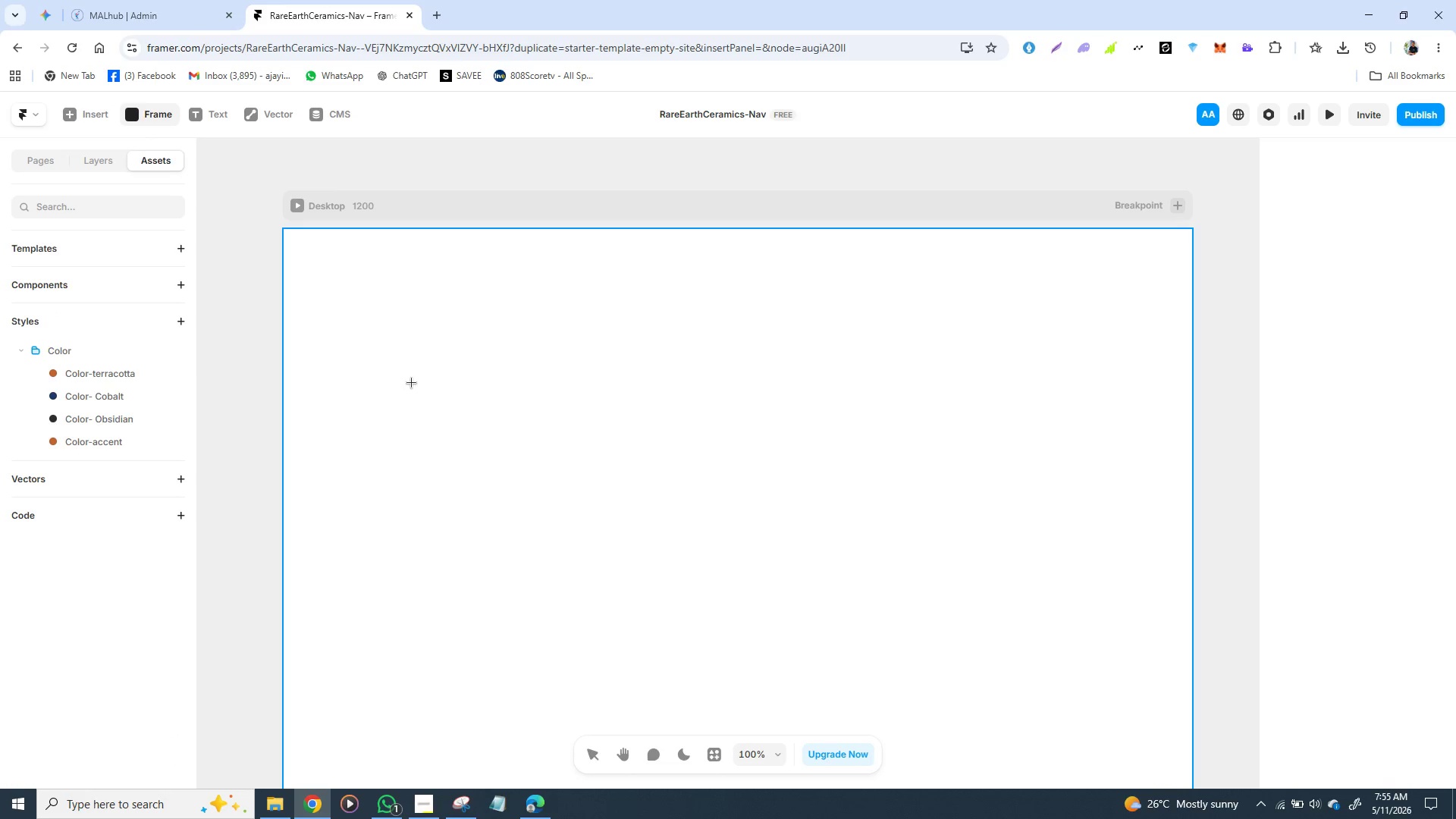 
wait(7.08)
 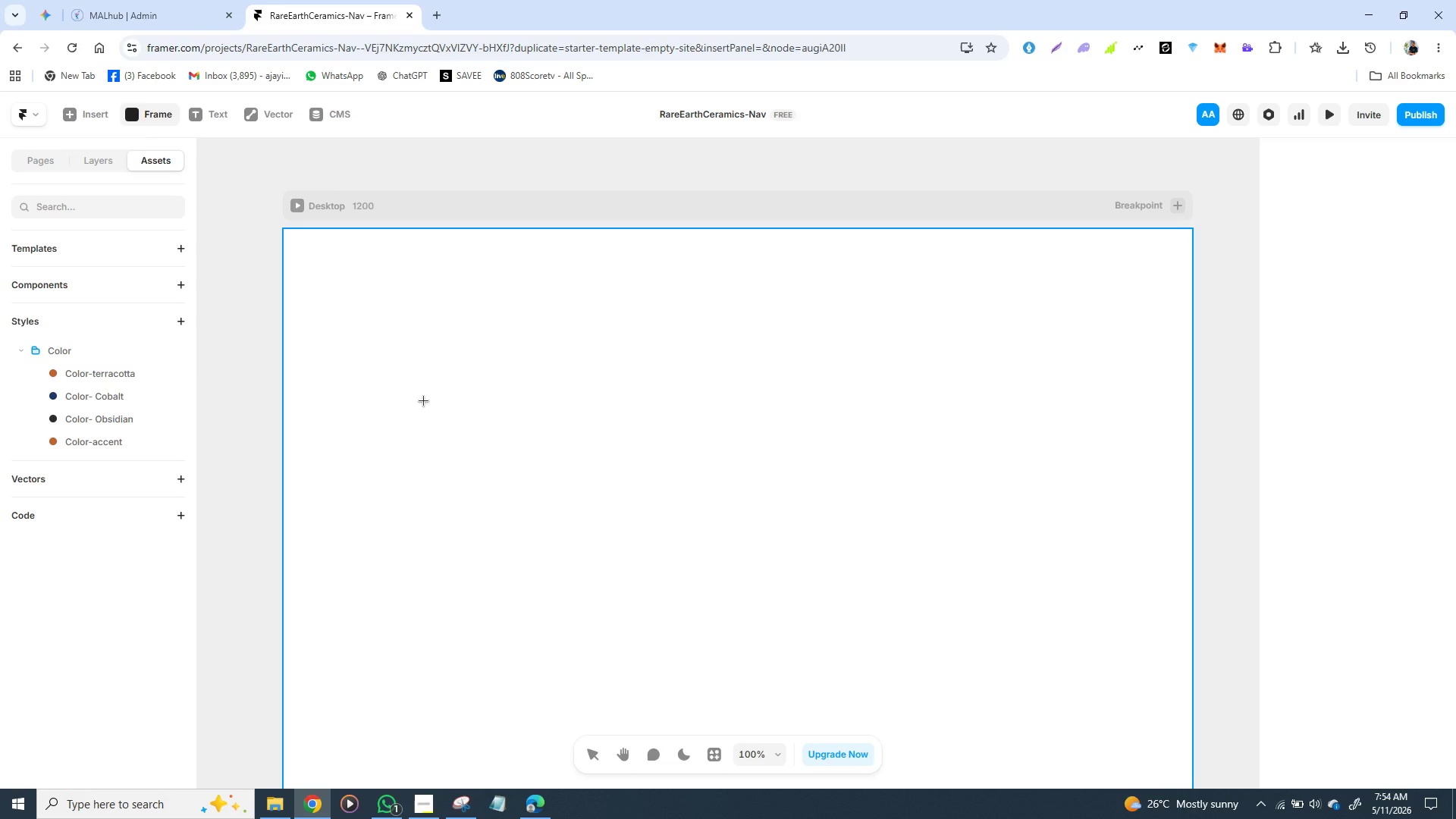 
left_click_drag(start_coordinate=[326, 258], to_coordinate=[1030, 364])
 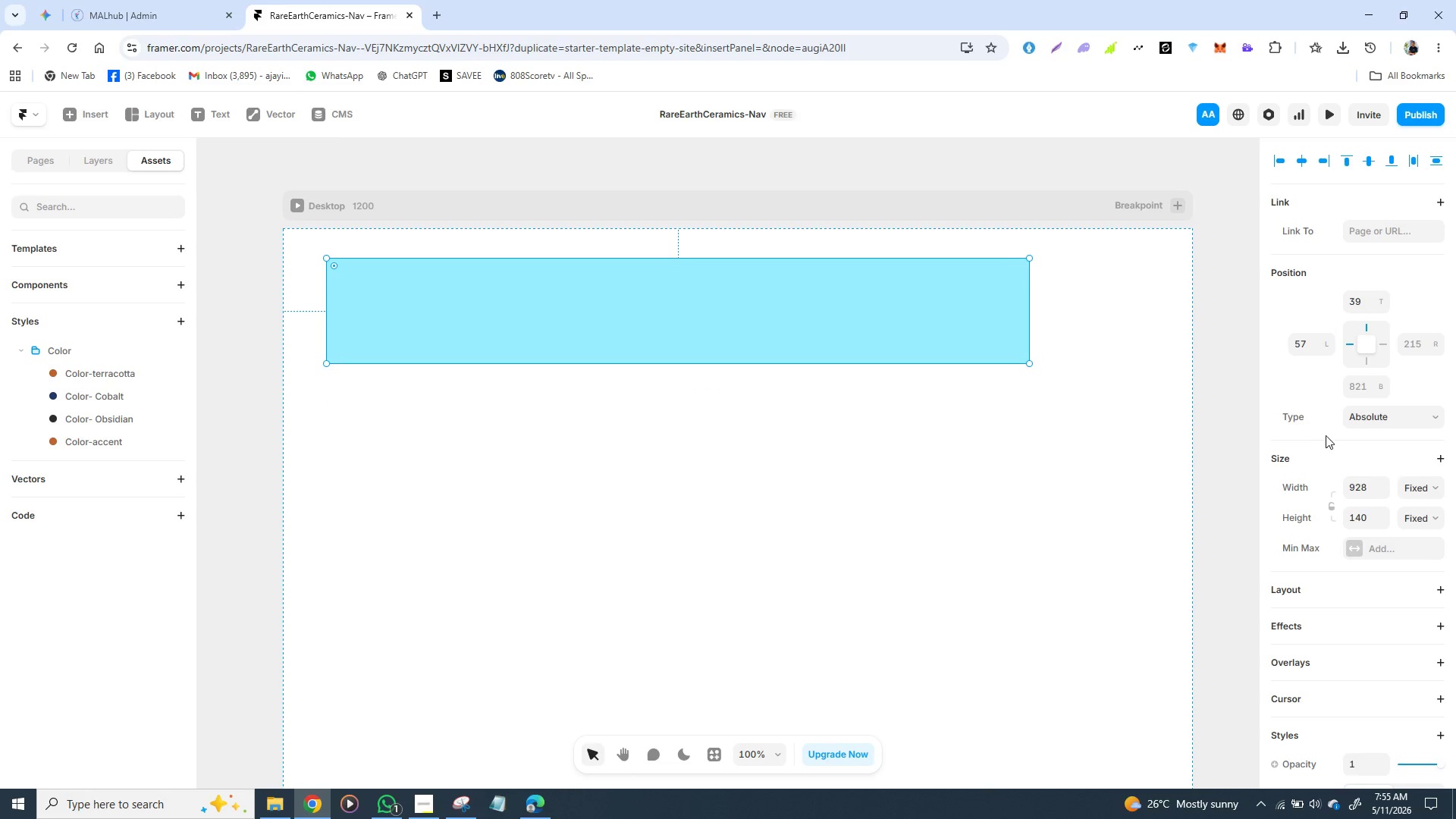 
scroll: coordinate [1334, 434], scroll_direction: down, amount: 1.0
 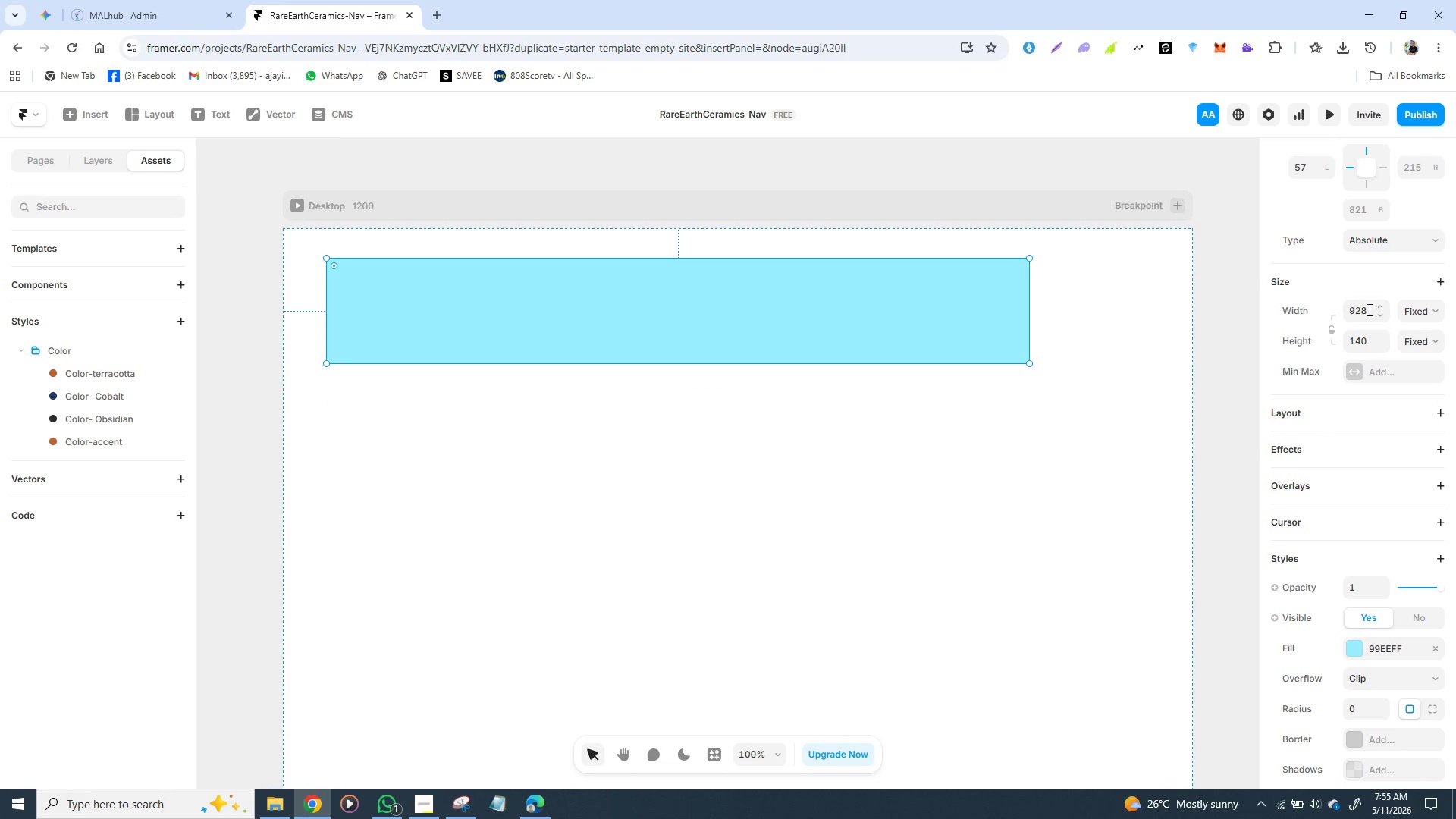 
left_click([1368, 309])
 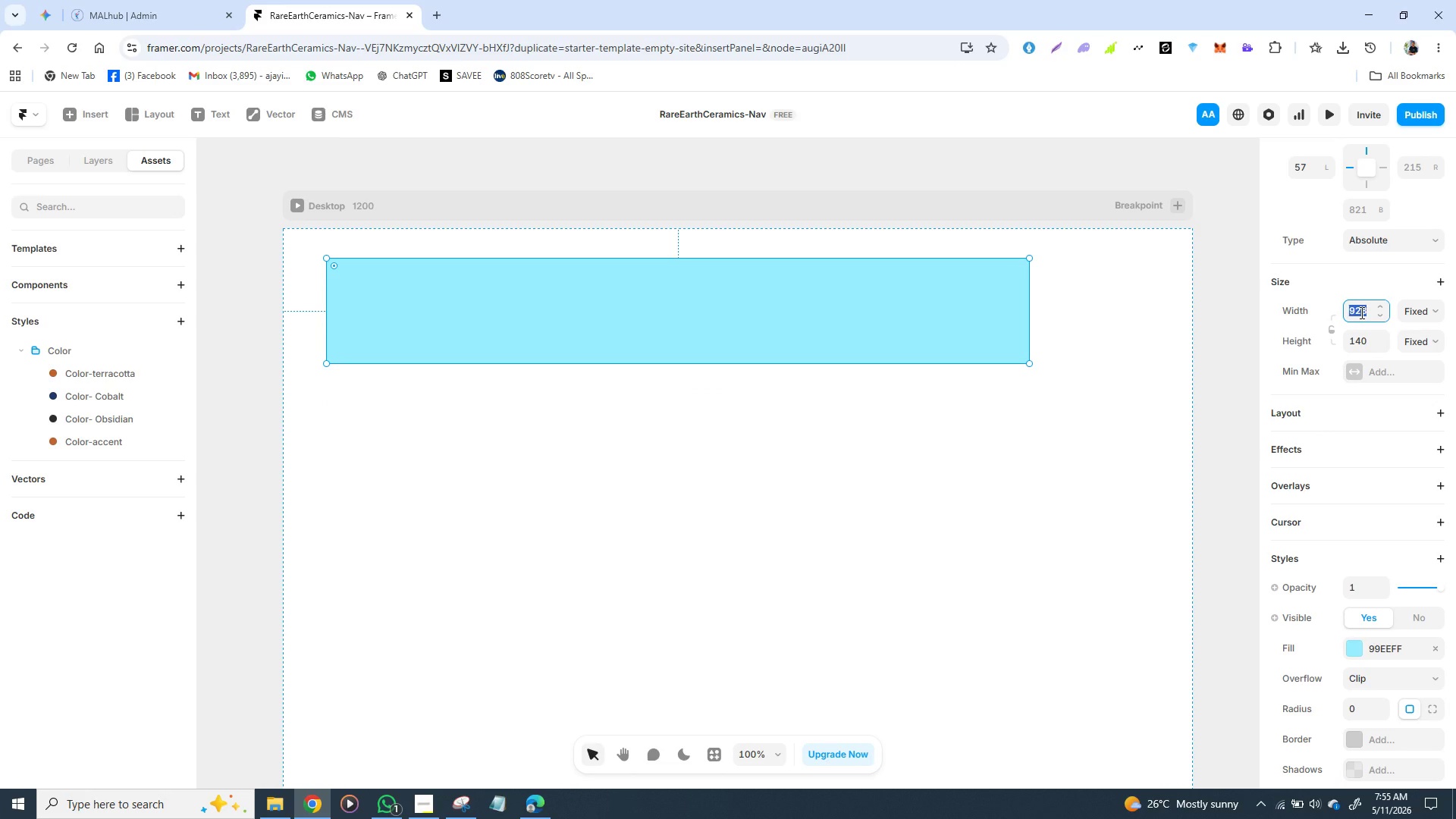 
wait(7.11)
 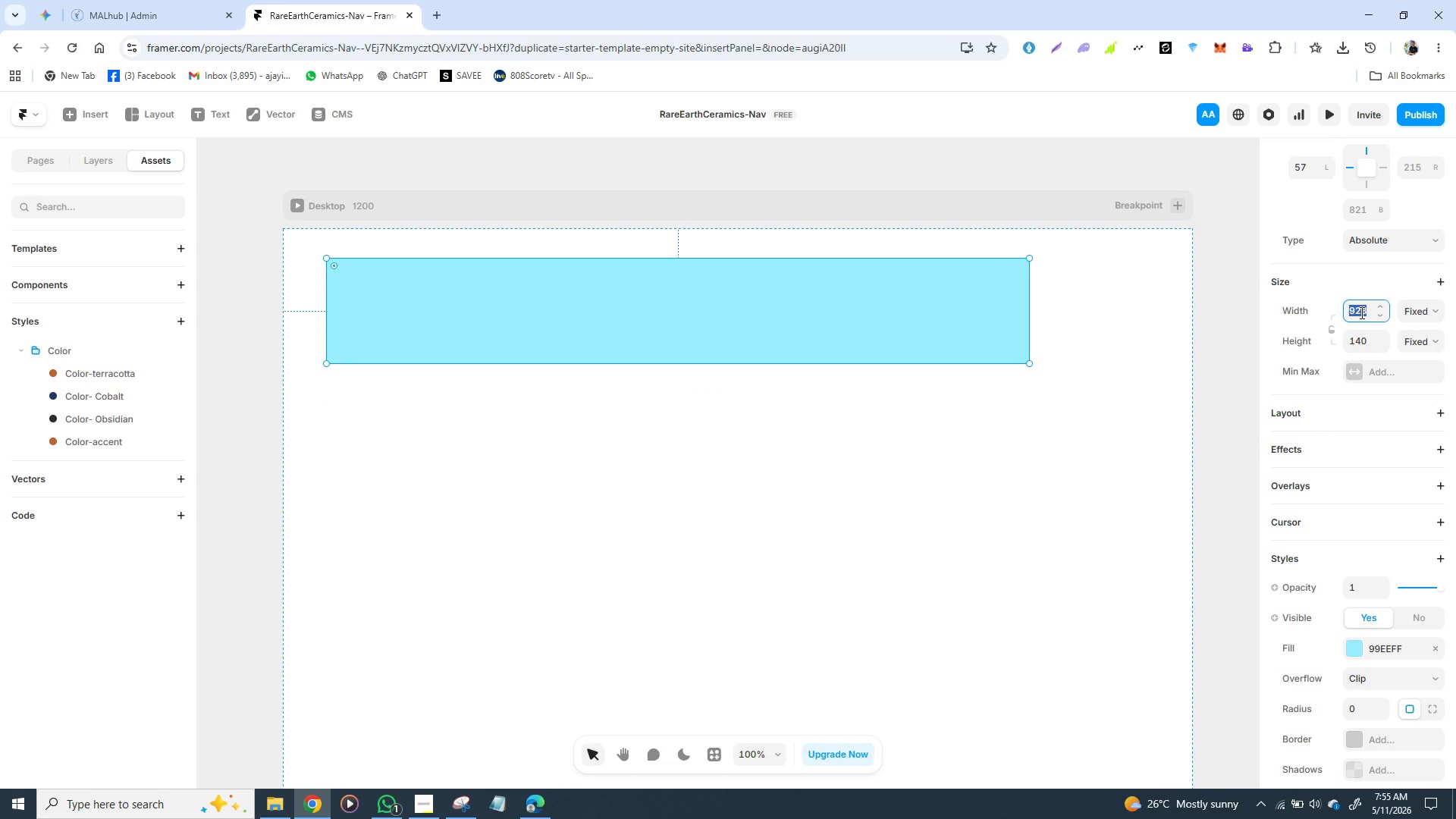 
type(960)
 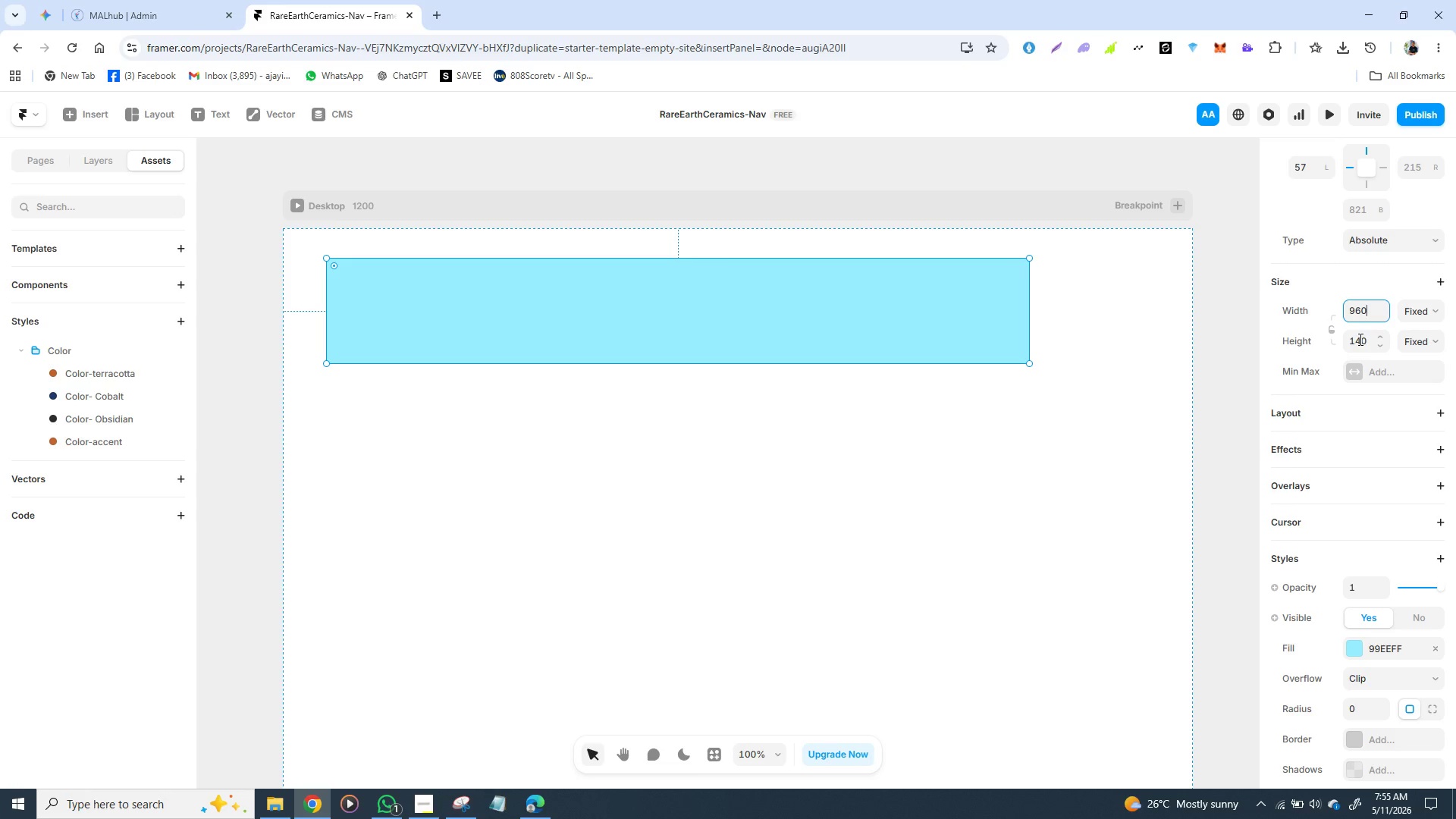 
left_click([1359, 339])
 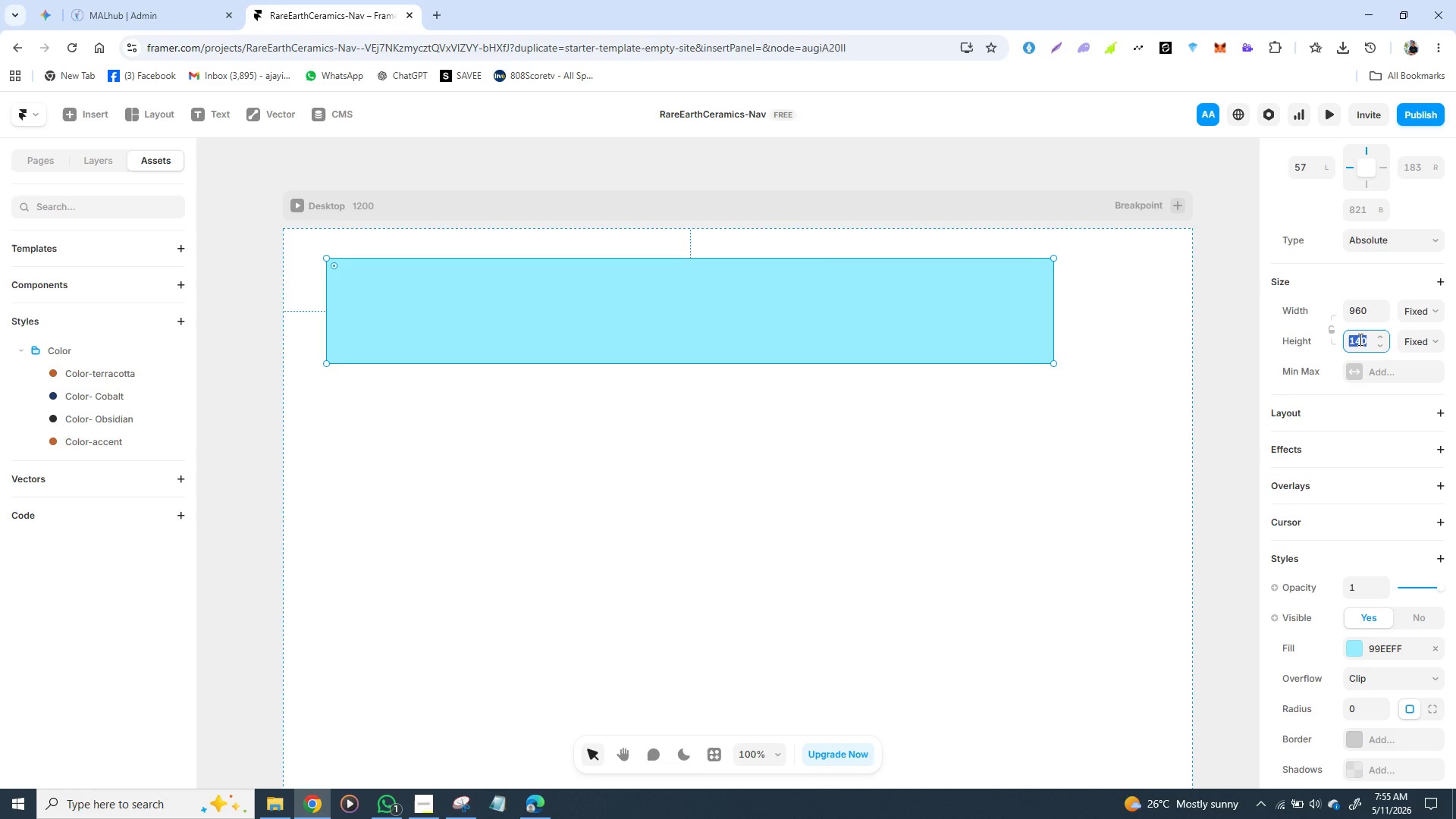 
type(64)
 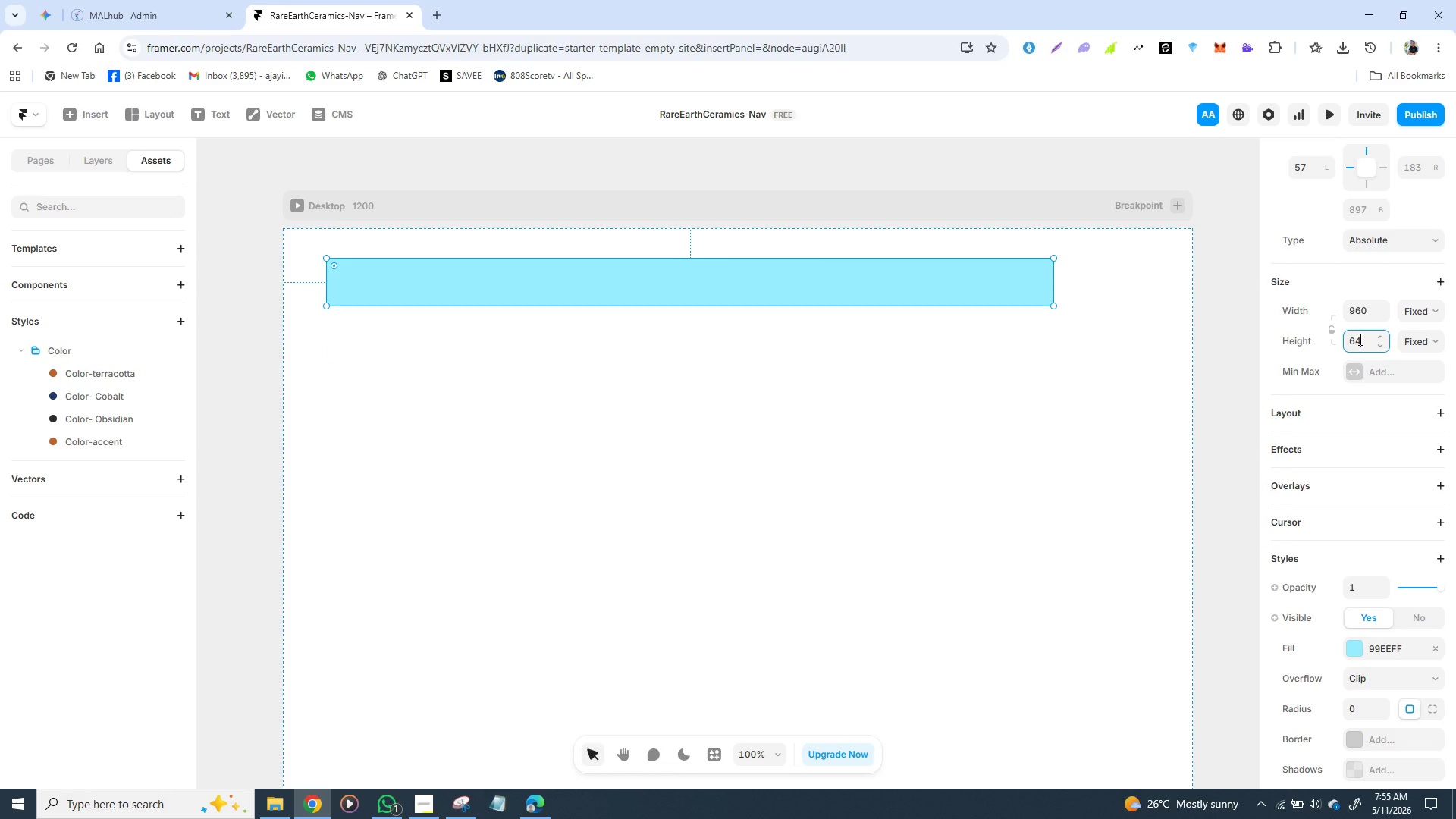 
key(Enter)
 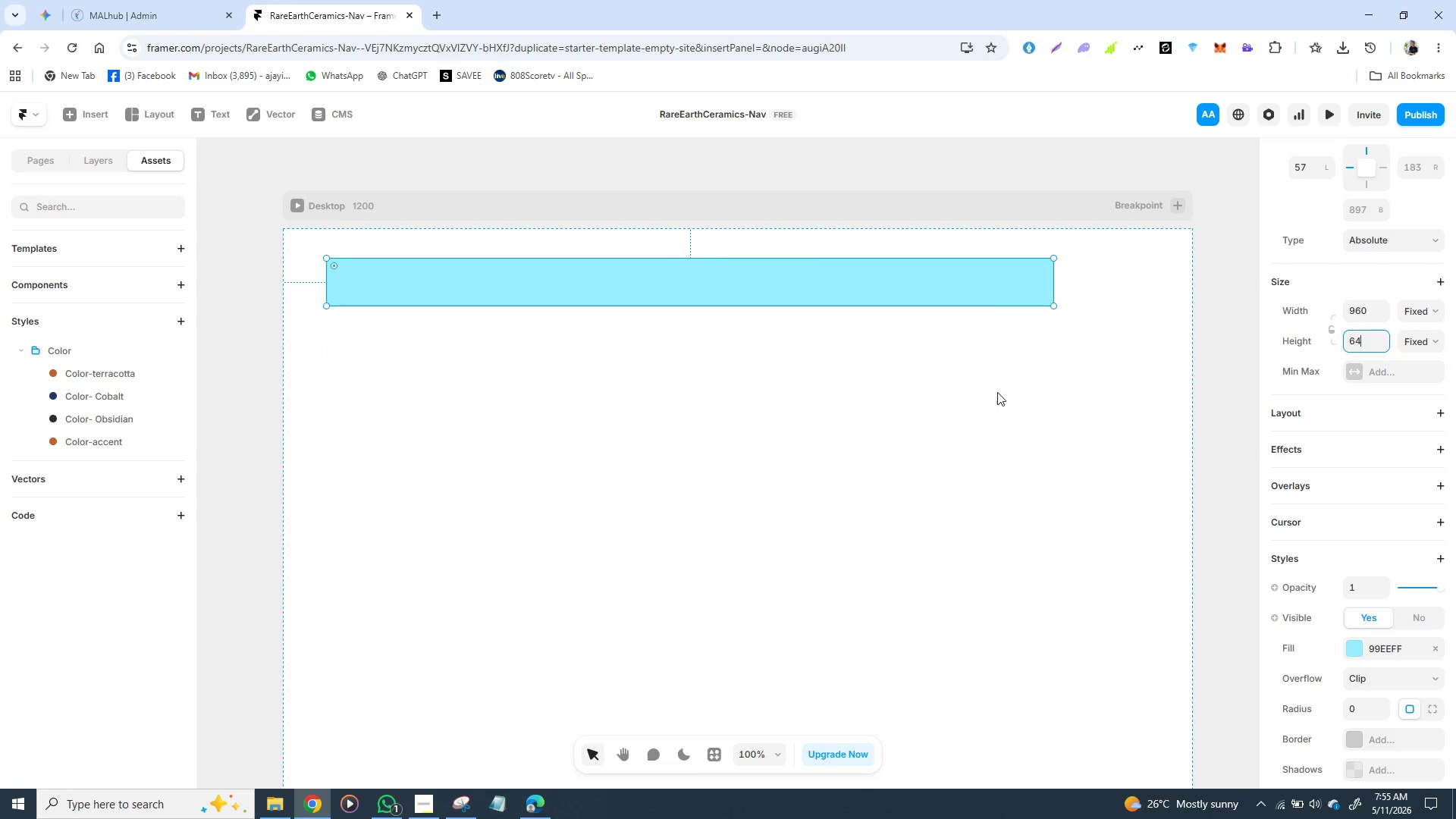 
left_click([971, 406])
 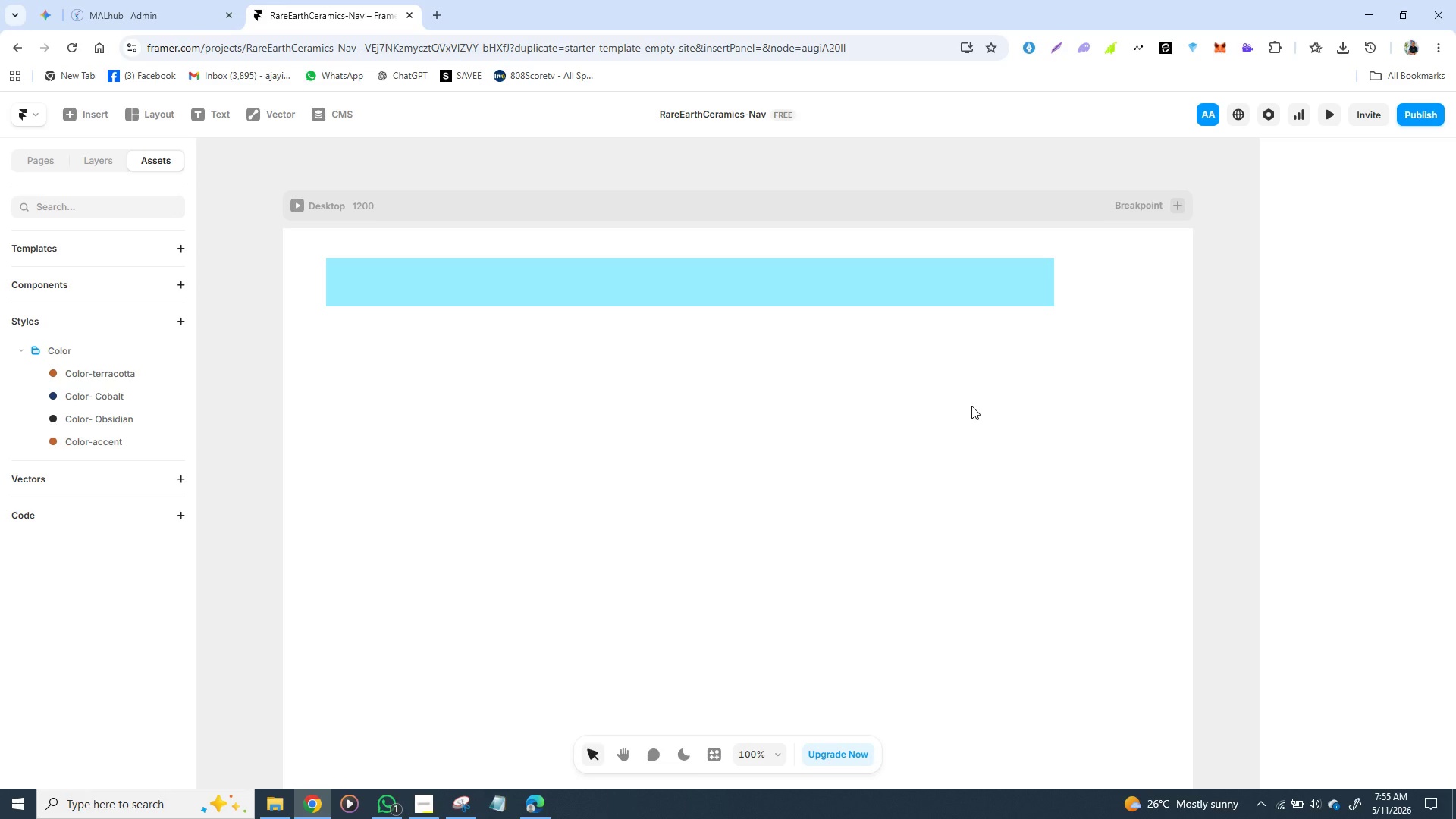 
wait(23.7)
 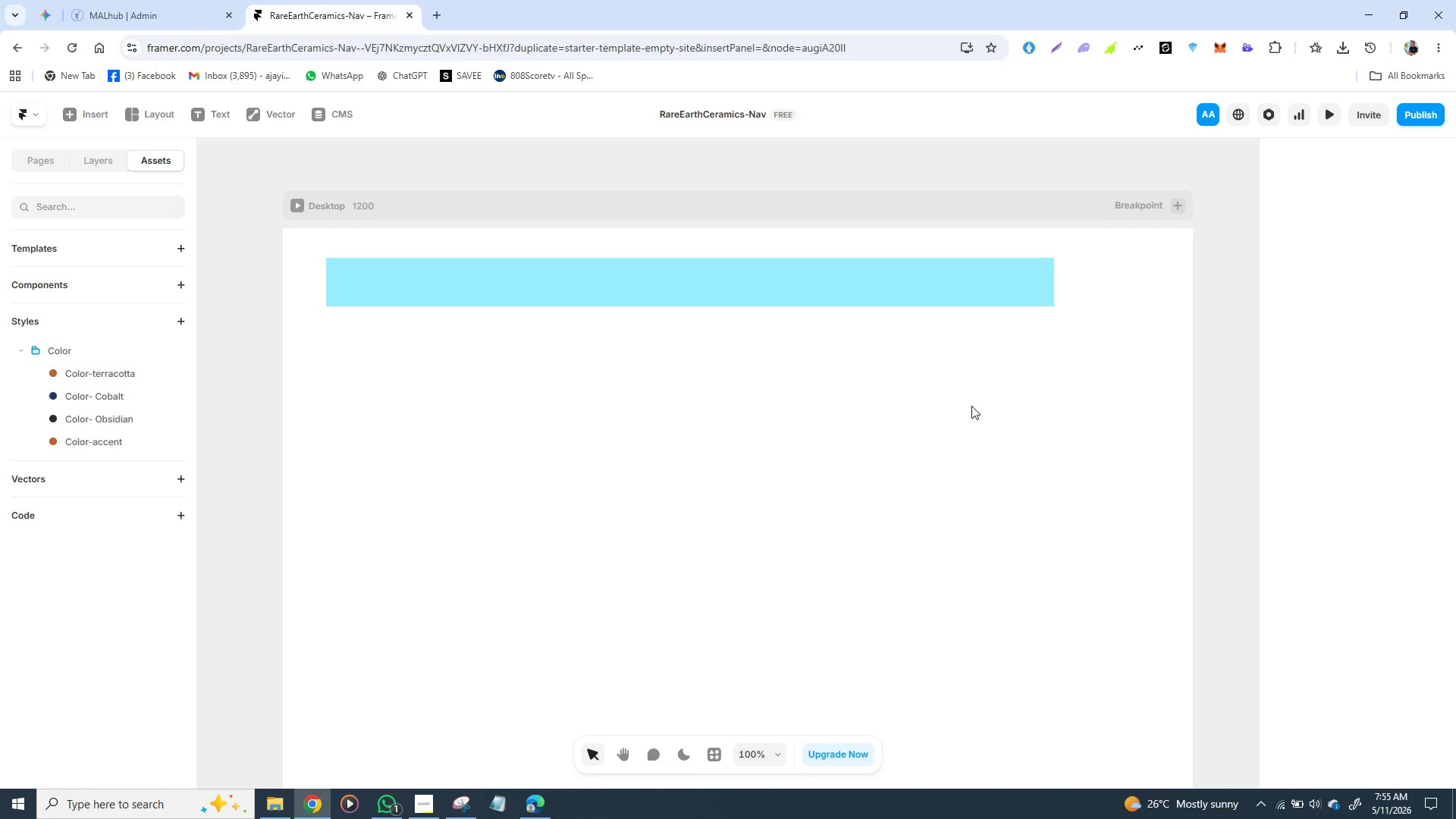 
left_click([102, 158])
 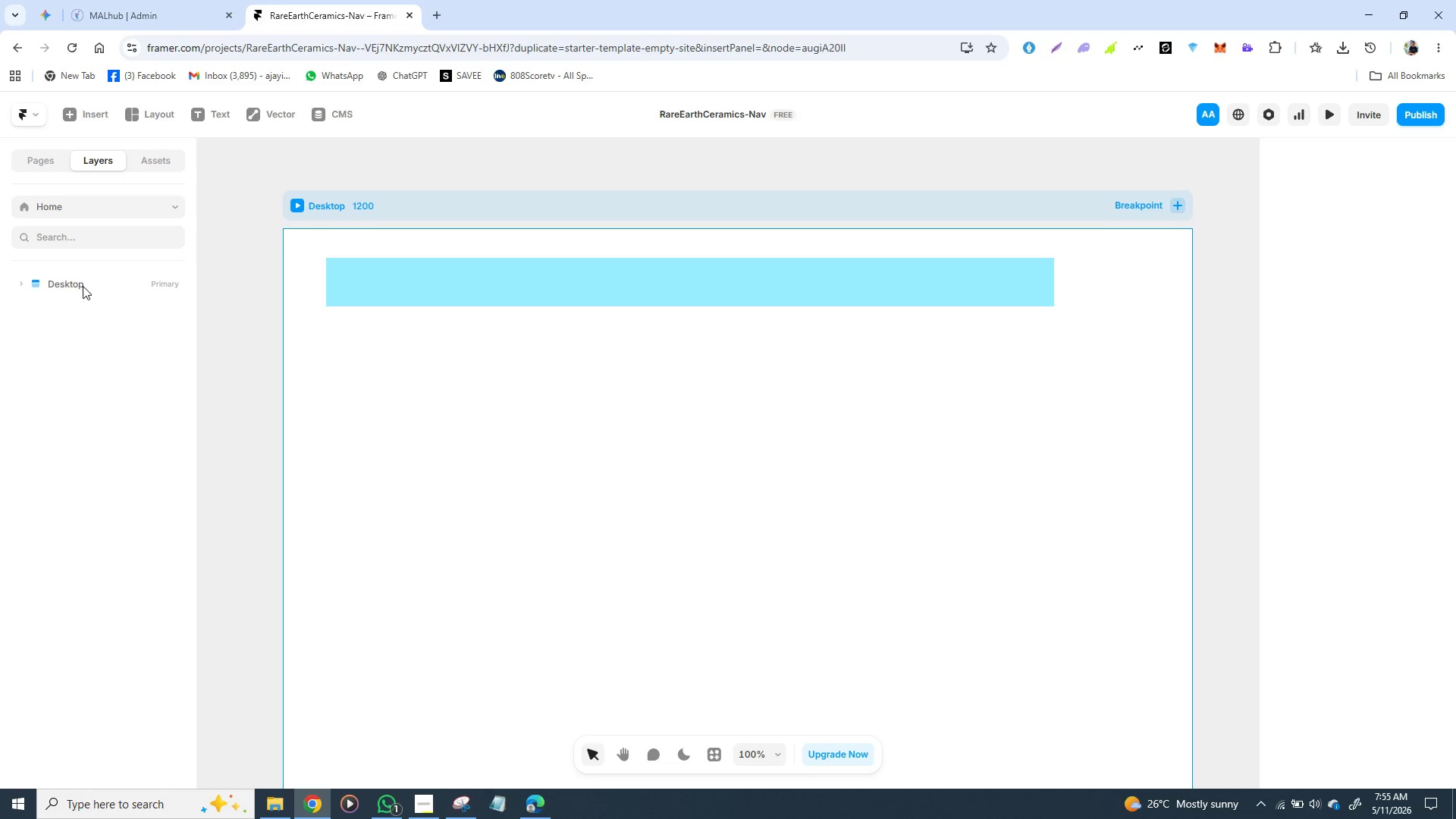 
wait(5.14)
 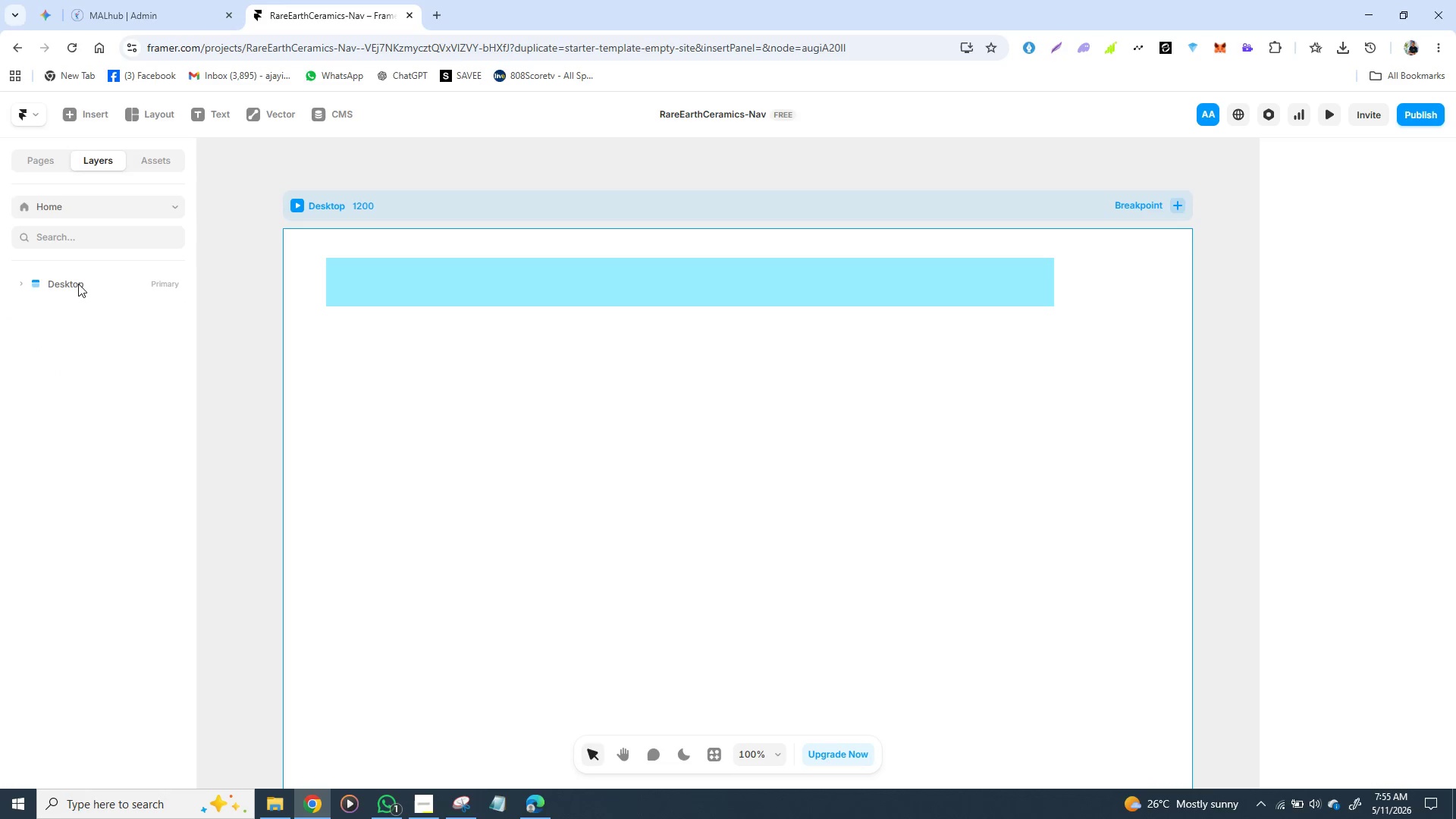 
left_click([354, 288])
 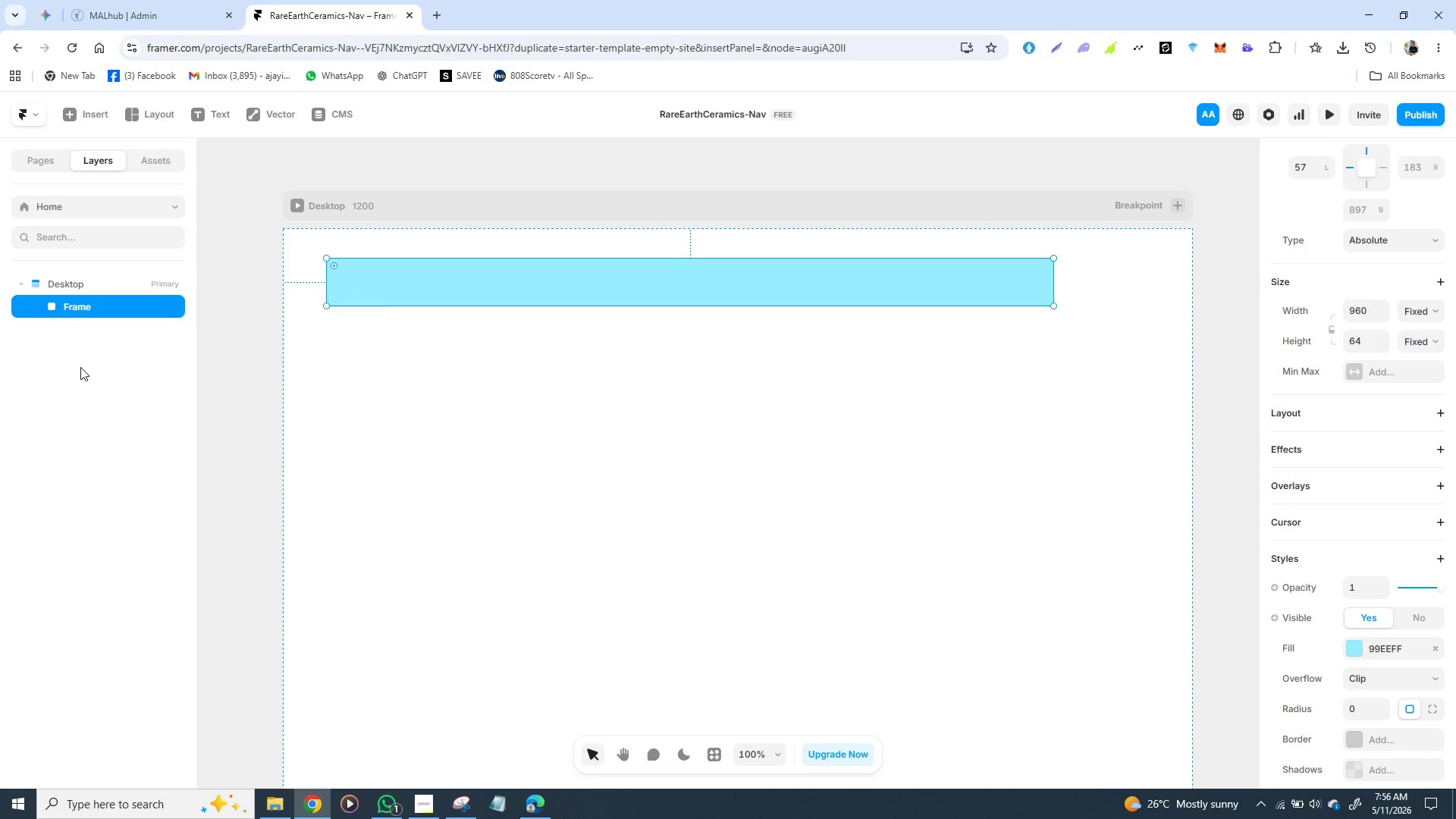 
left_click([80, 367])
 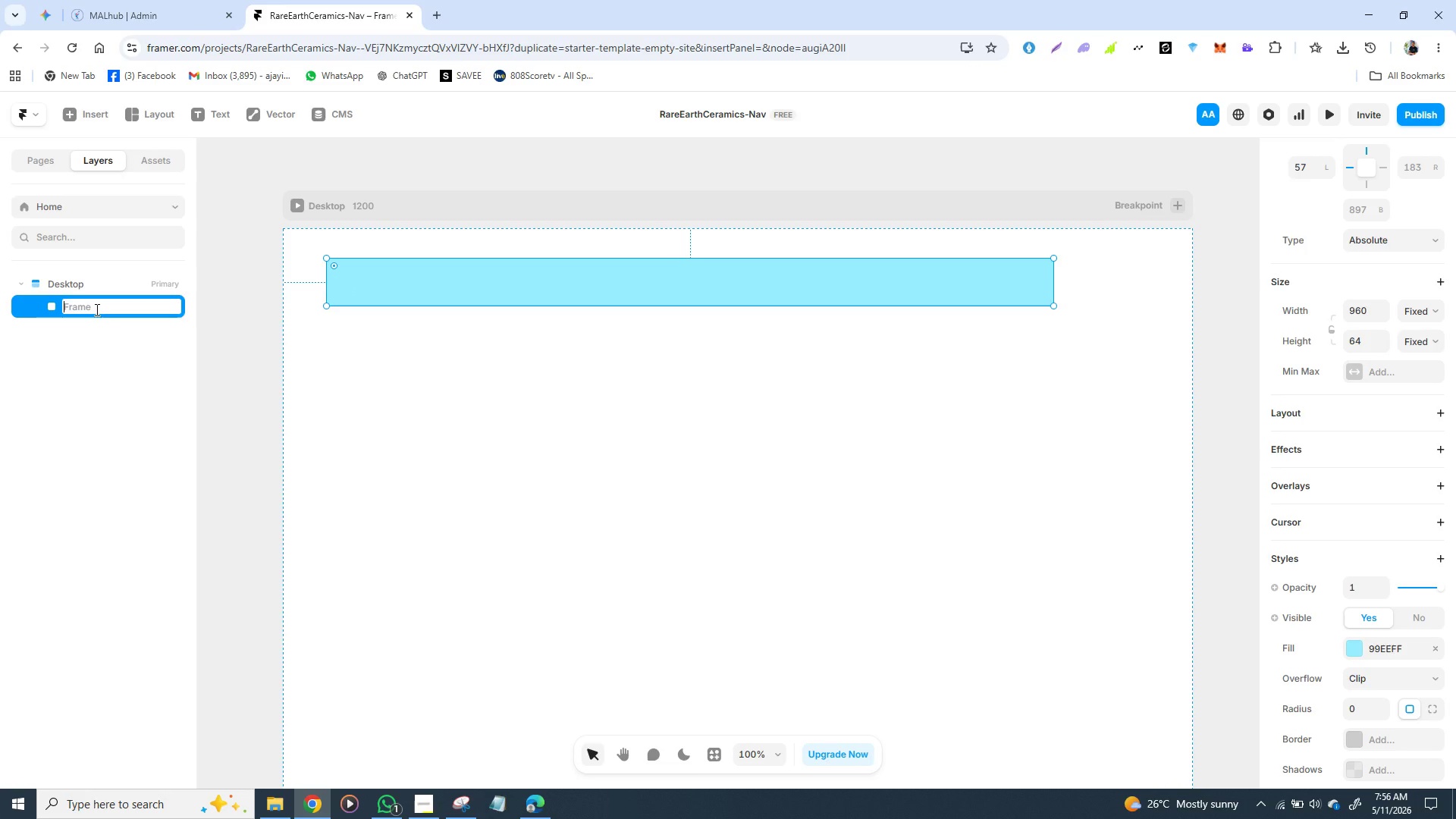 
double_click([96, 309])
 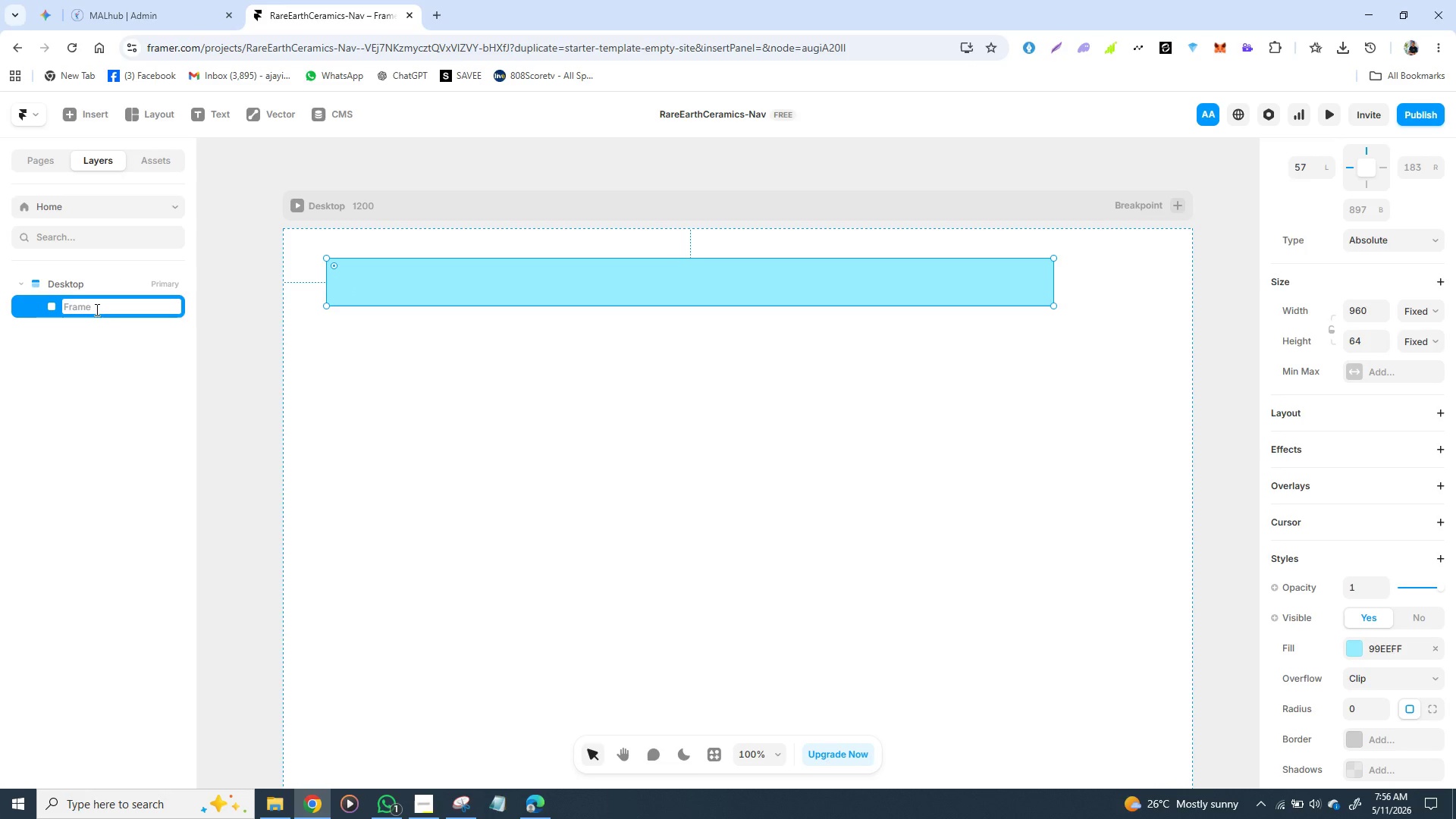 
triple_click([96, 309])
 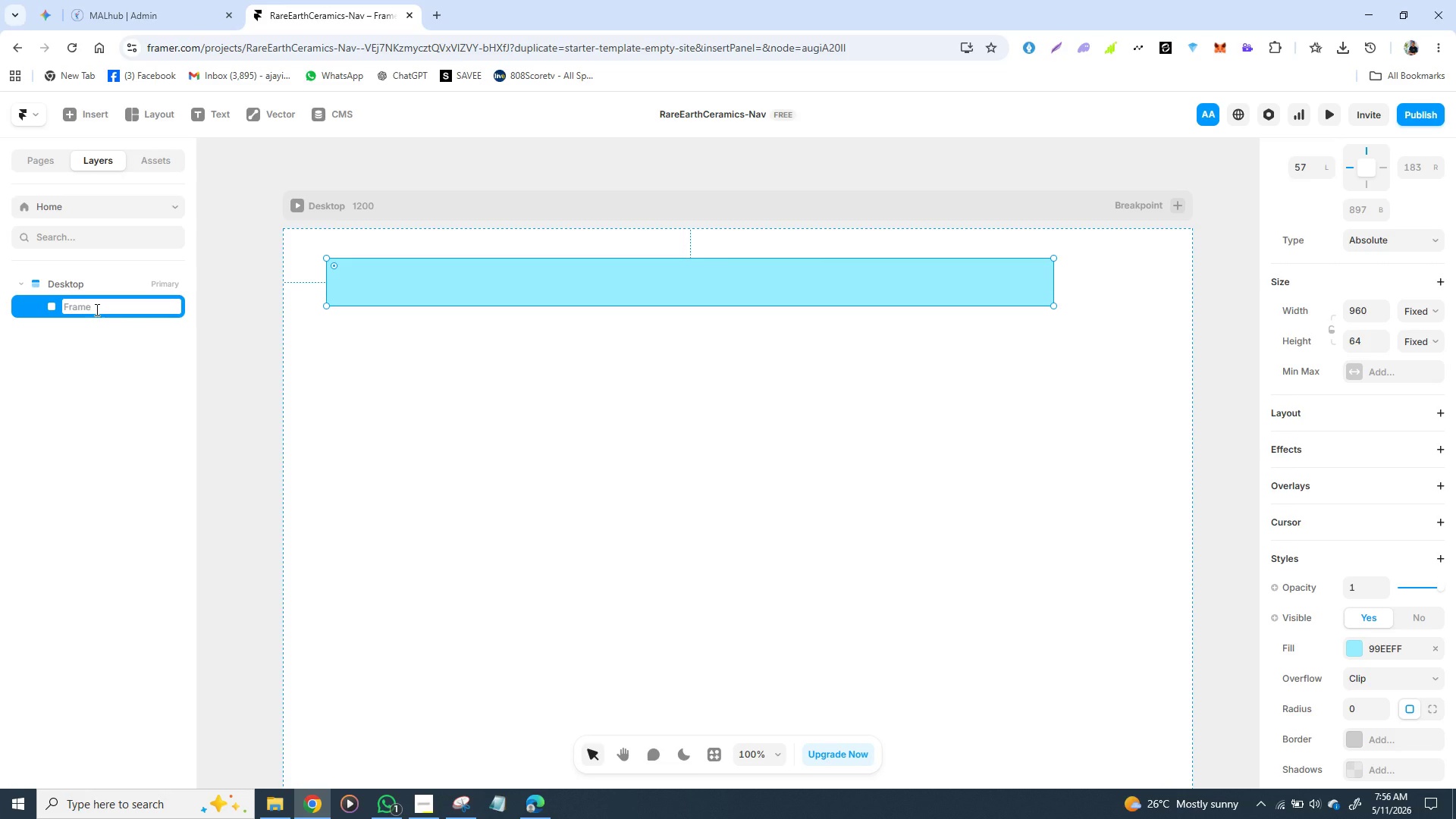 
wait(18.47)
 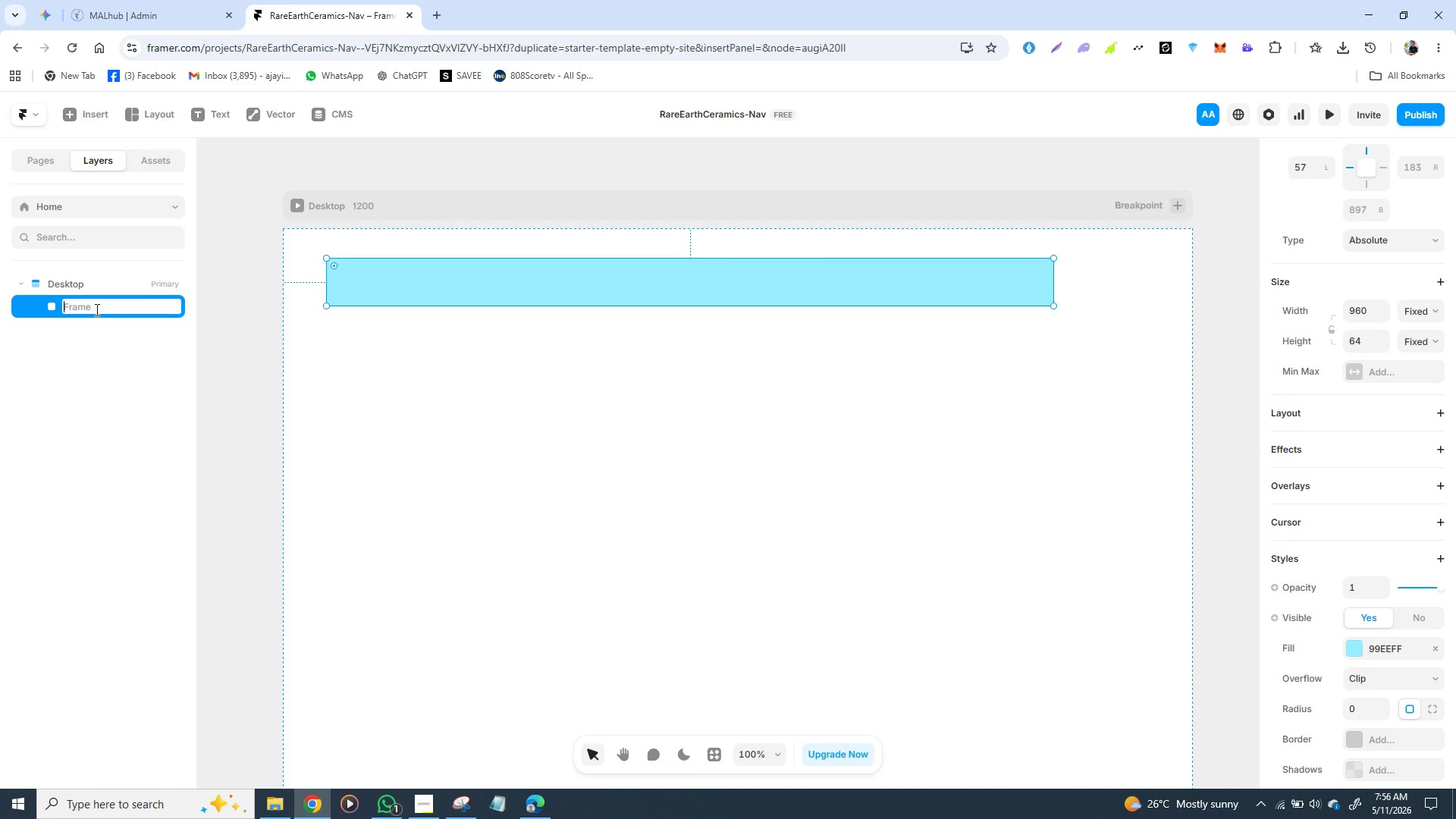 
type(NavBar)
 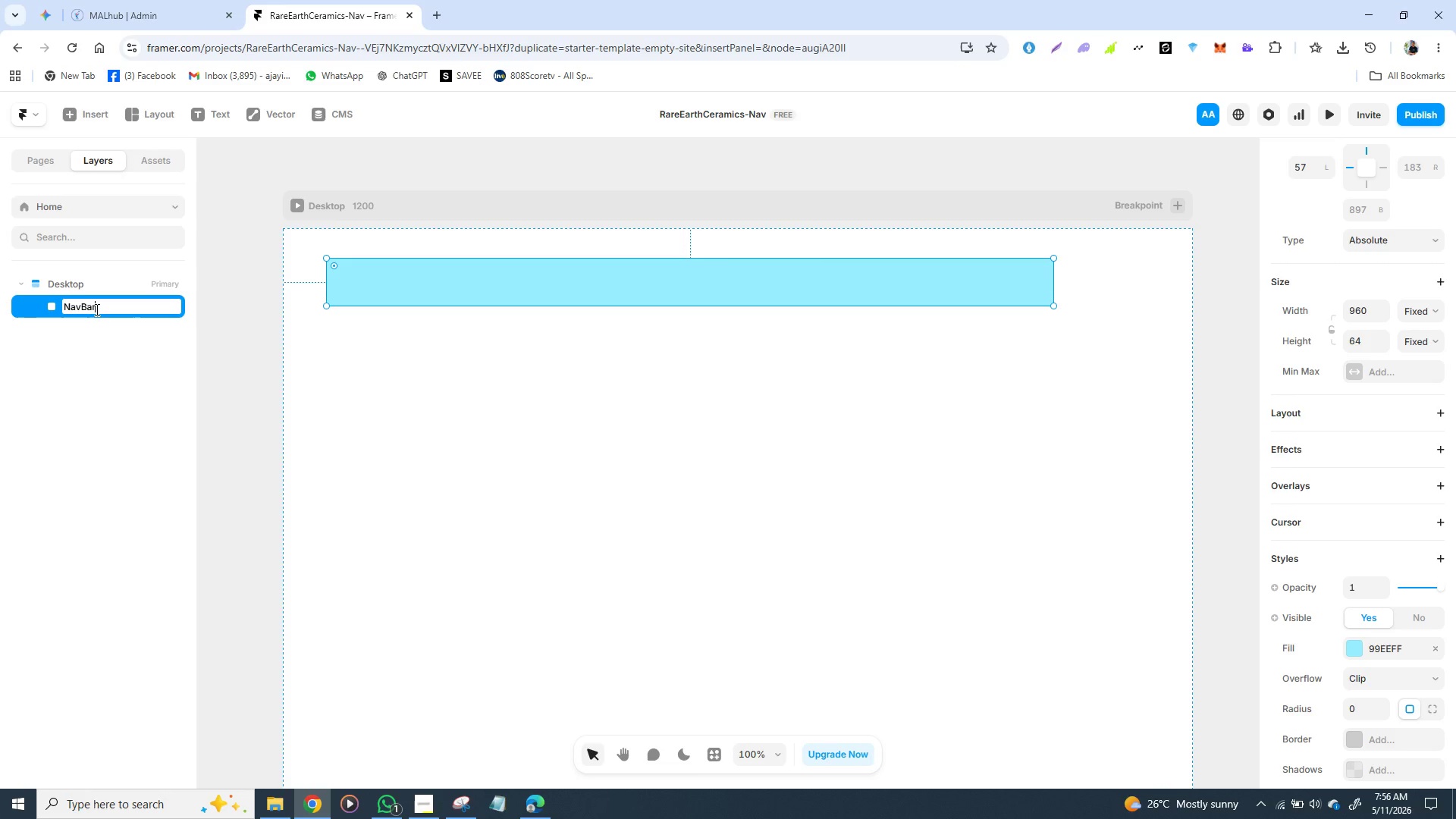 
key(Enter)
 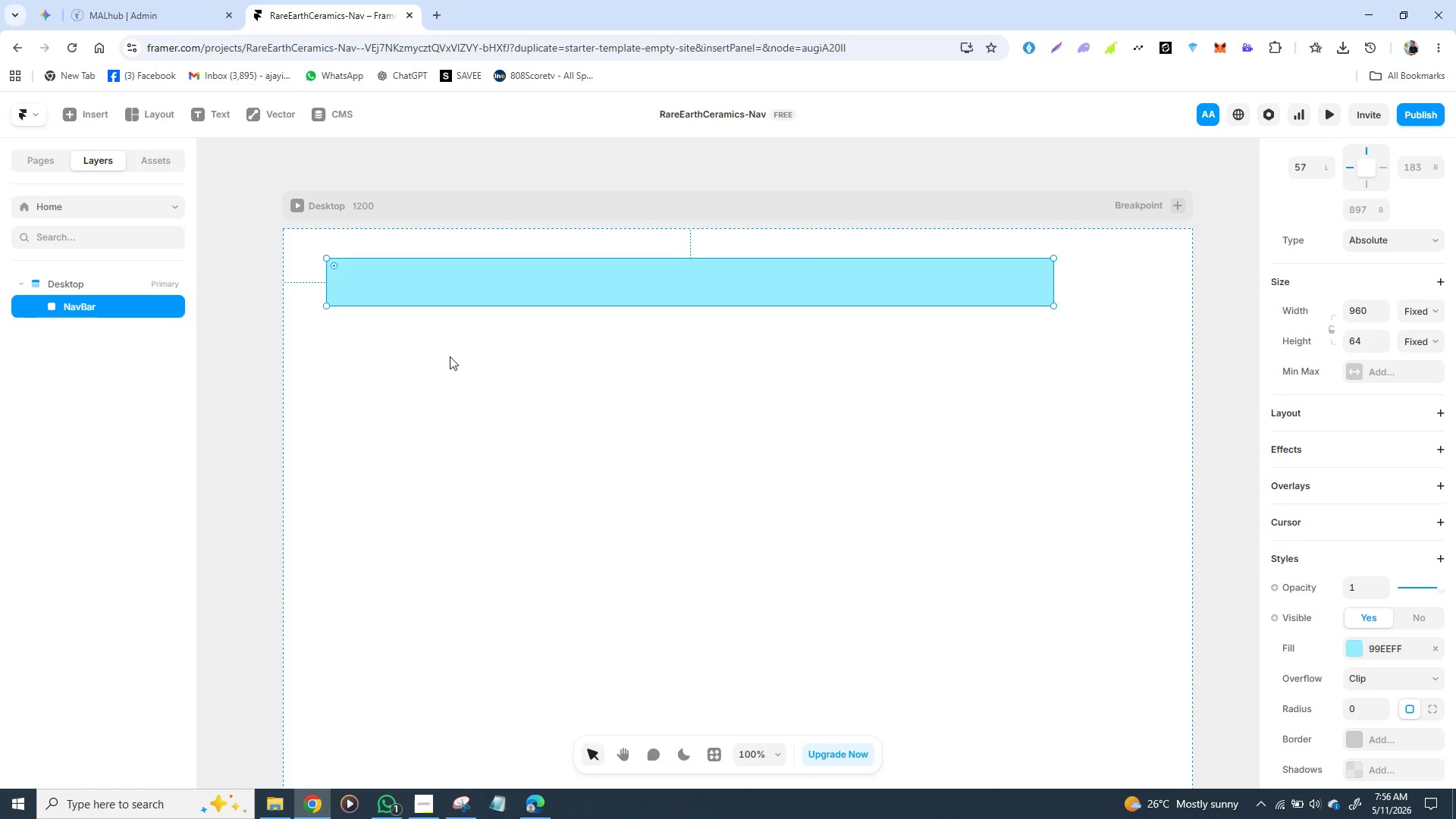 
wait(22.66)
 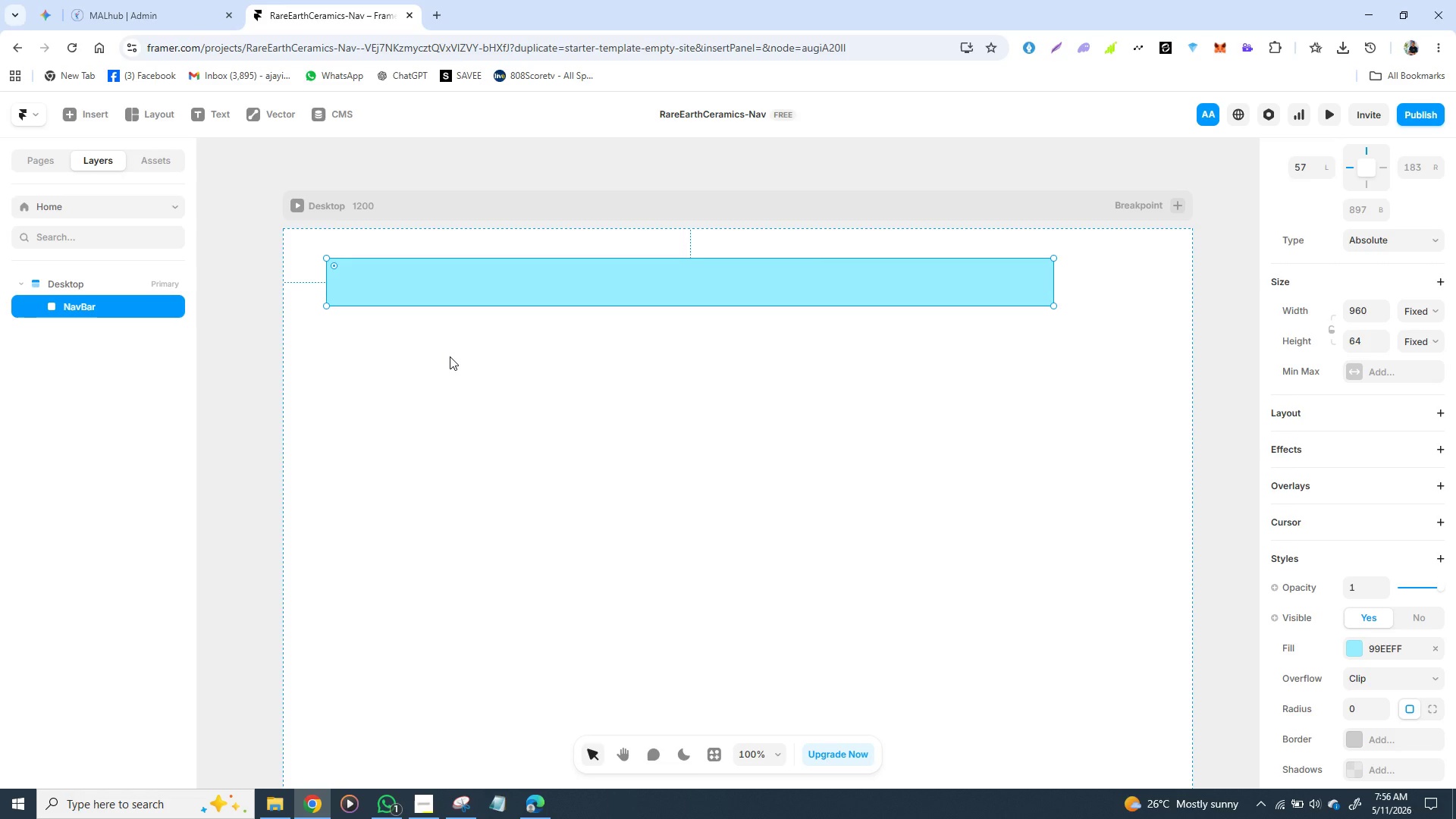 
scroll: coordinate [1321, 443], scroll_direction: down, amount: 2.0
 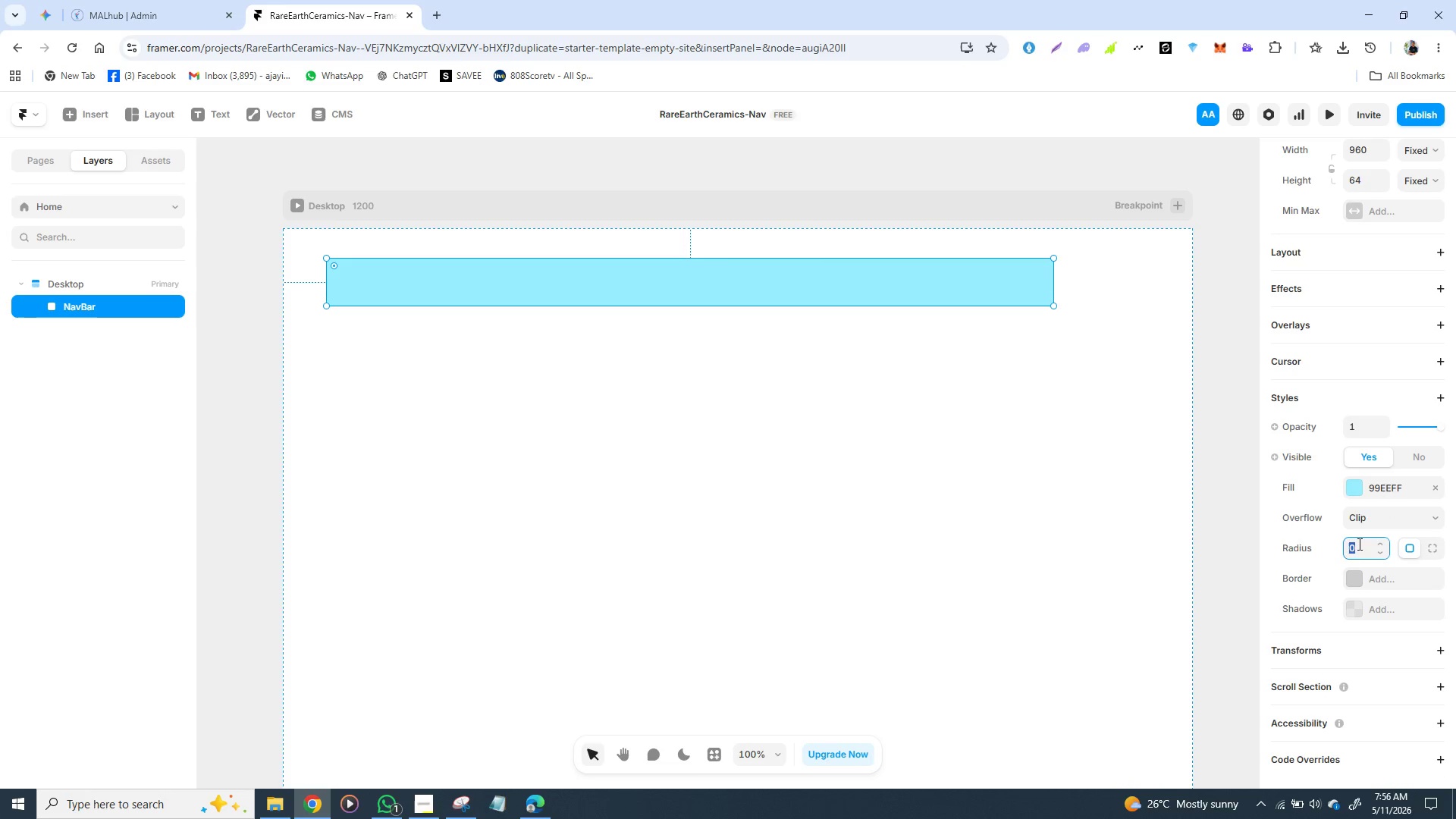 
left_click([1357, 543])
 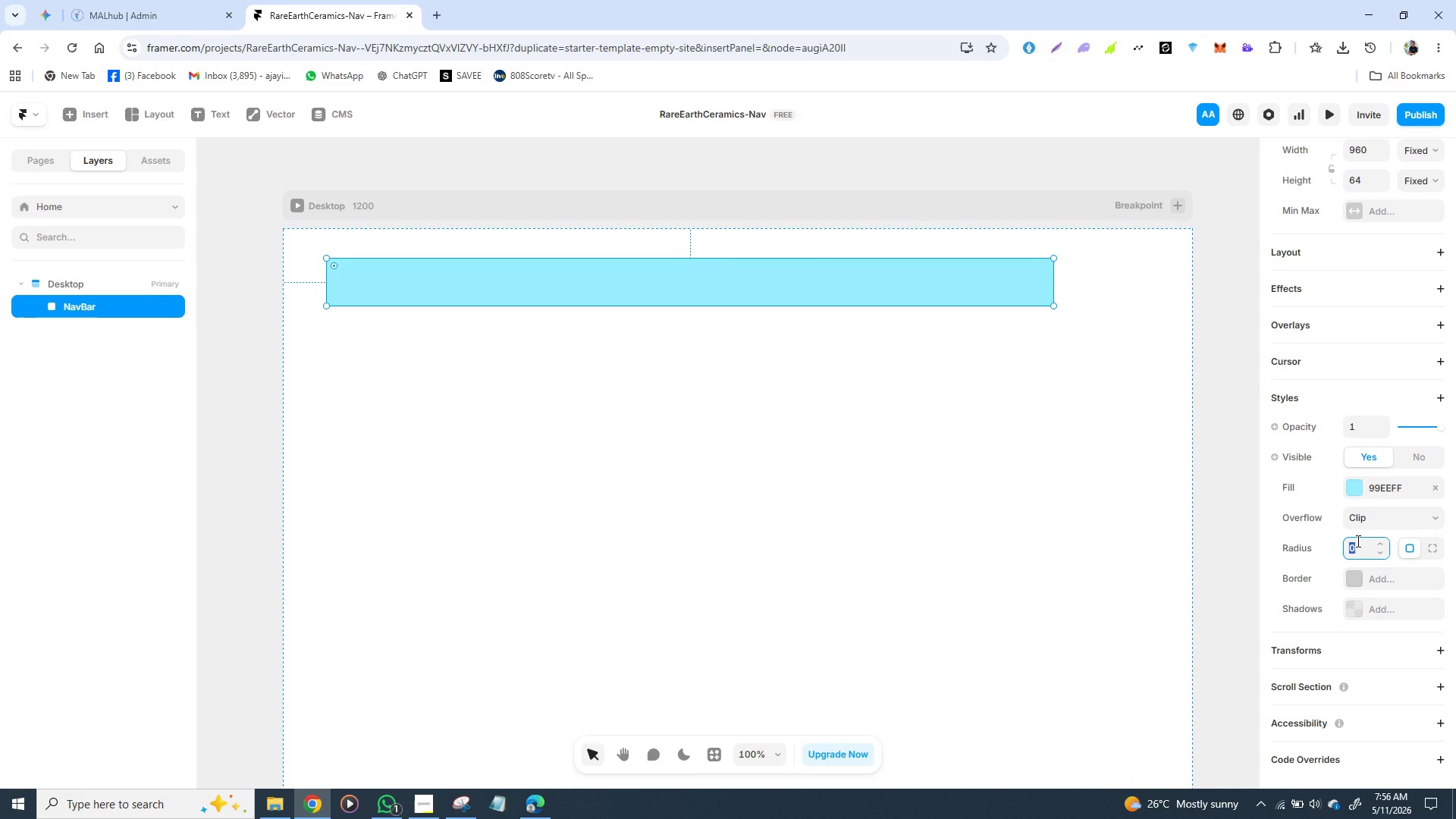 
wait(9.06)
 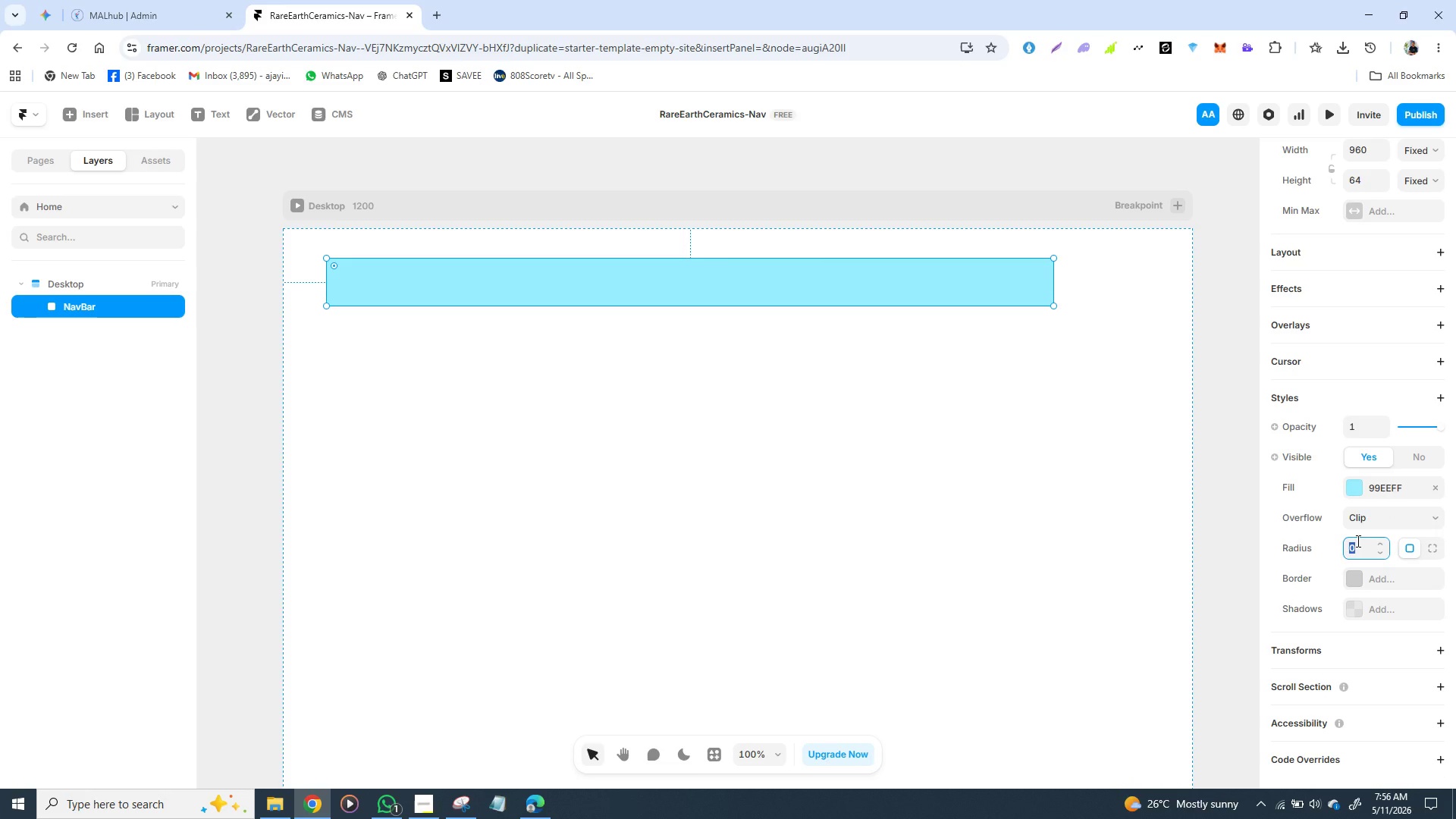 
left_click([1353, 576])
 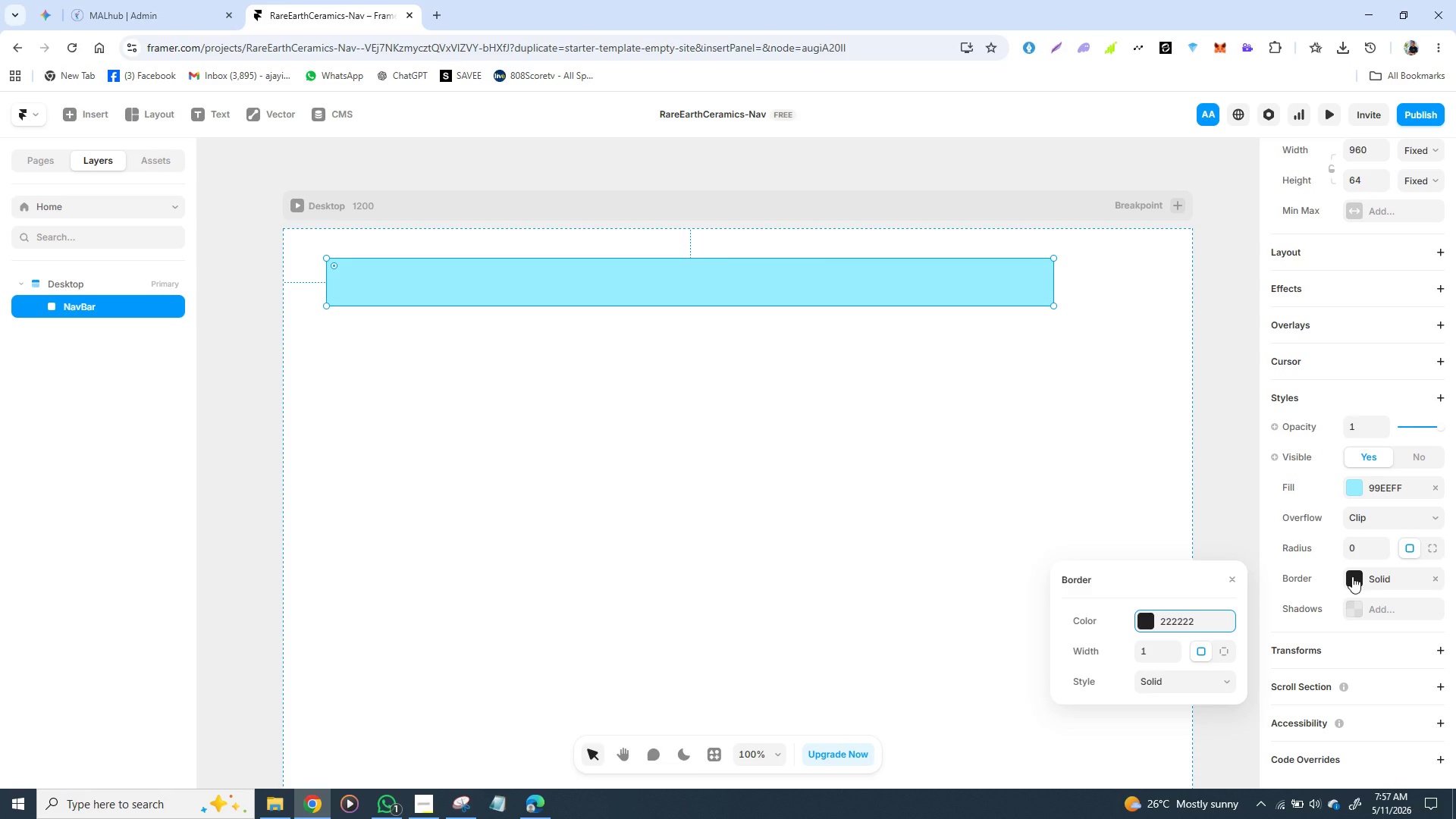 
wait(22.7)
 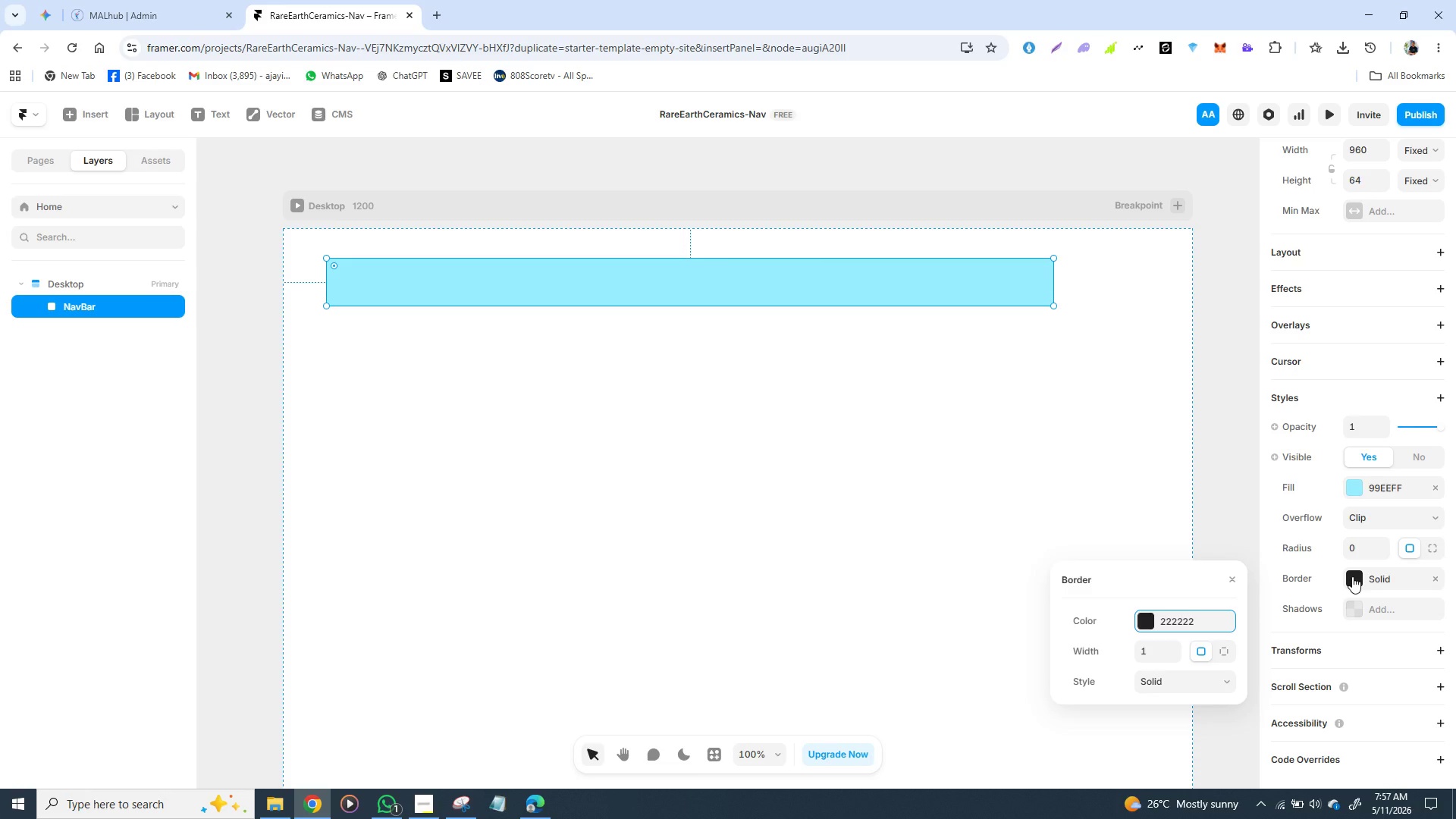 
left_click([1232, 500])
 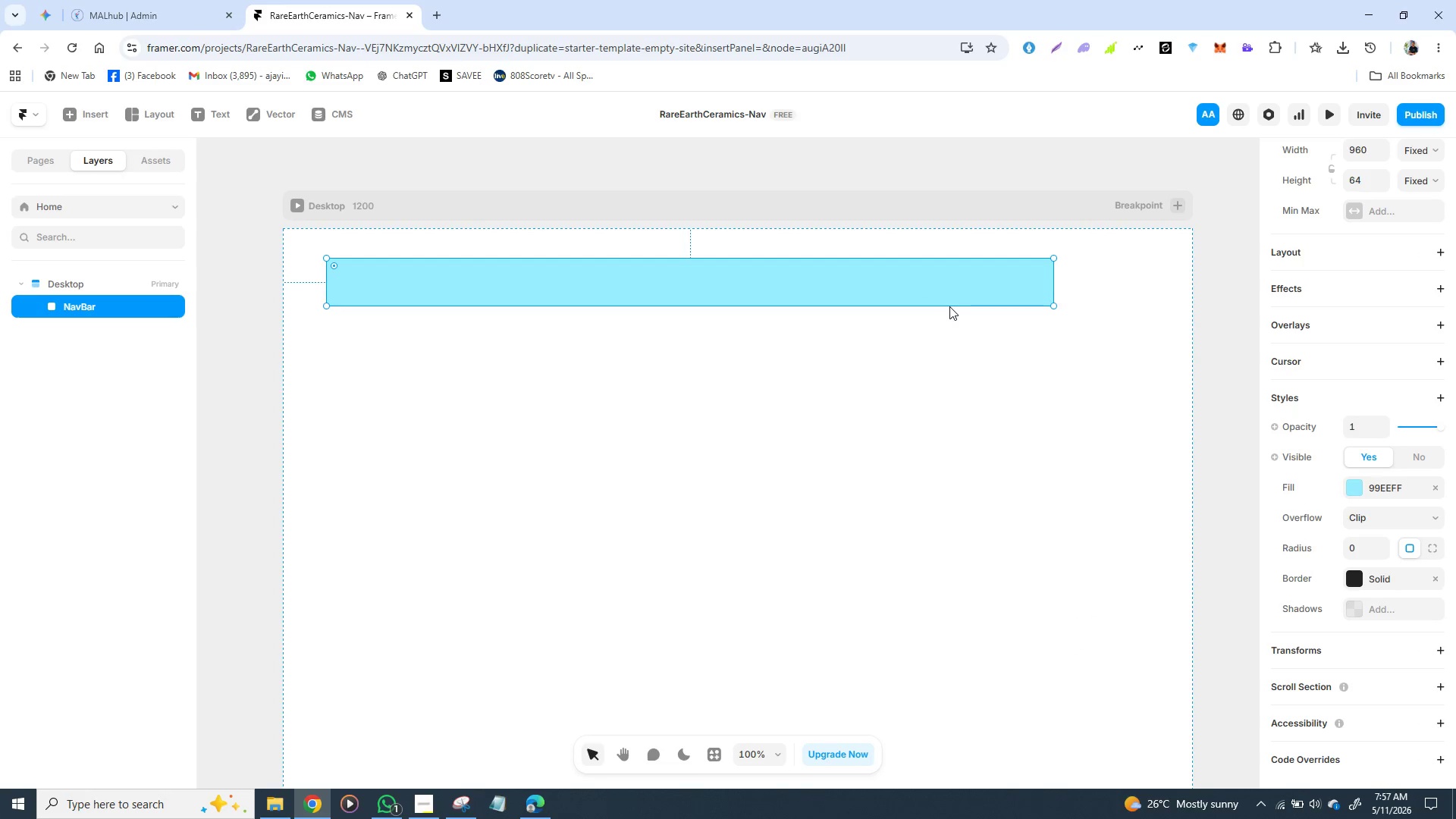 
left_click([949, 306])
 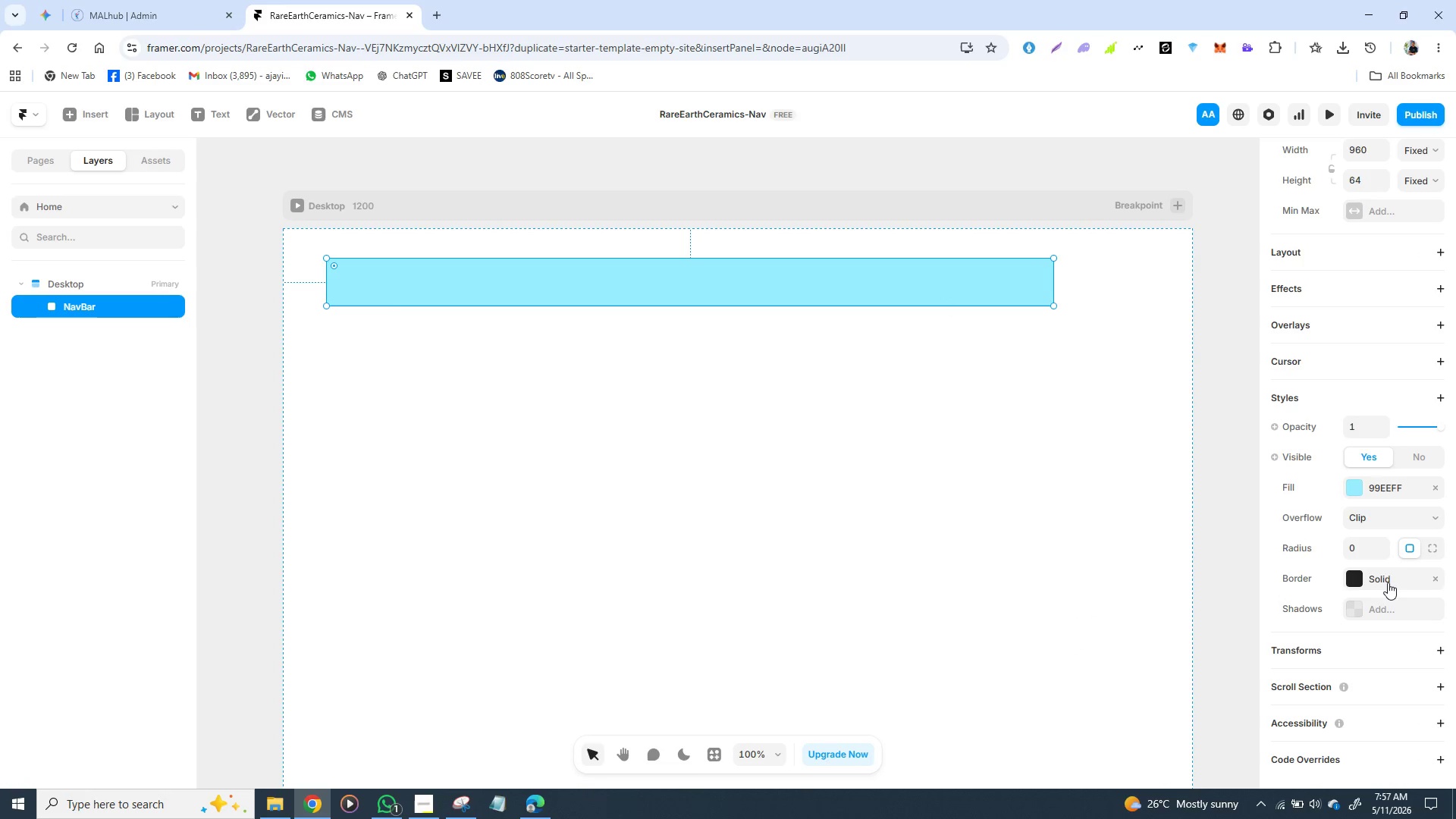 
left_click([1388, 579])
 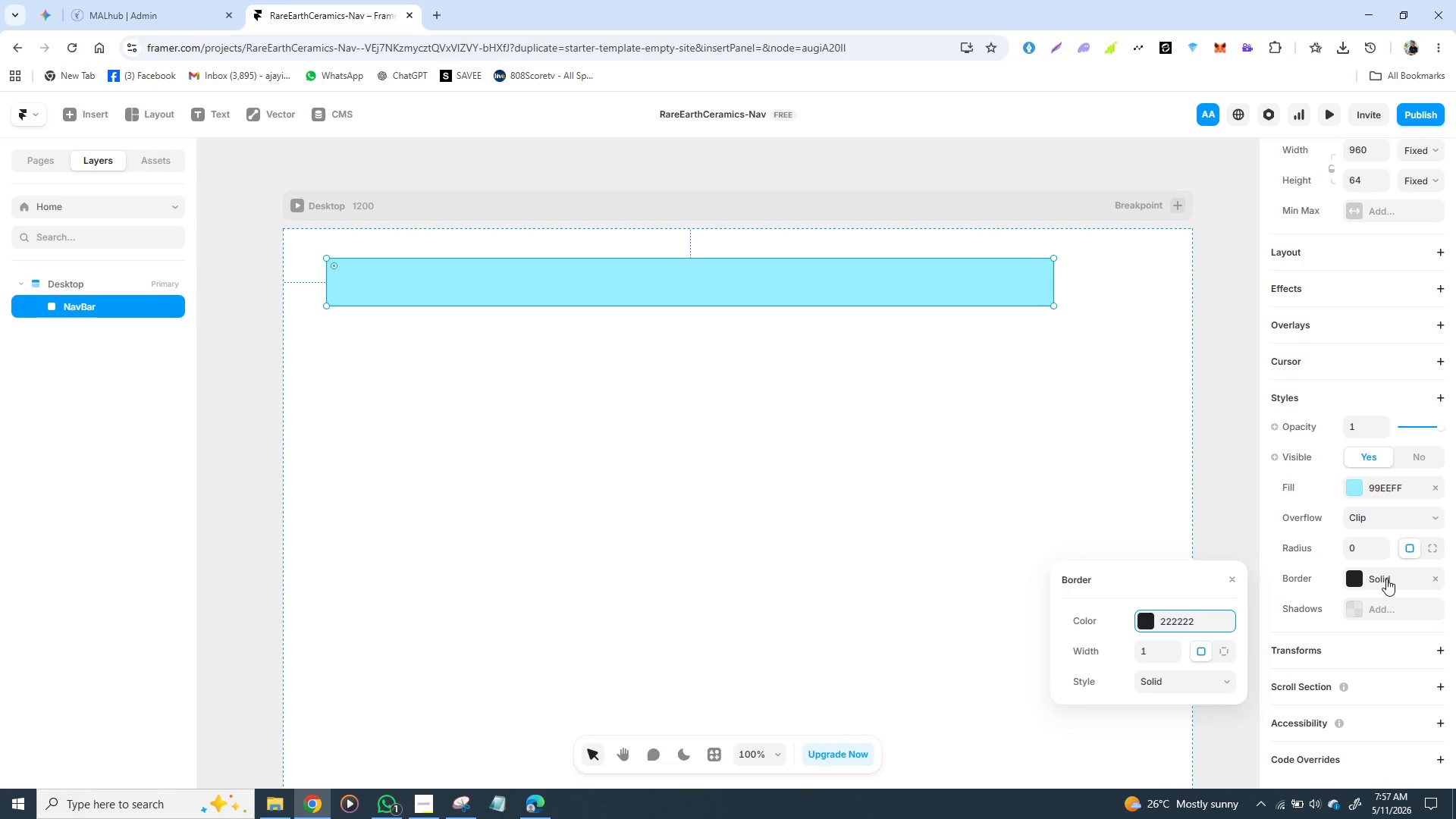 
wait(9.39)
 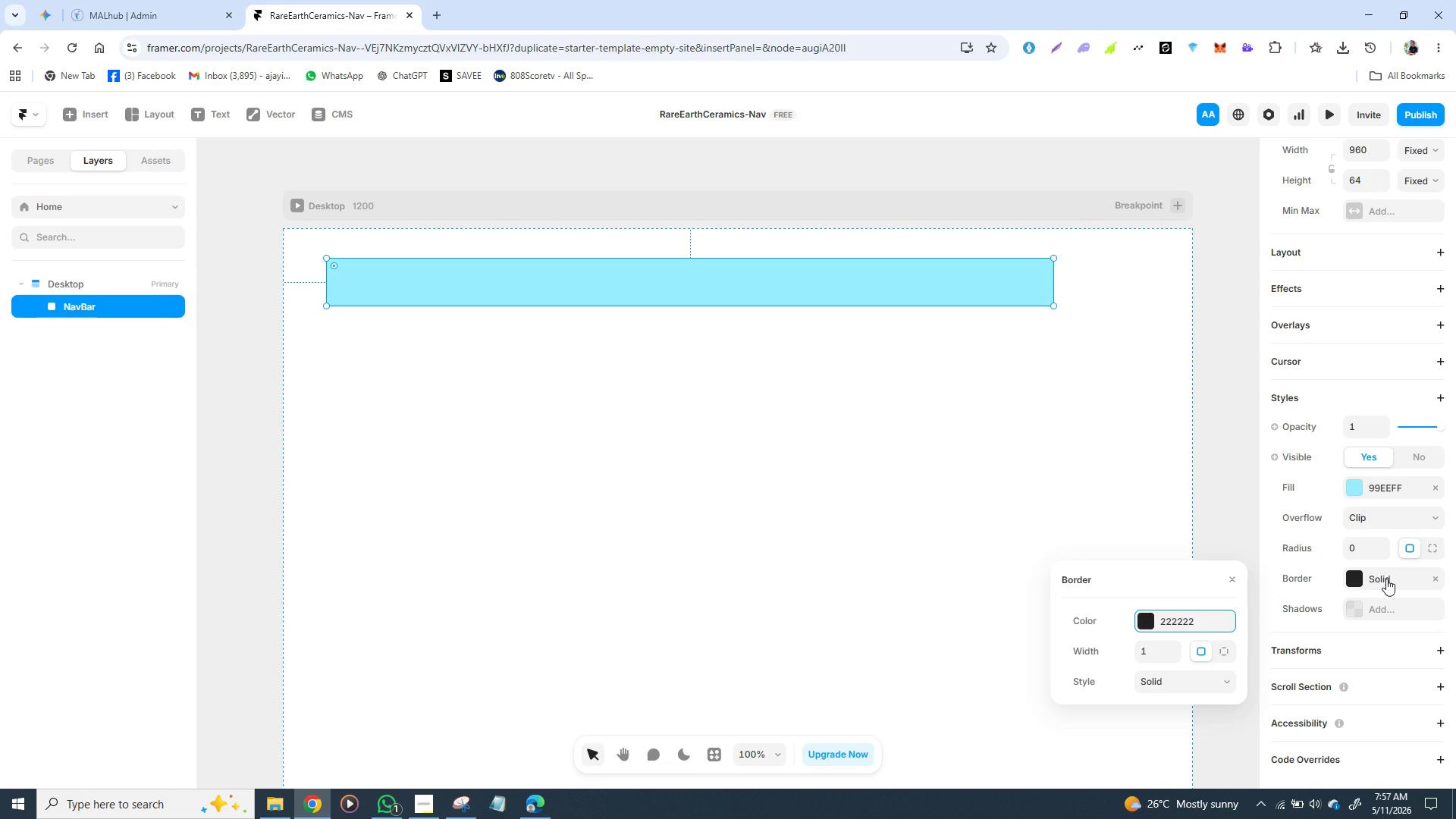 
left_click([1153, 651])
 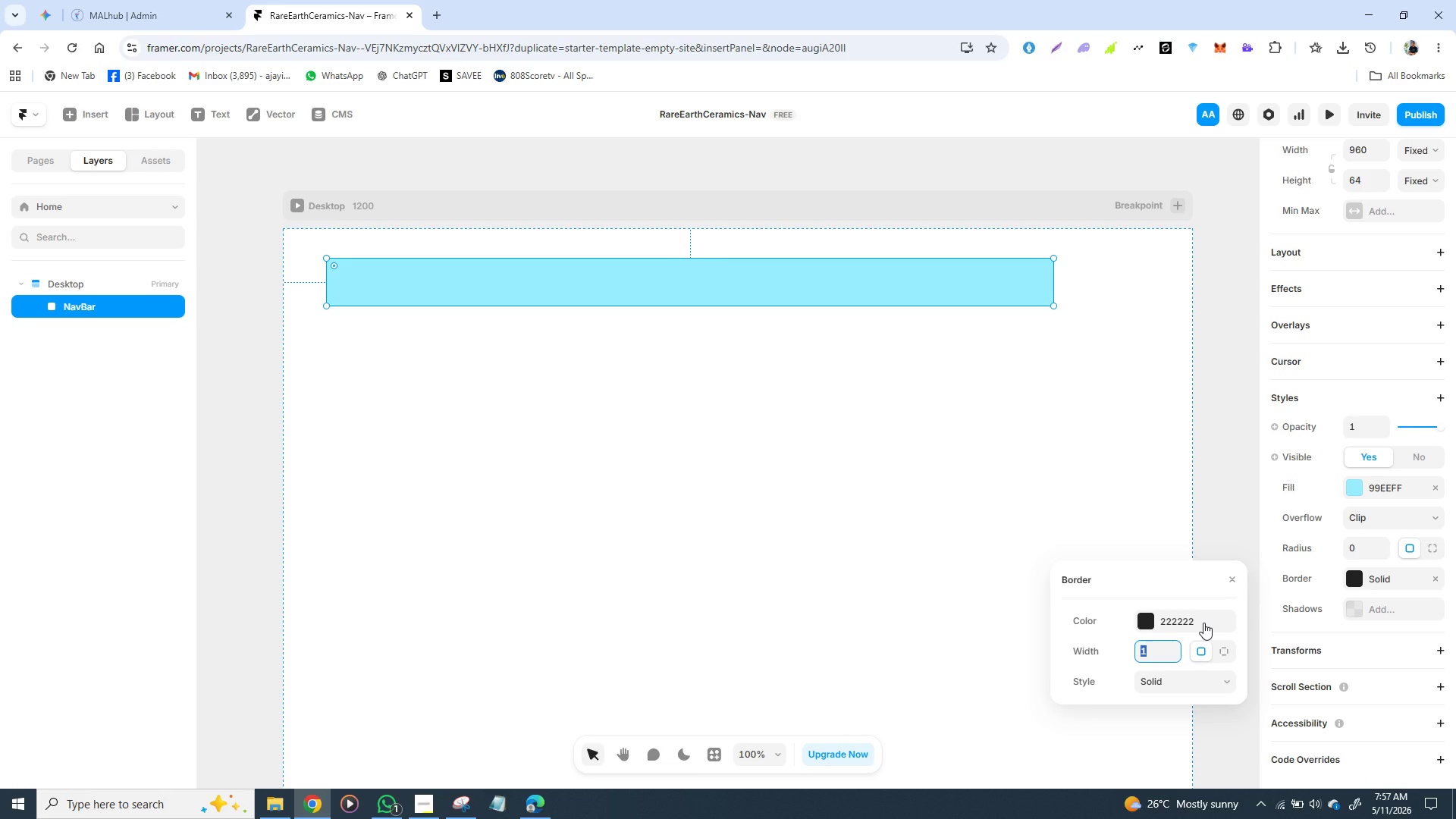 
left_click([1203, 623])
 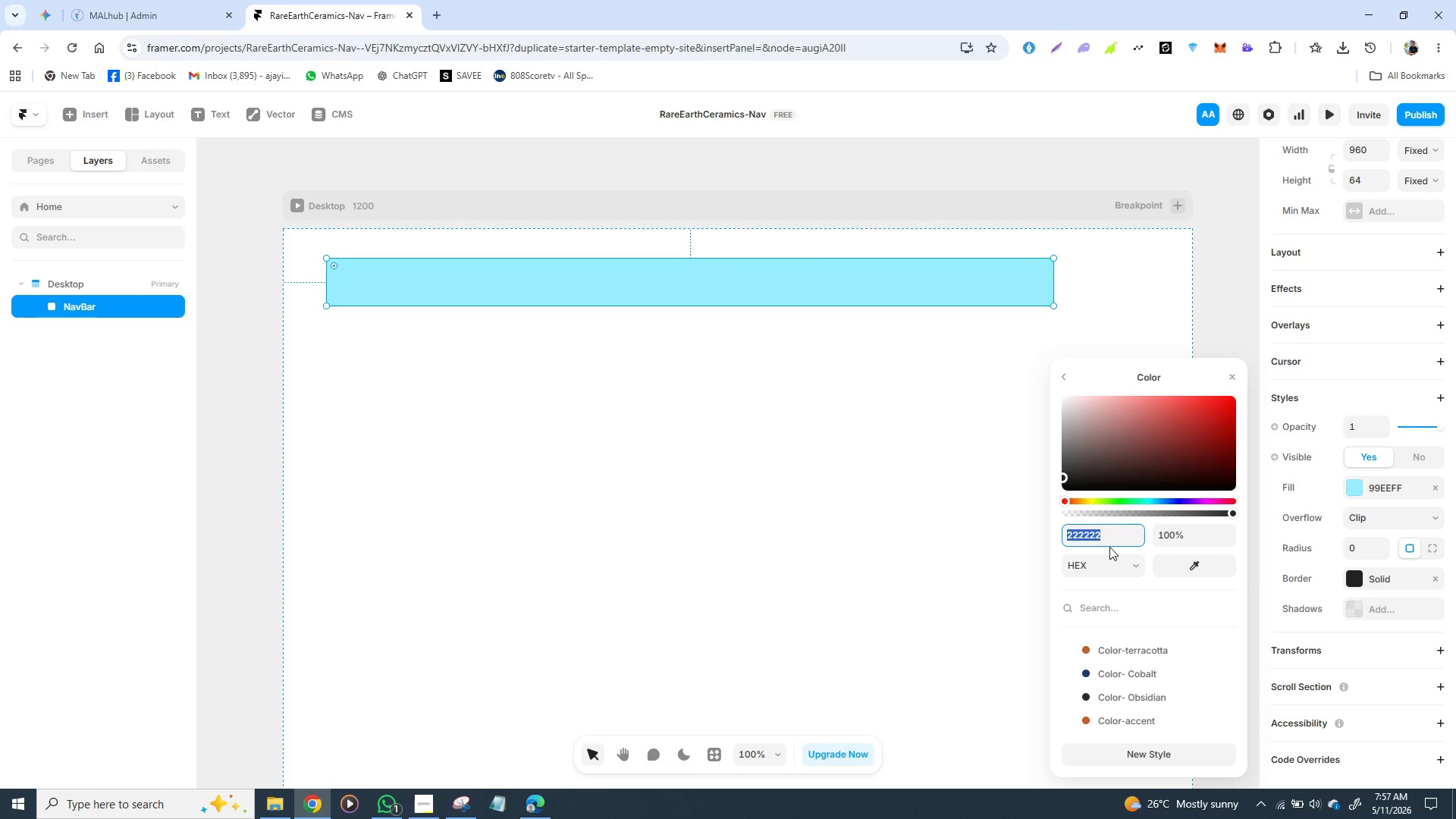 
wait(9.2)
 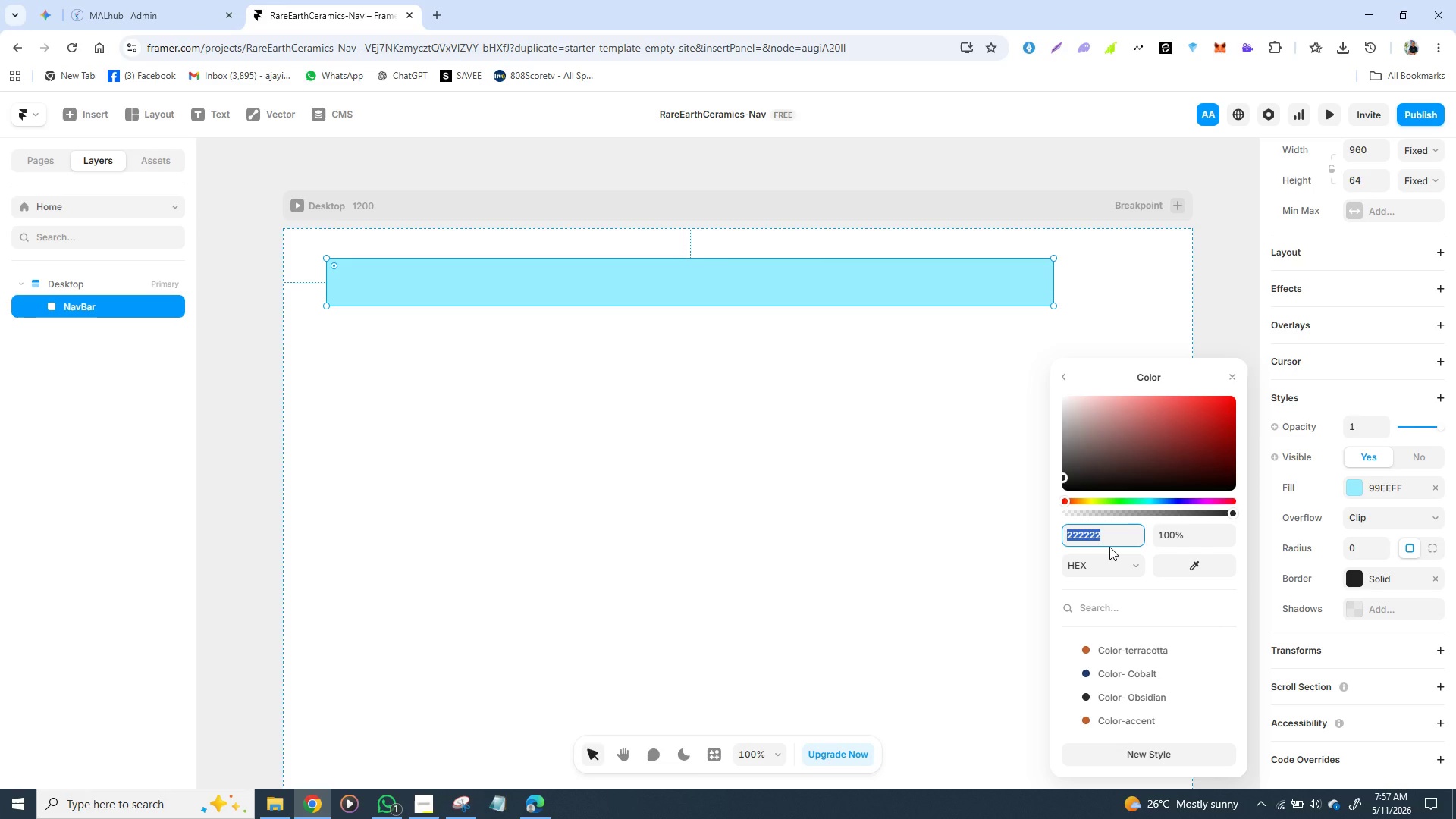 
type(0000)
 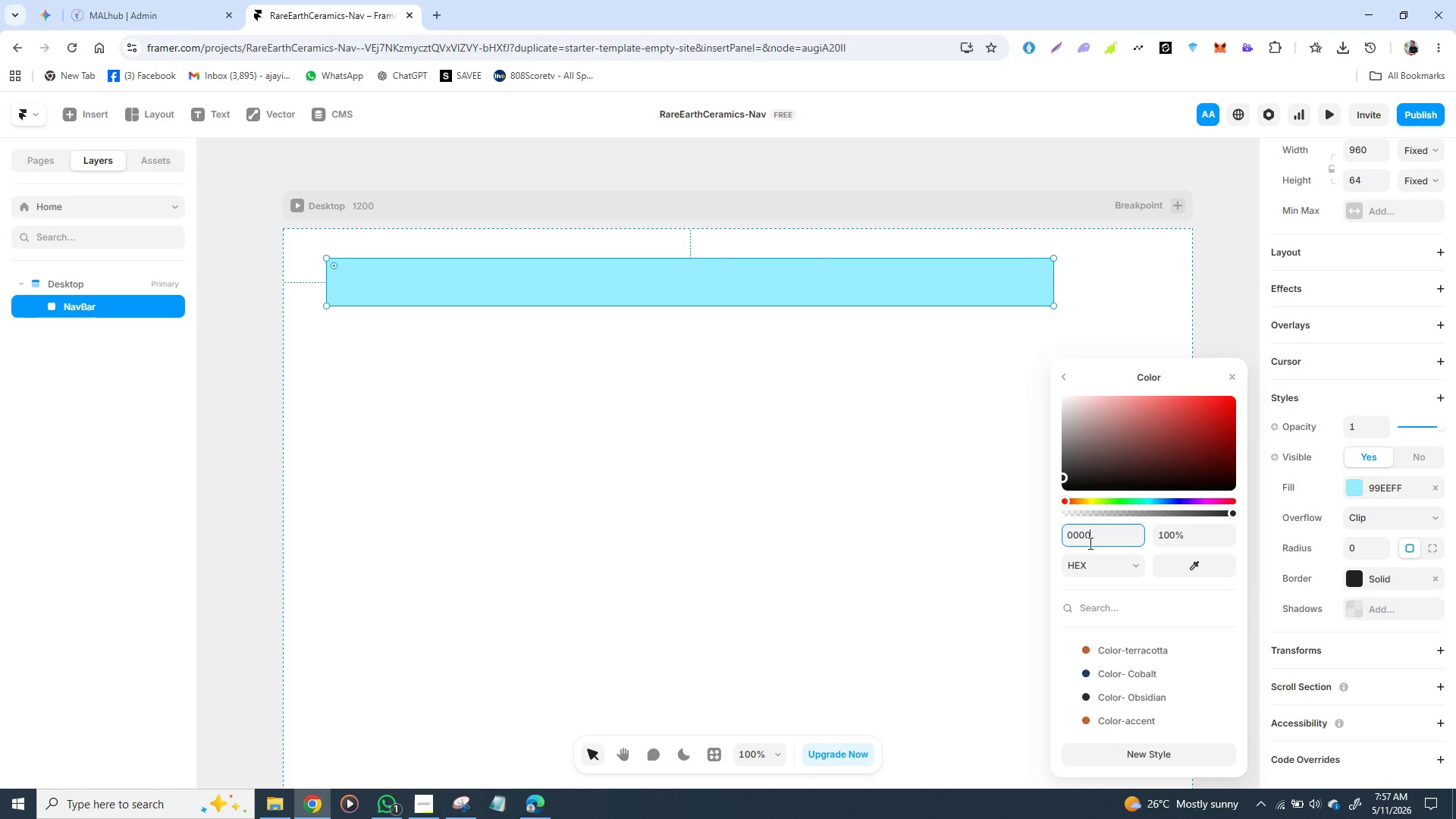 
wait(9.77)
 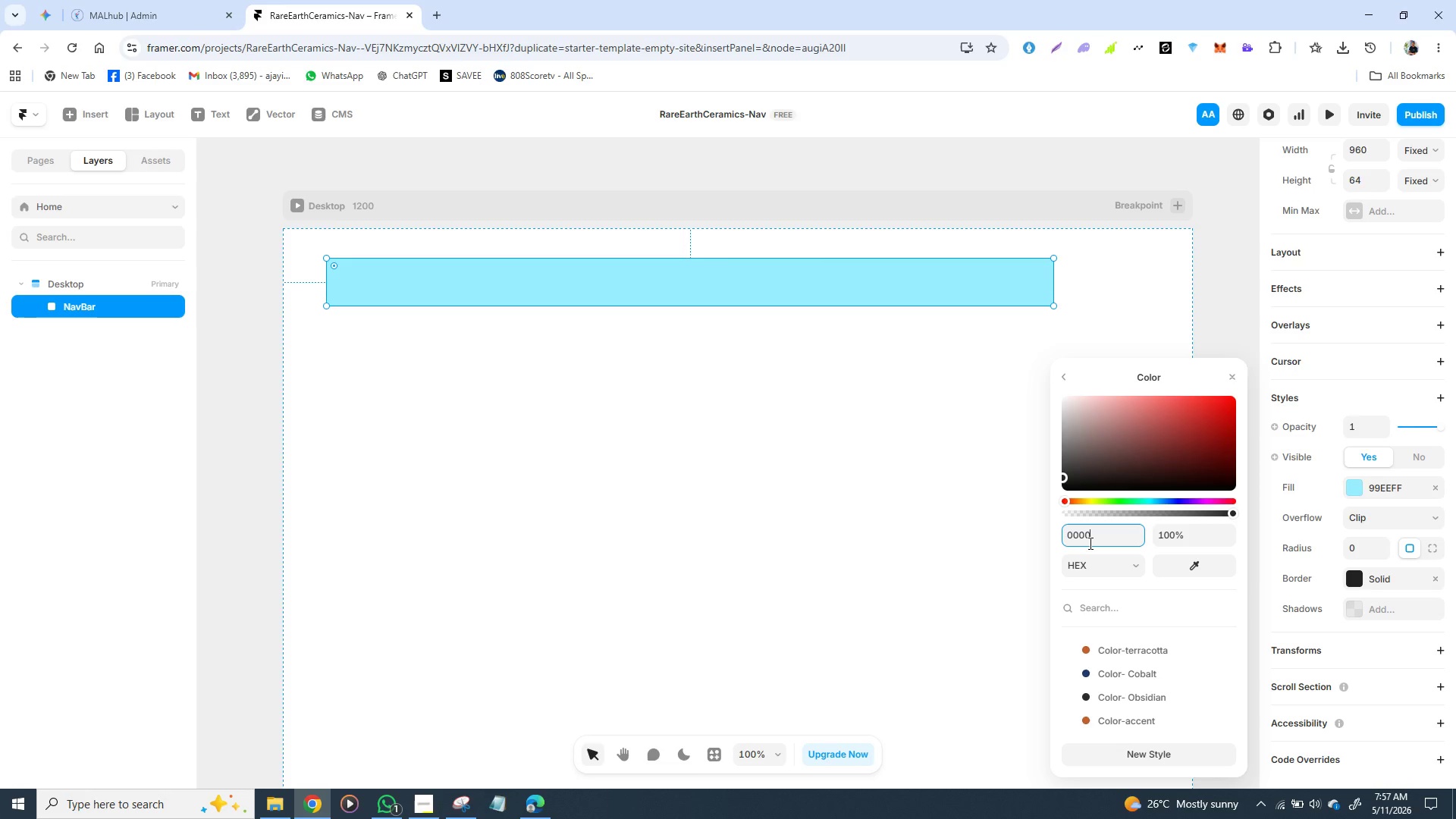 
type(000)
 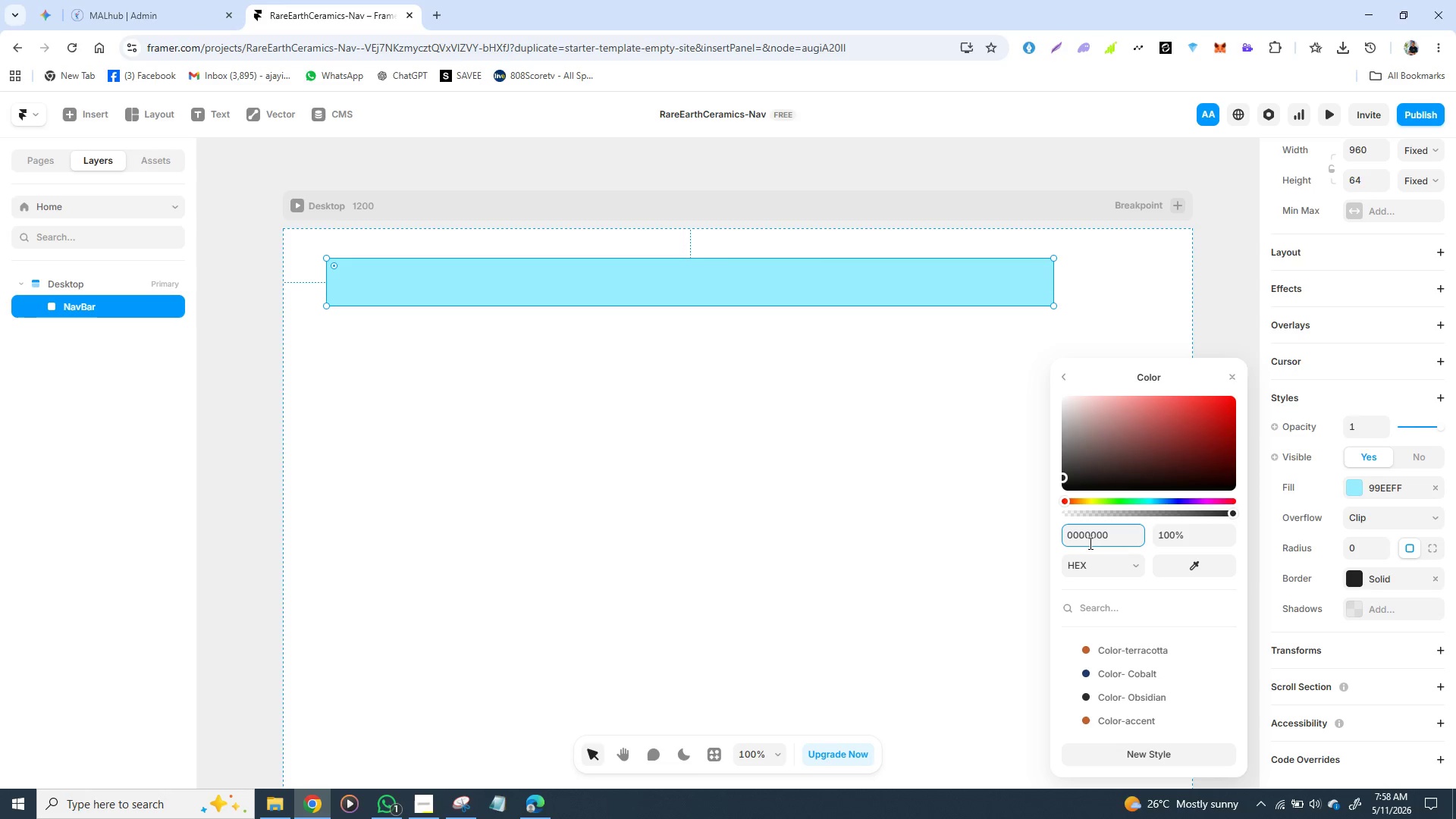 
key(Backspace)
 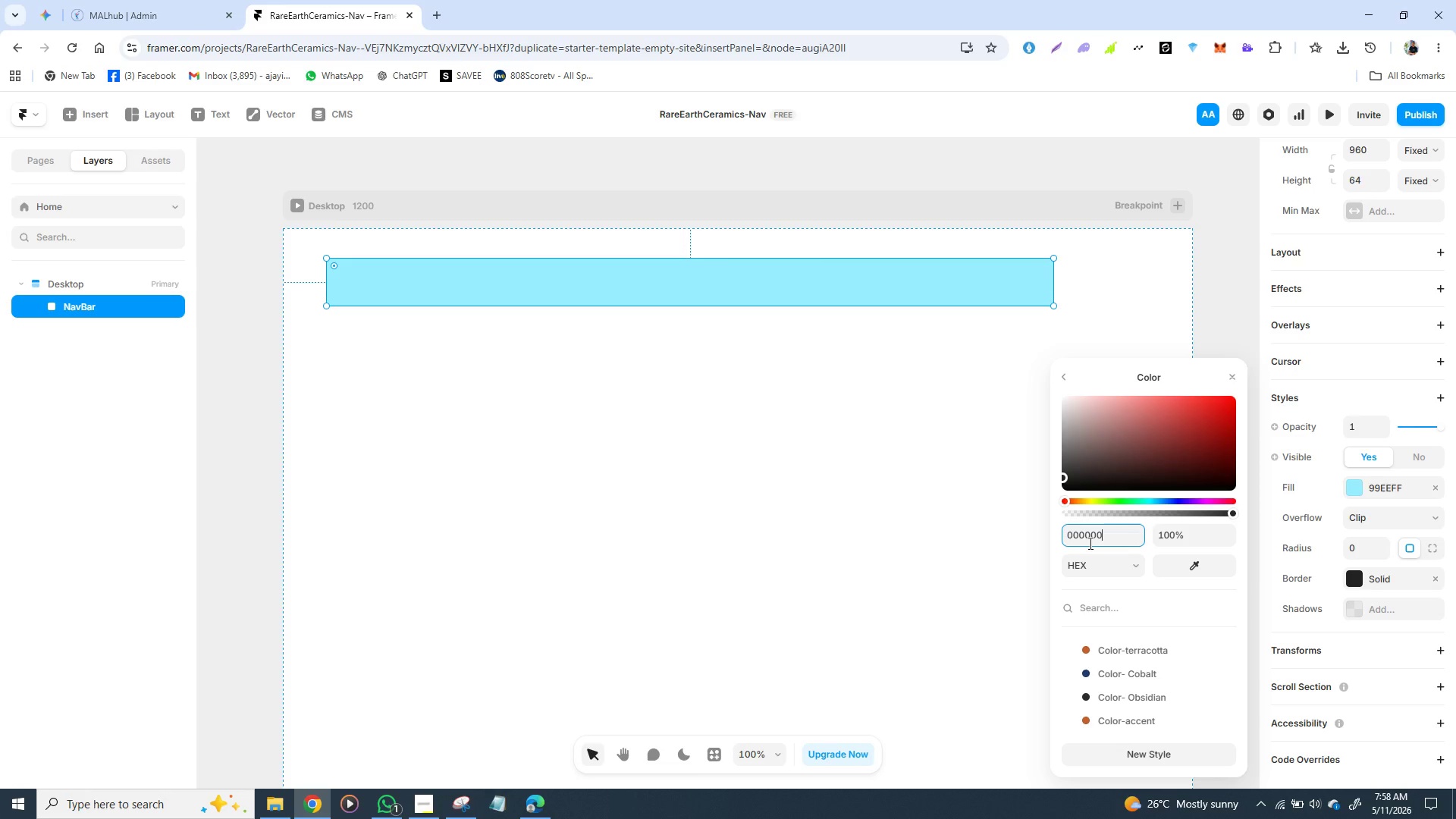 
wait(5.17)
 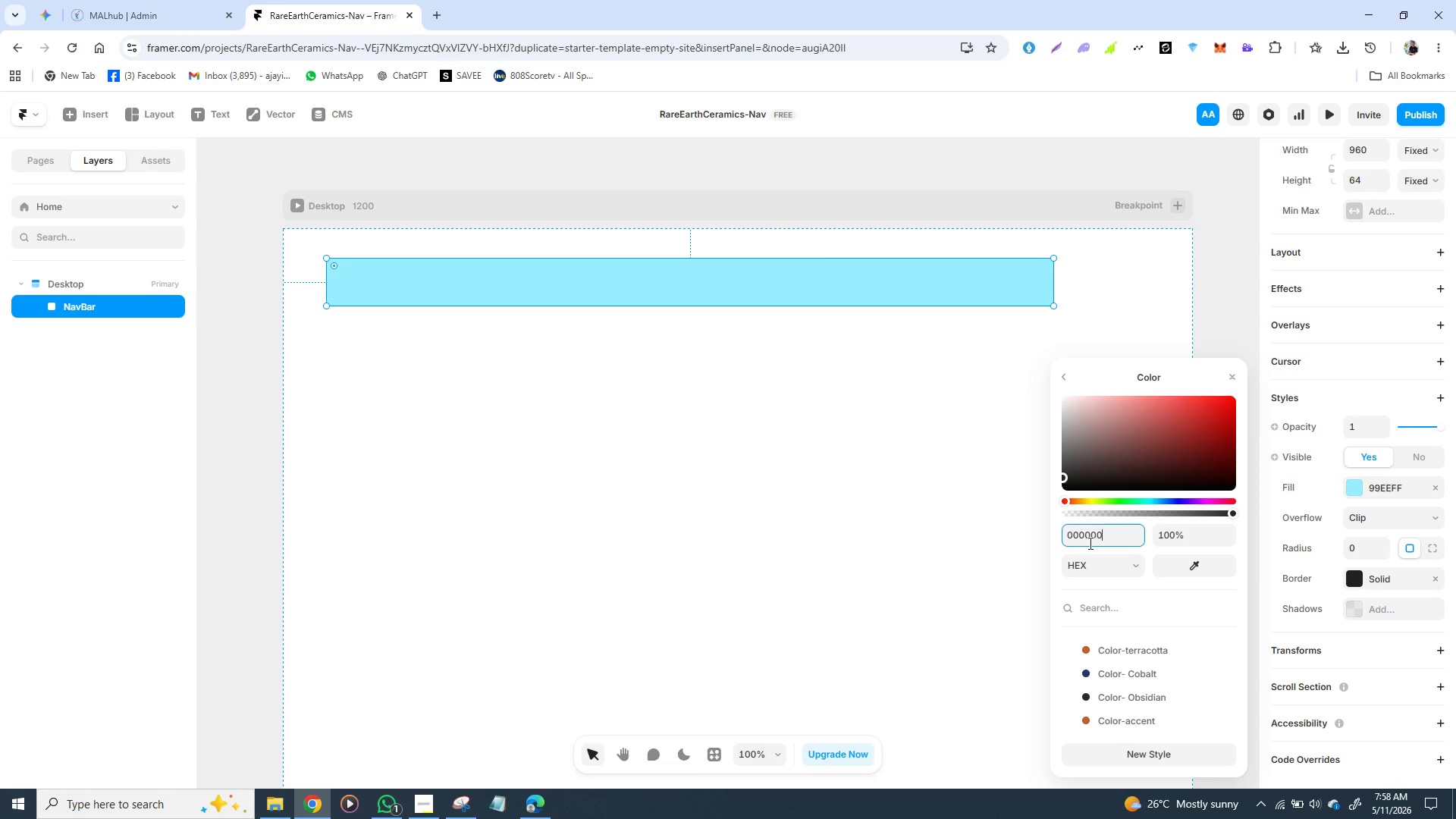 
type(14)
 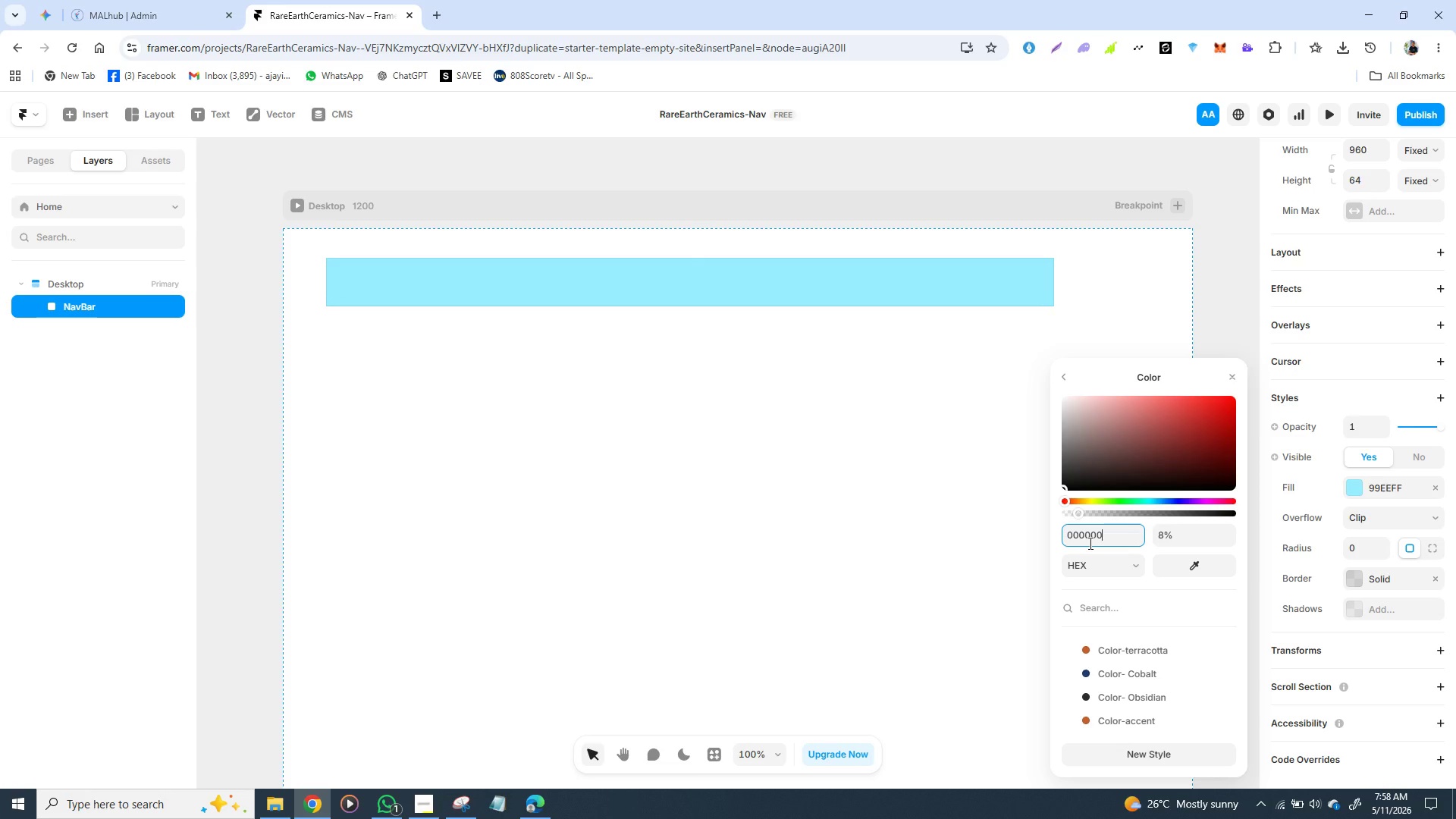 
key(Enter)
 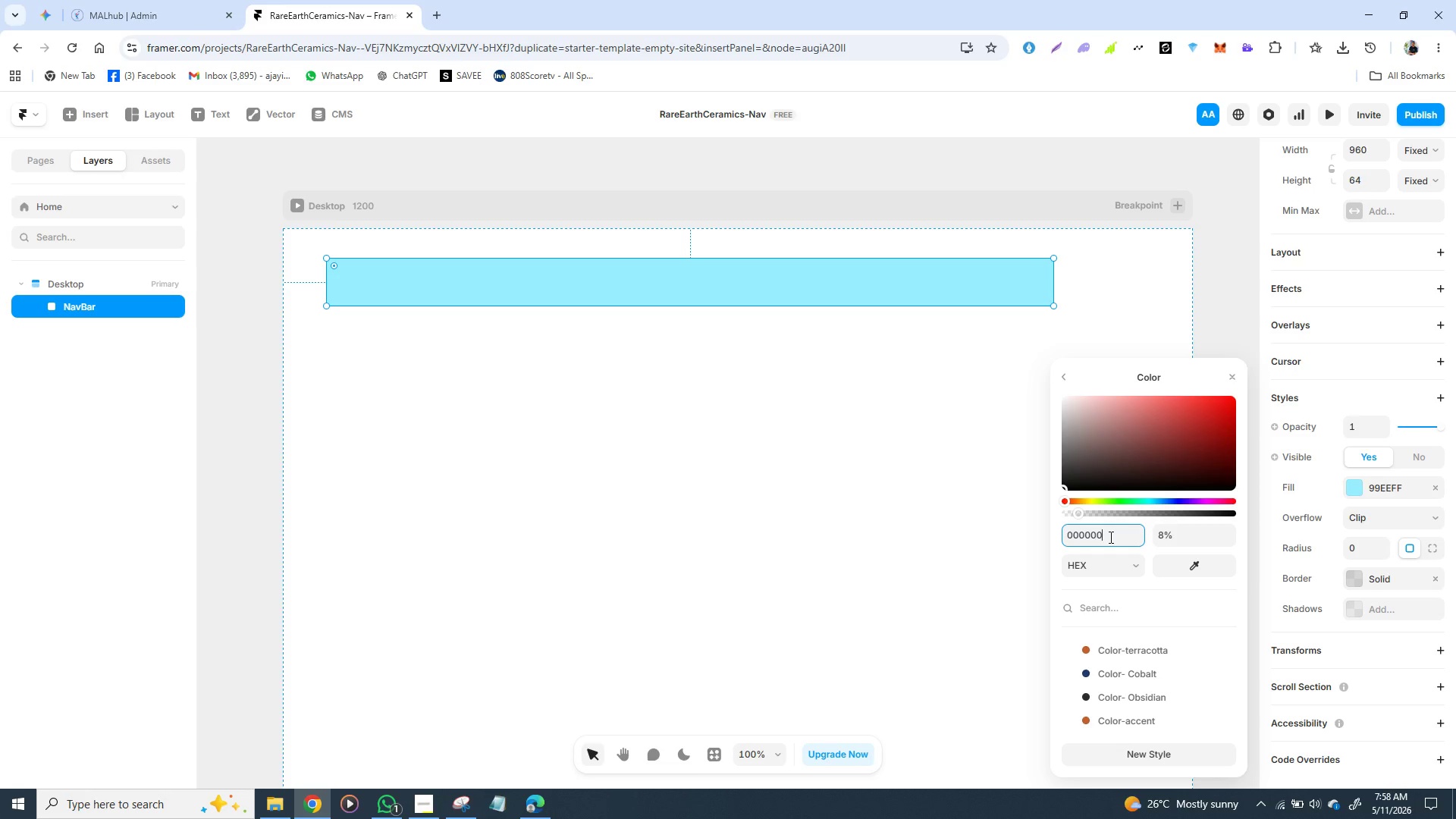 
wait(7.05)
 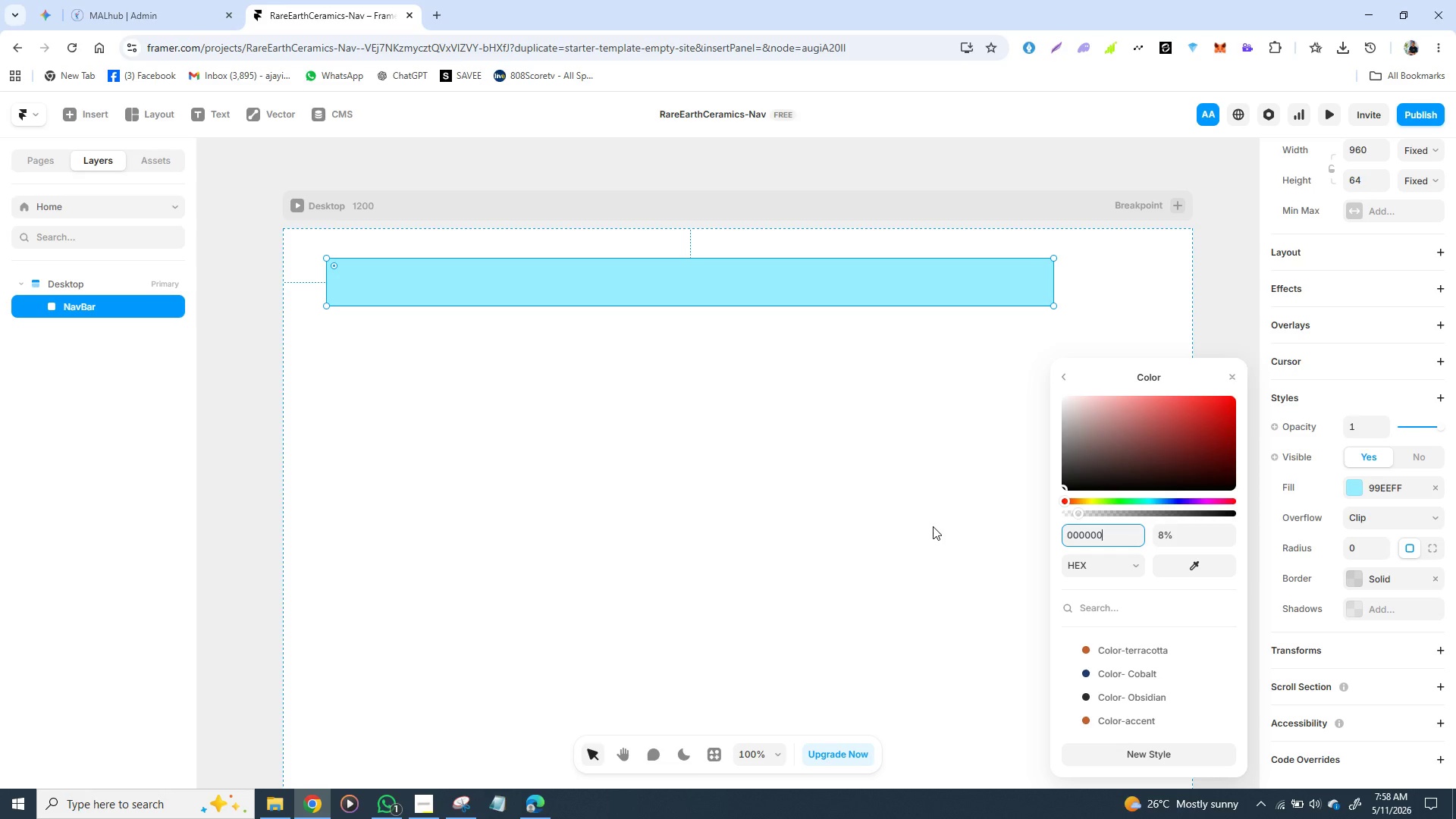 
key(Enter)
 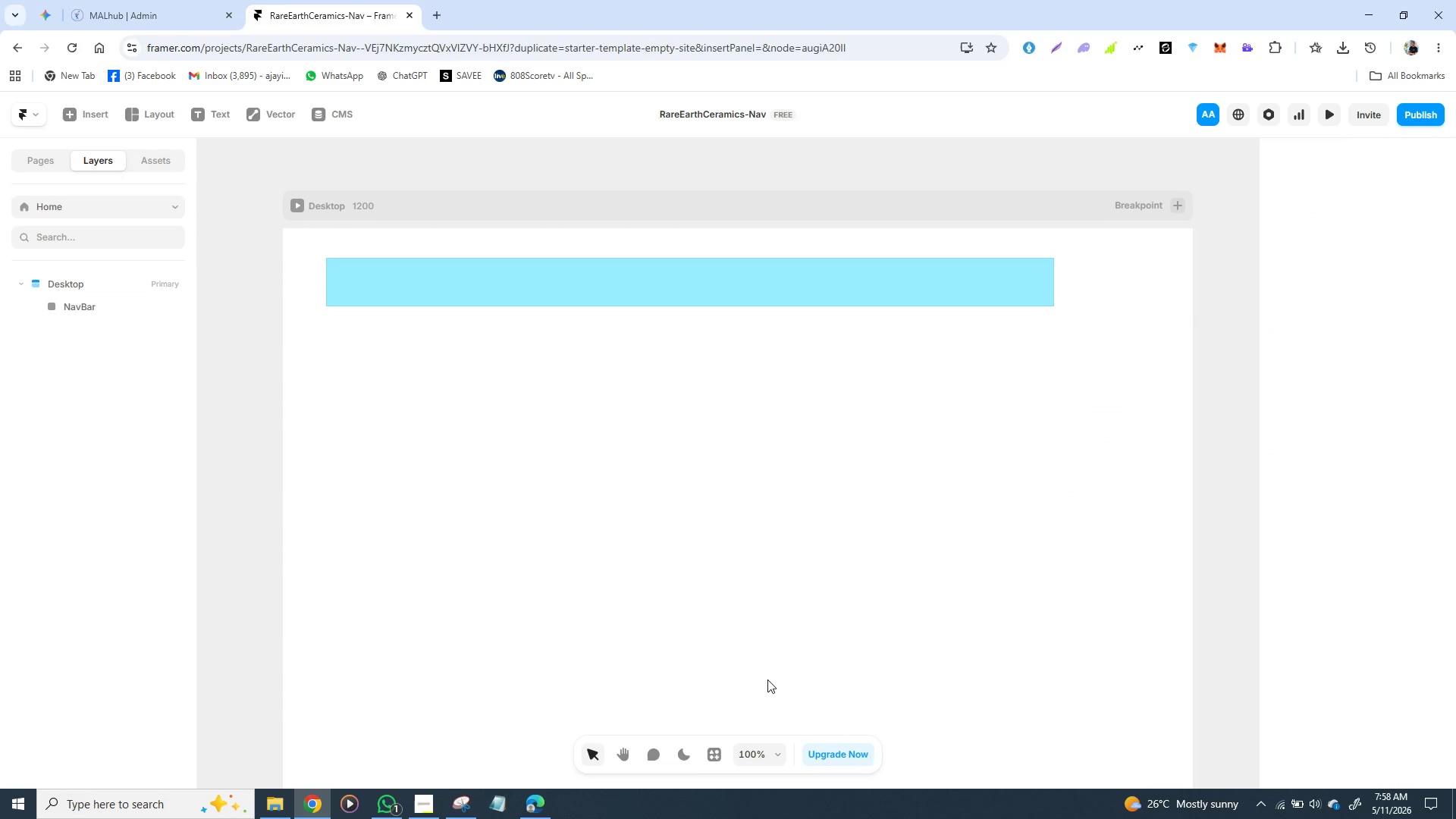 
left_click([767, 679])
 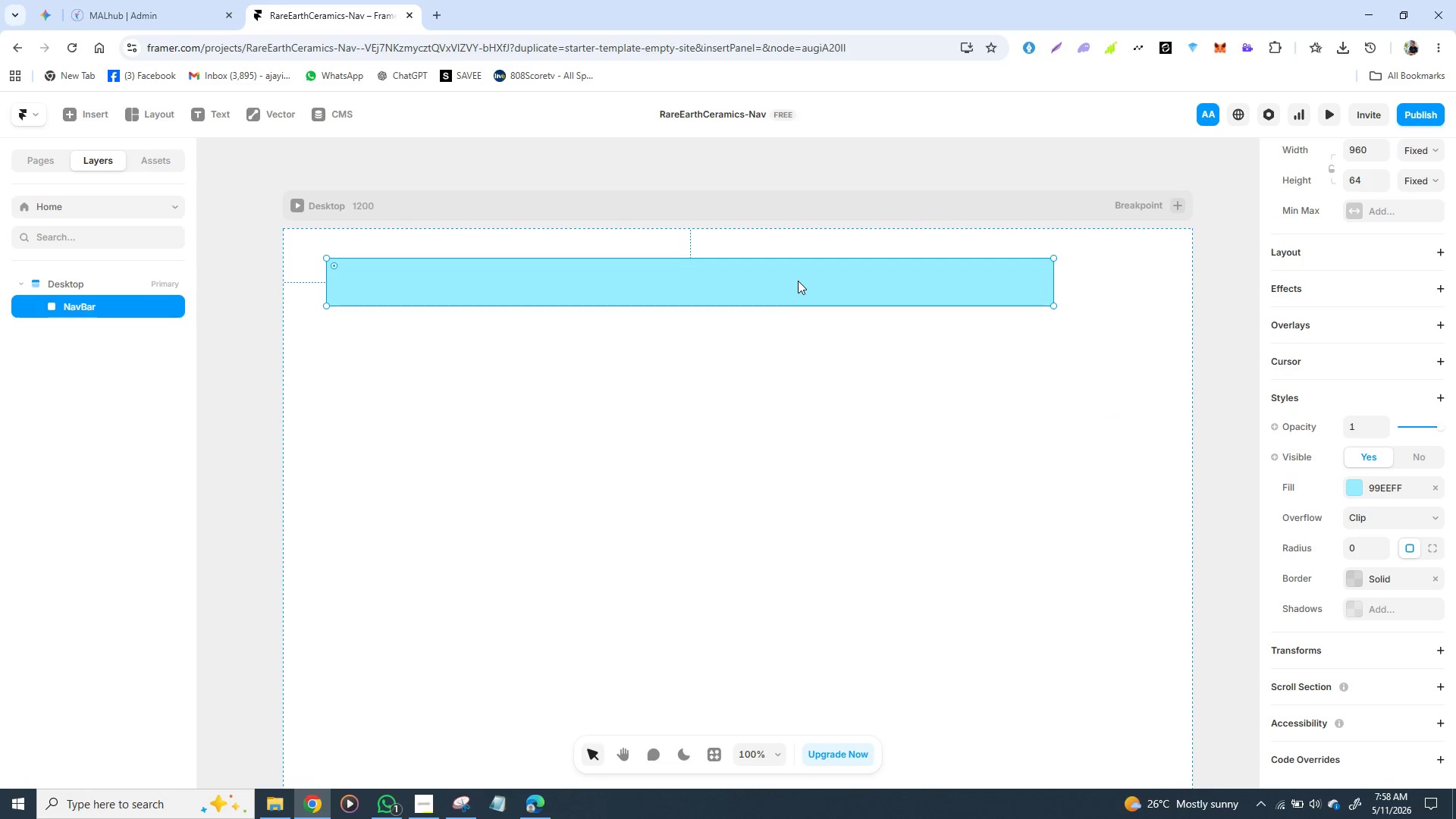 
left_click([798, 281])
 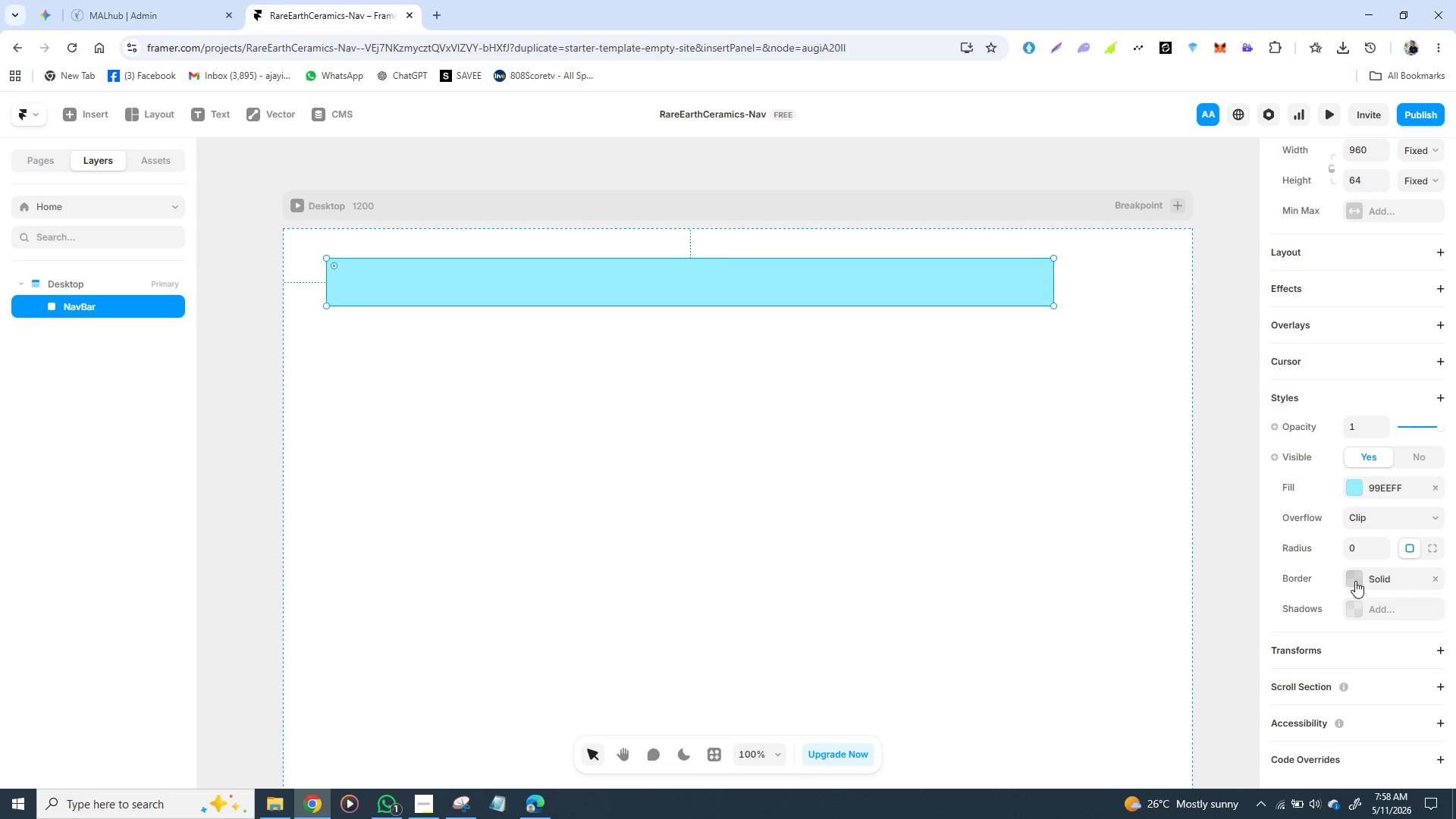 
left_click([1355, 581])
 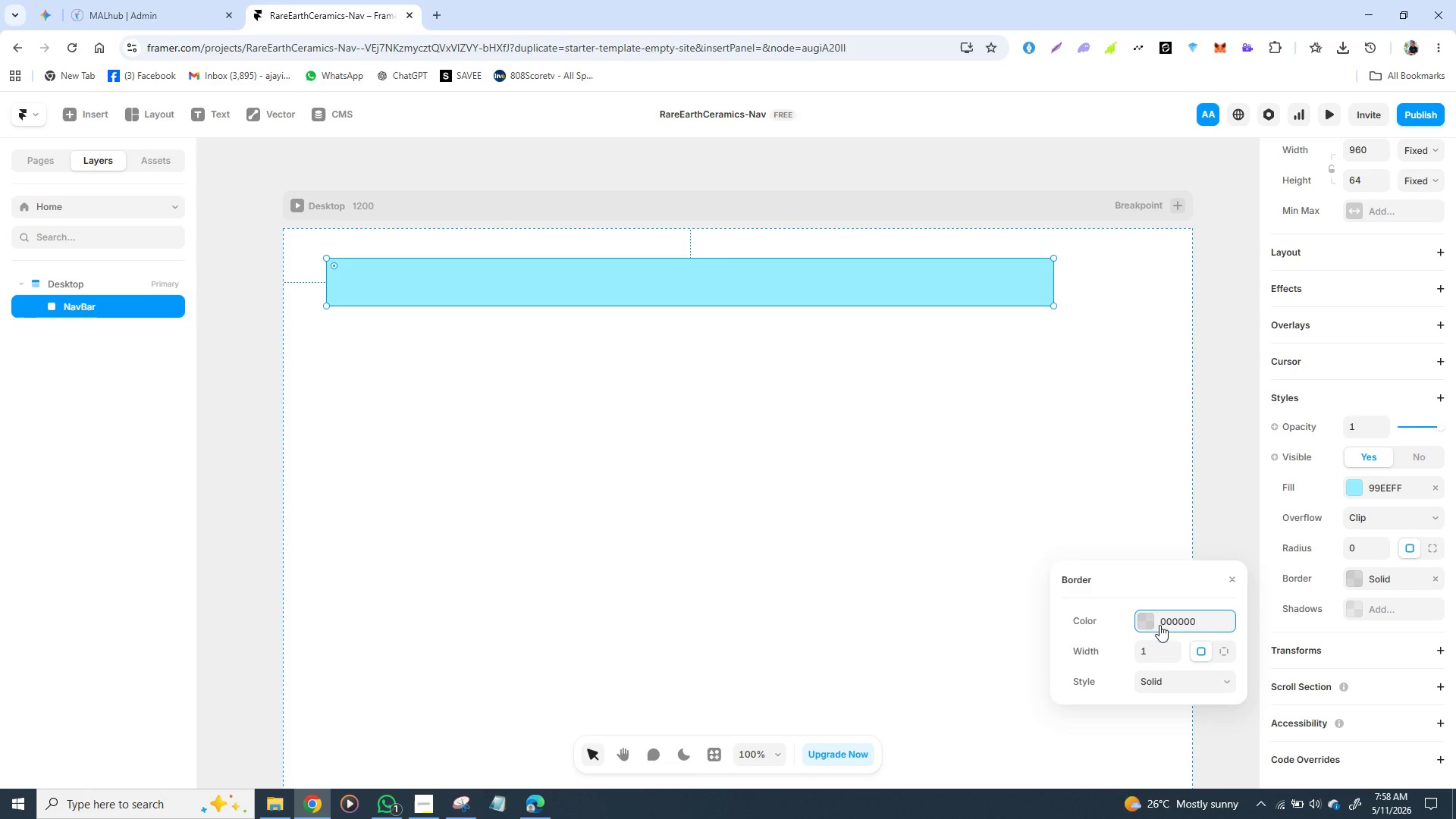 
mouse_move([1147, 642])
 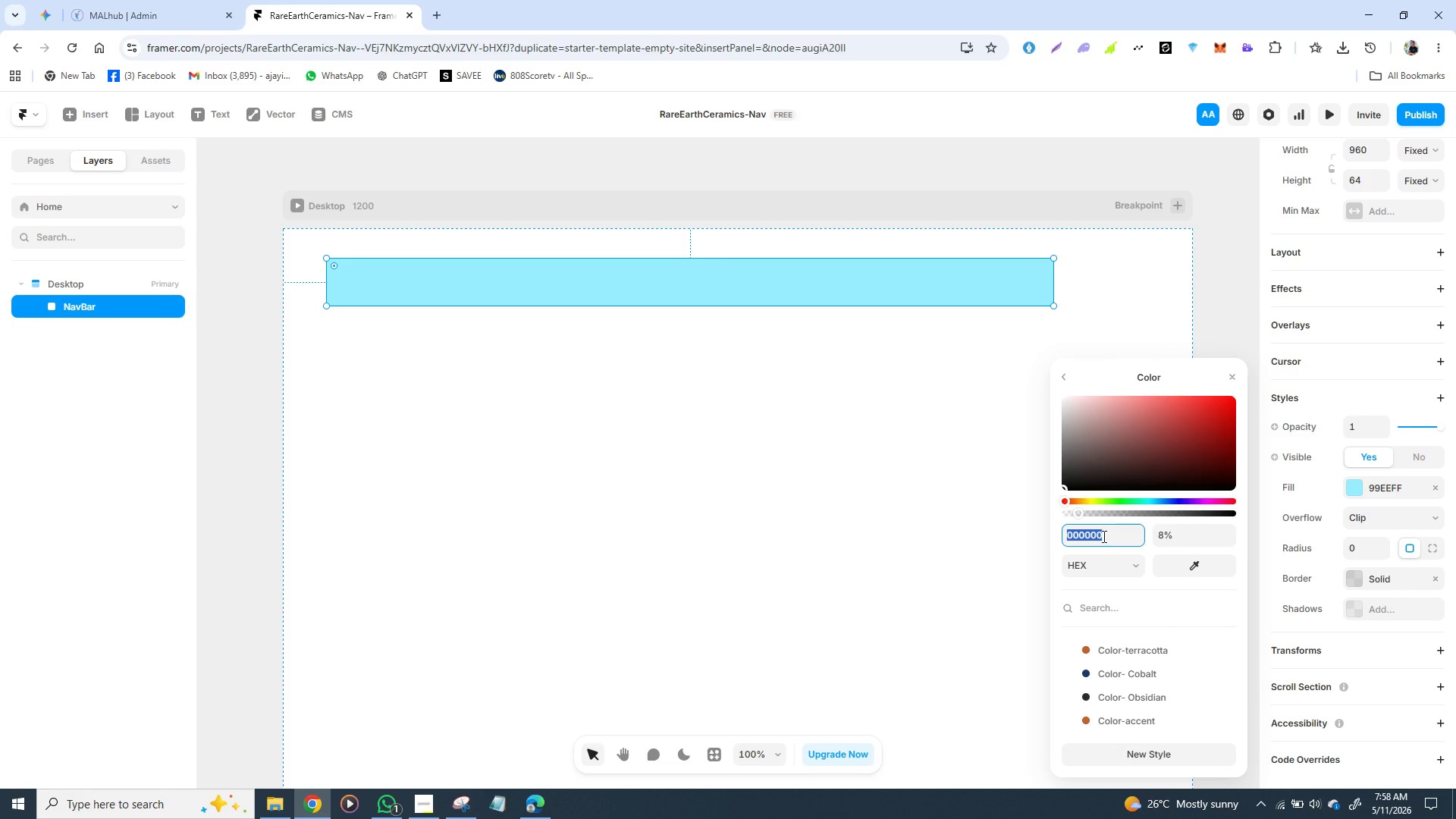 
left_click([1103, 536])
 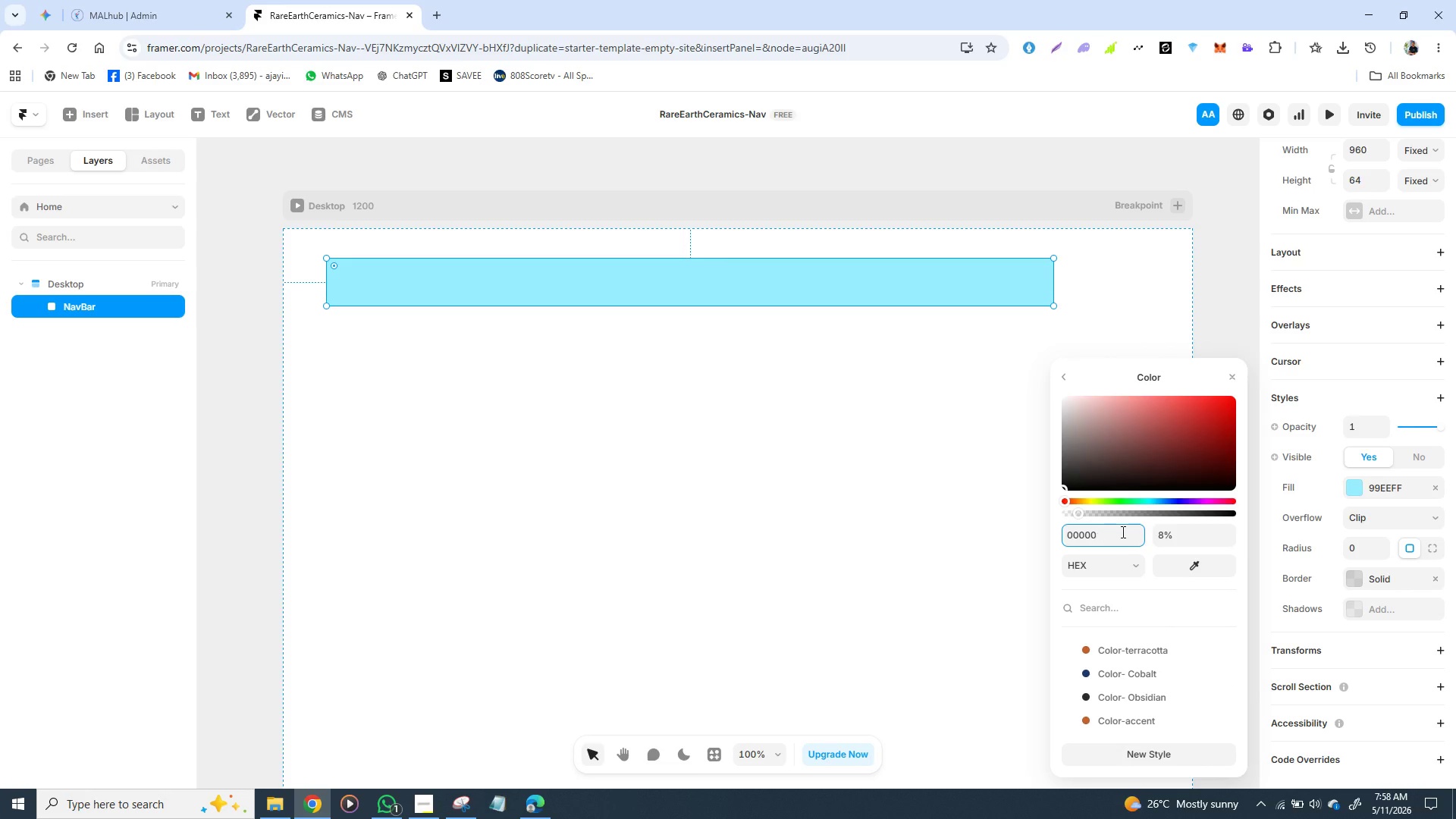 
key(Backspace)
 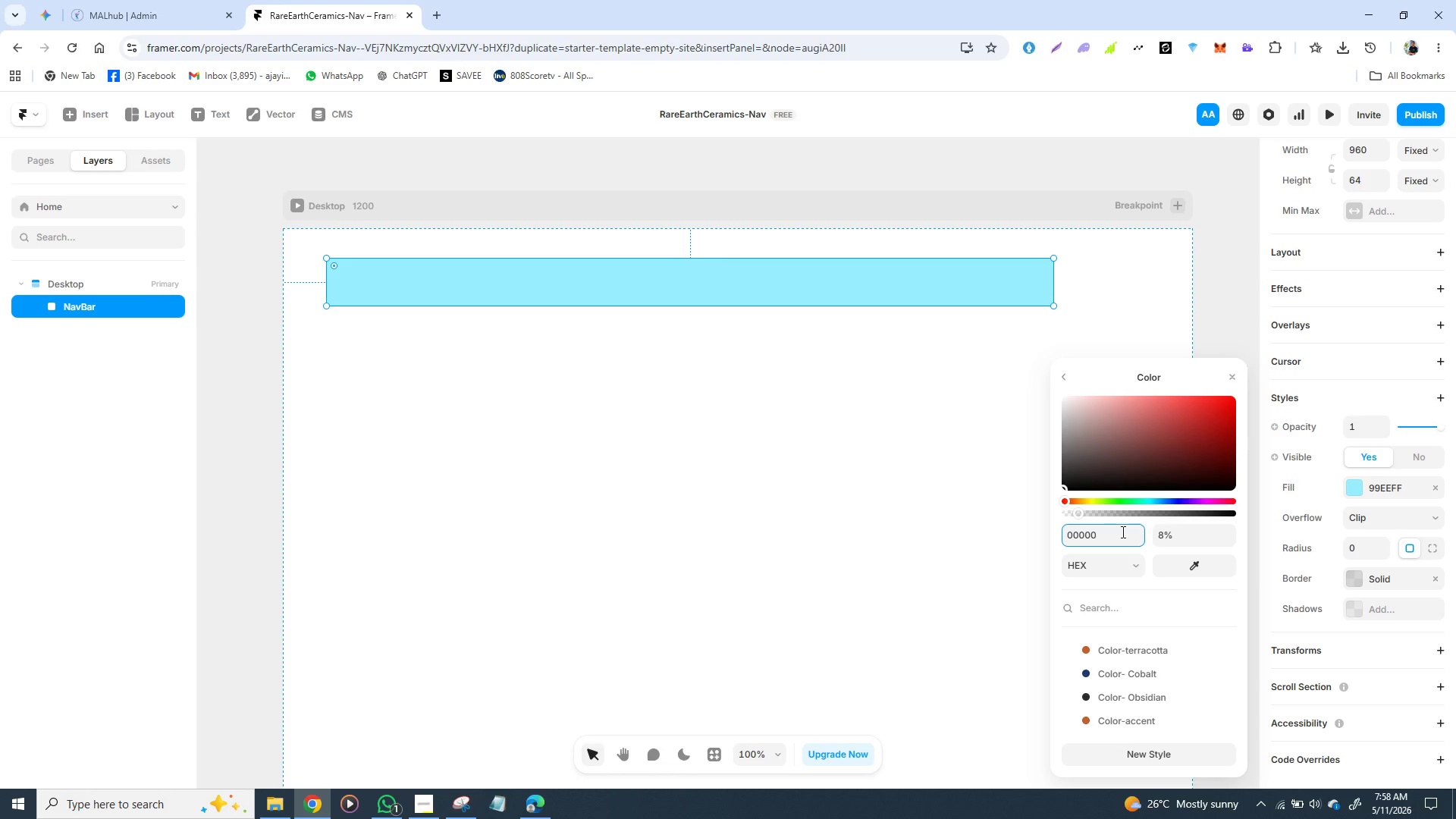 
key(0)
 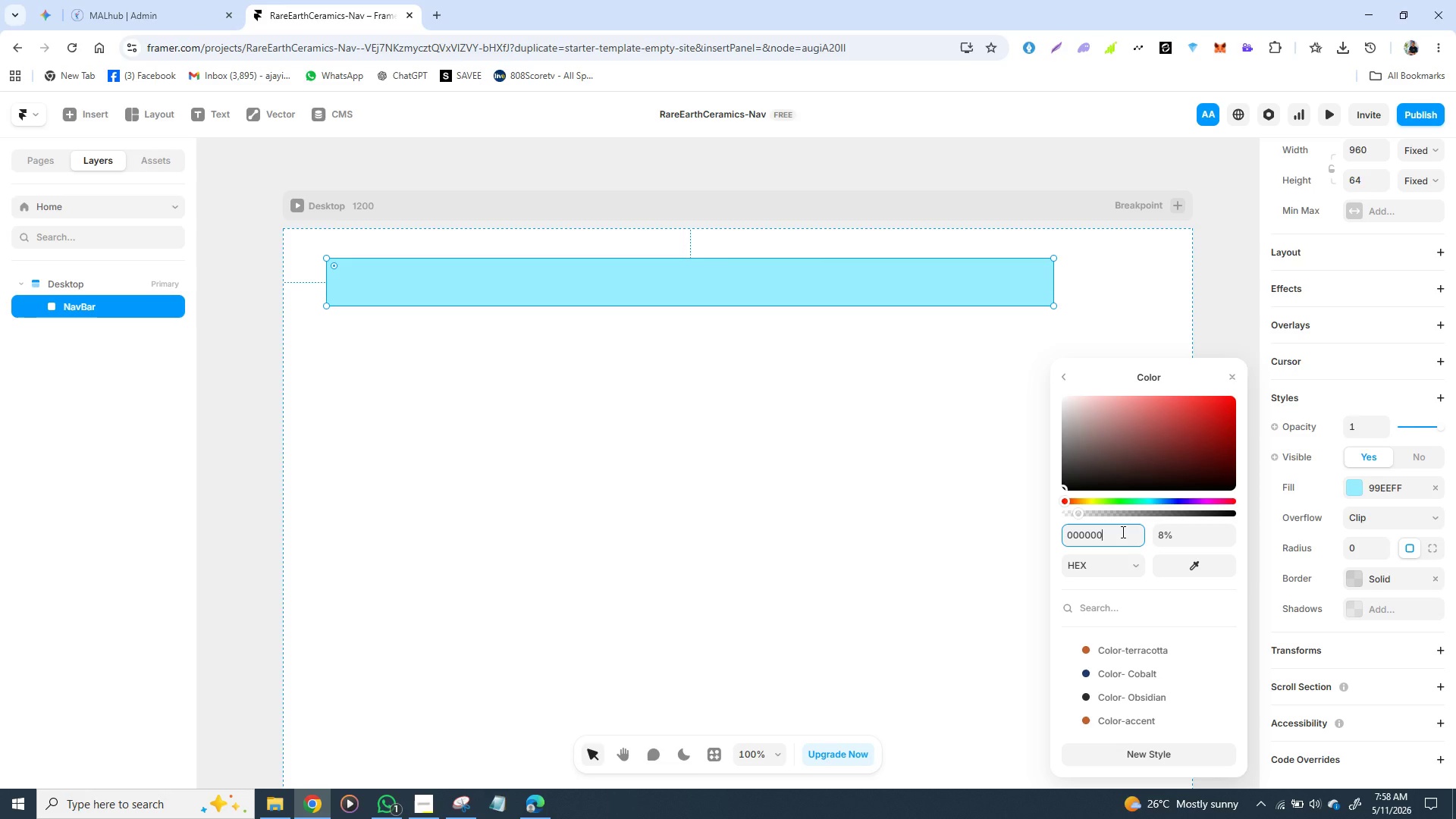 
key(Enter)
 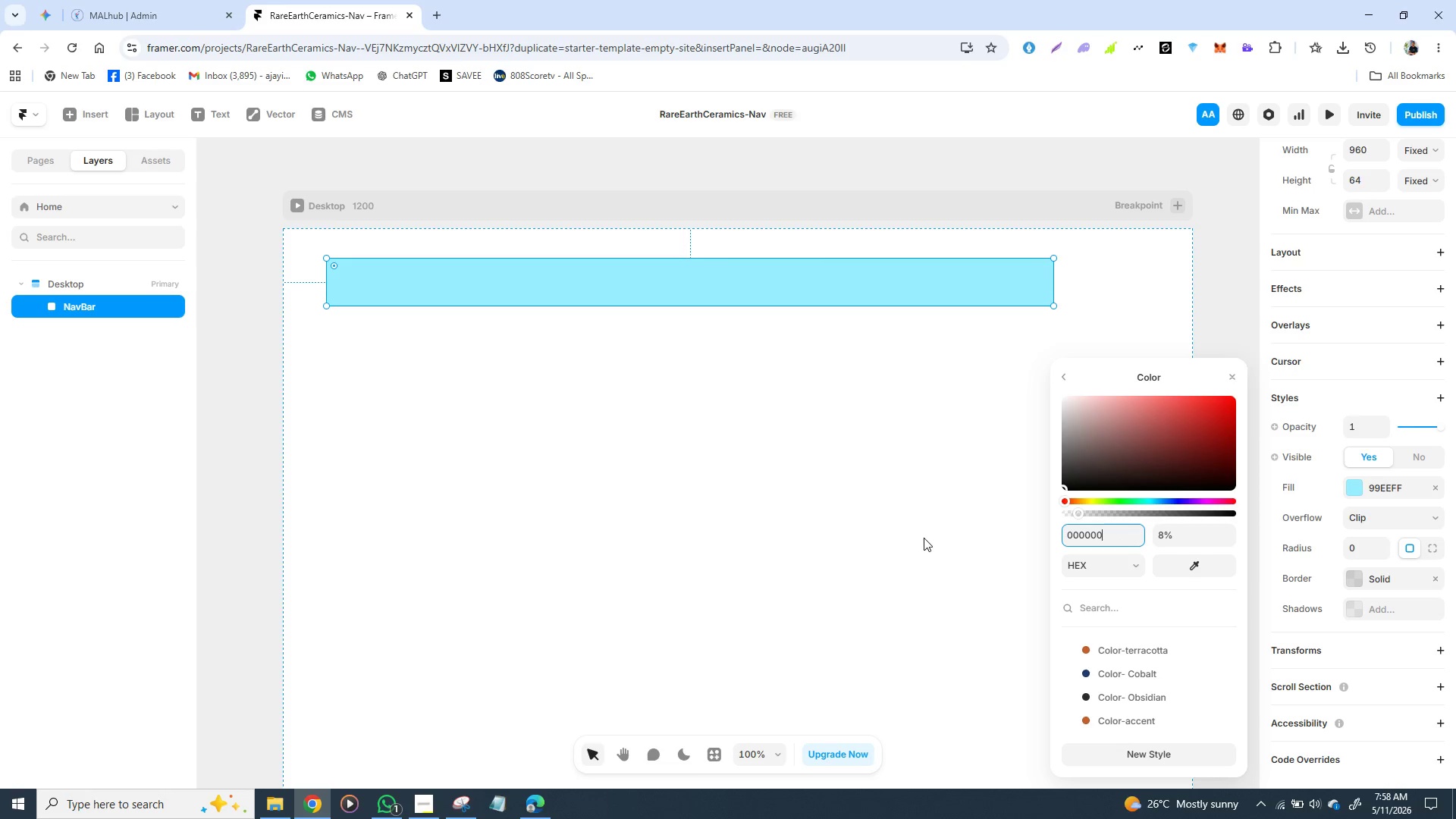 
left_click([924, 529])
 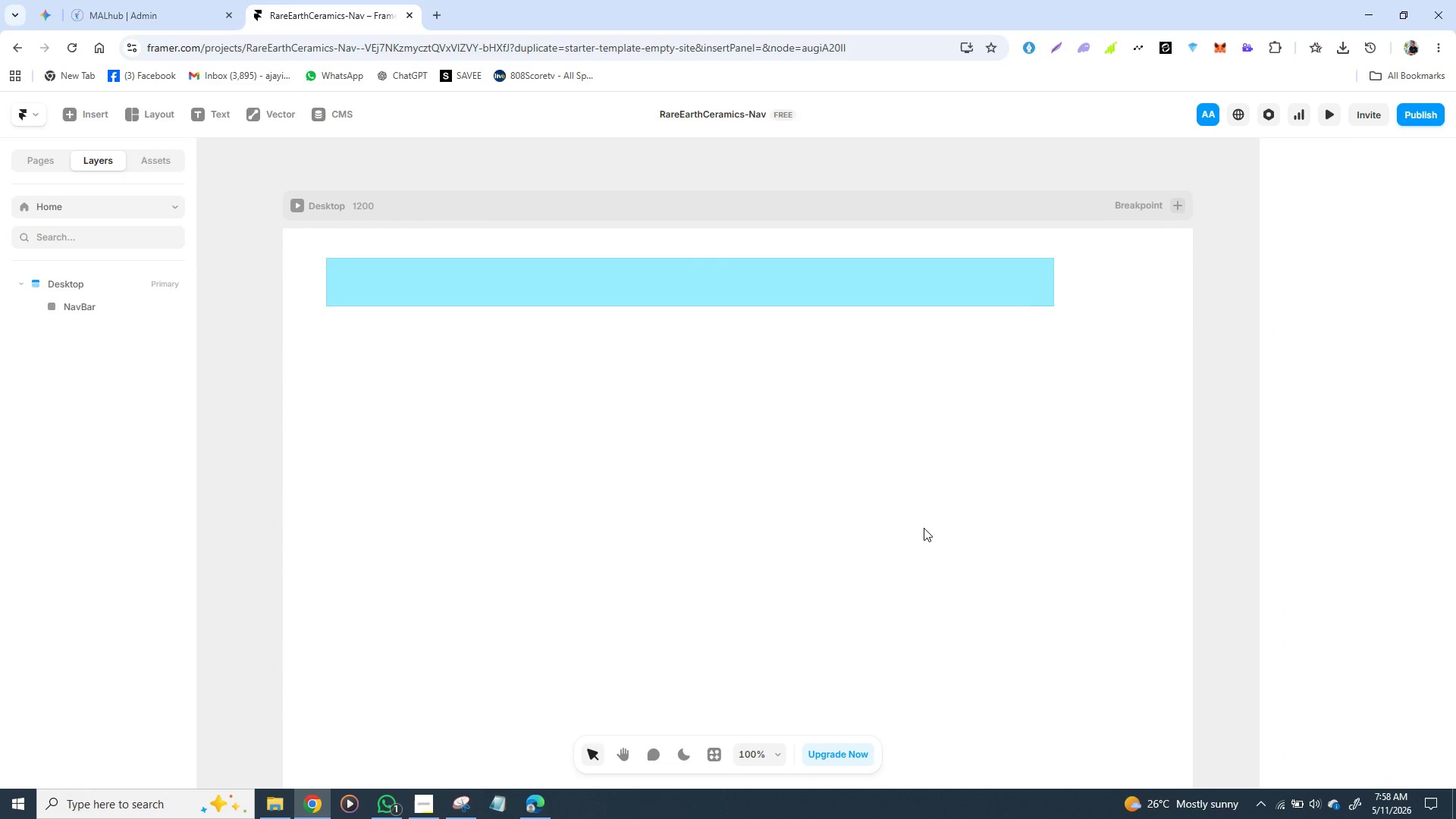 
wait(6.5)
 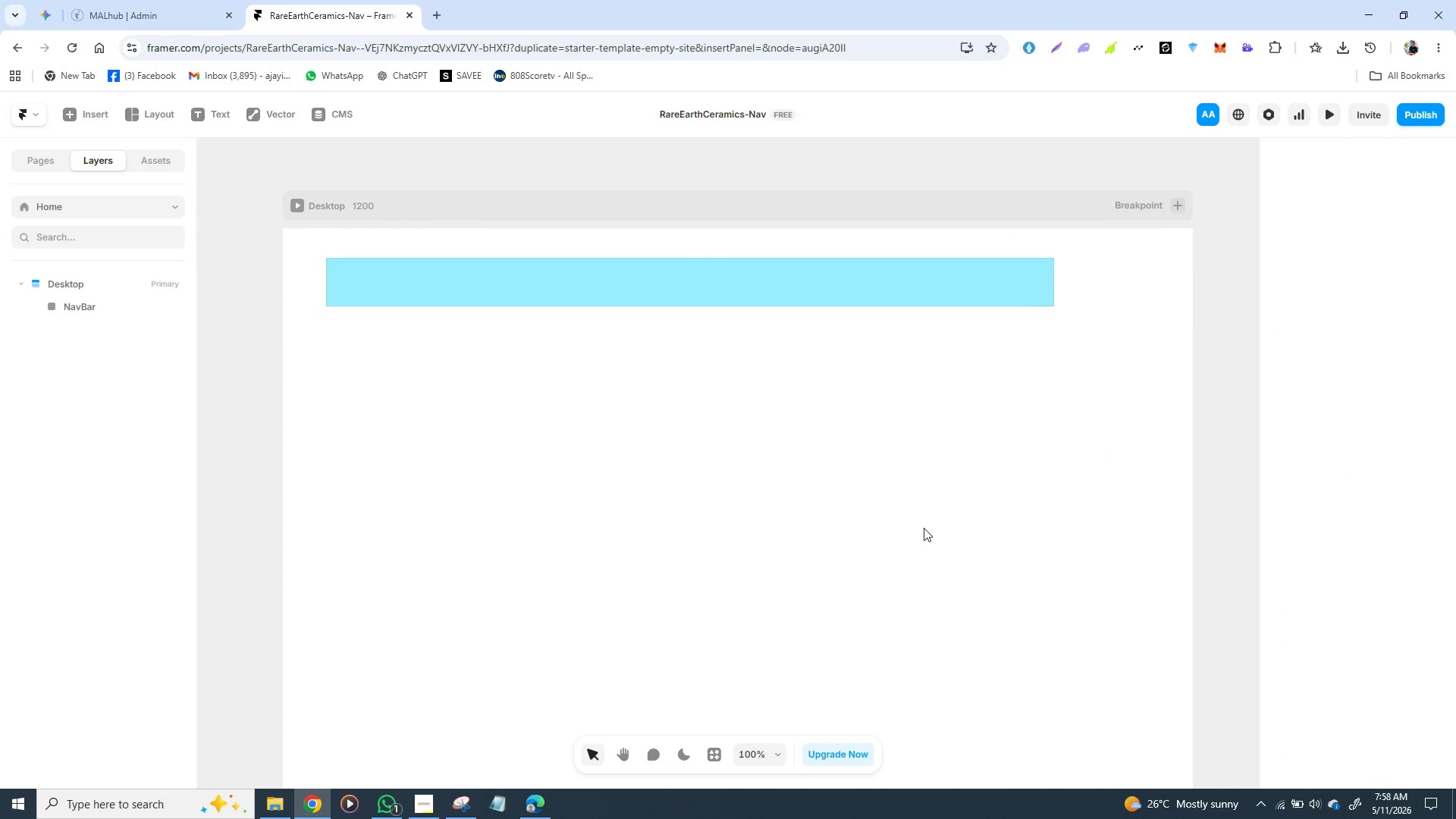 
left_click([681, 302])
 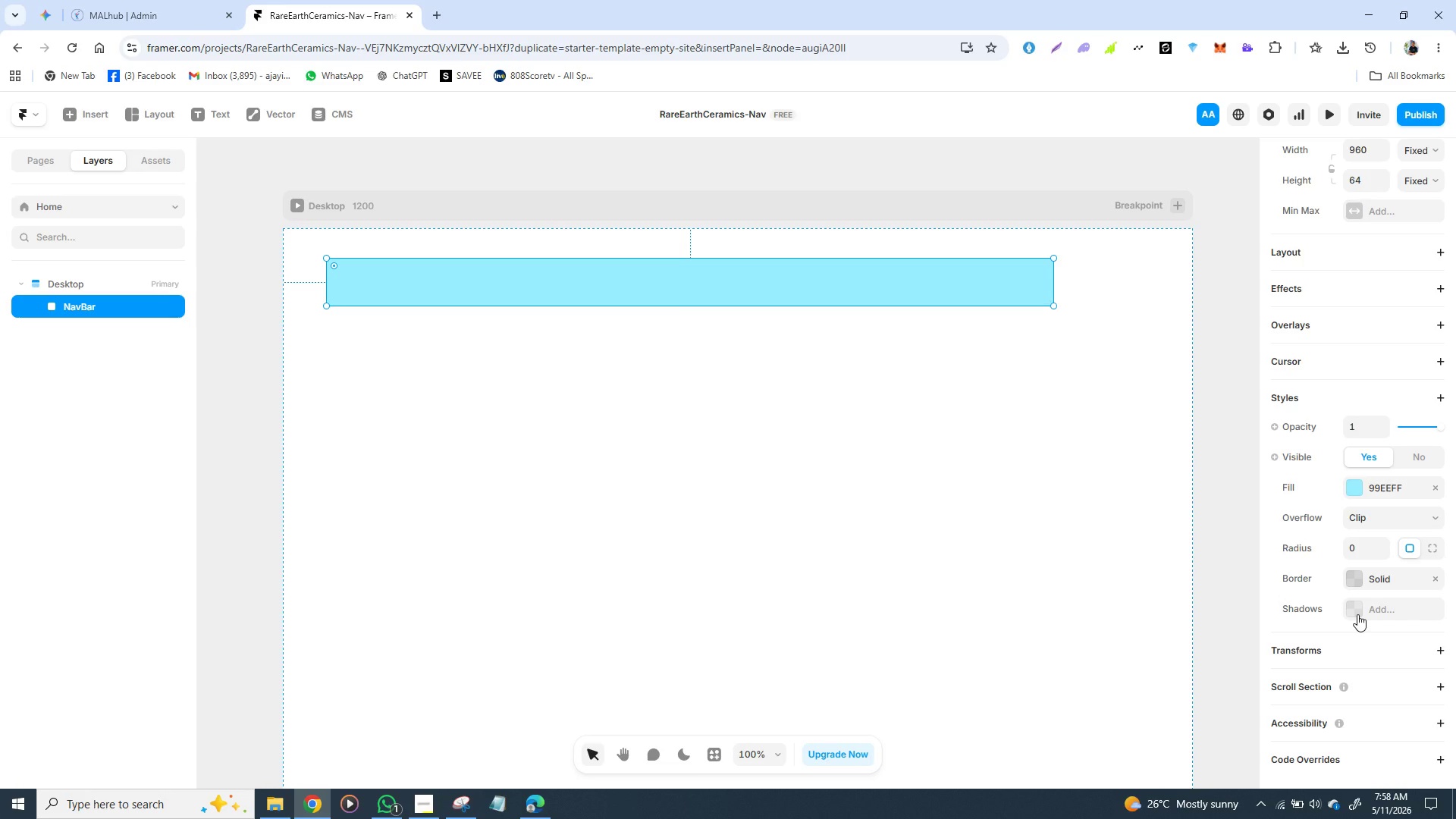 
left_click([1357, 614])
 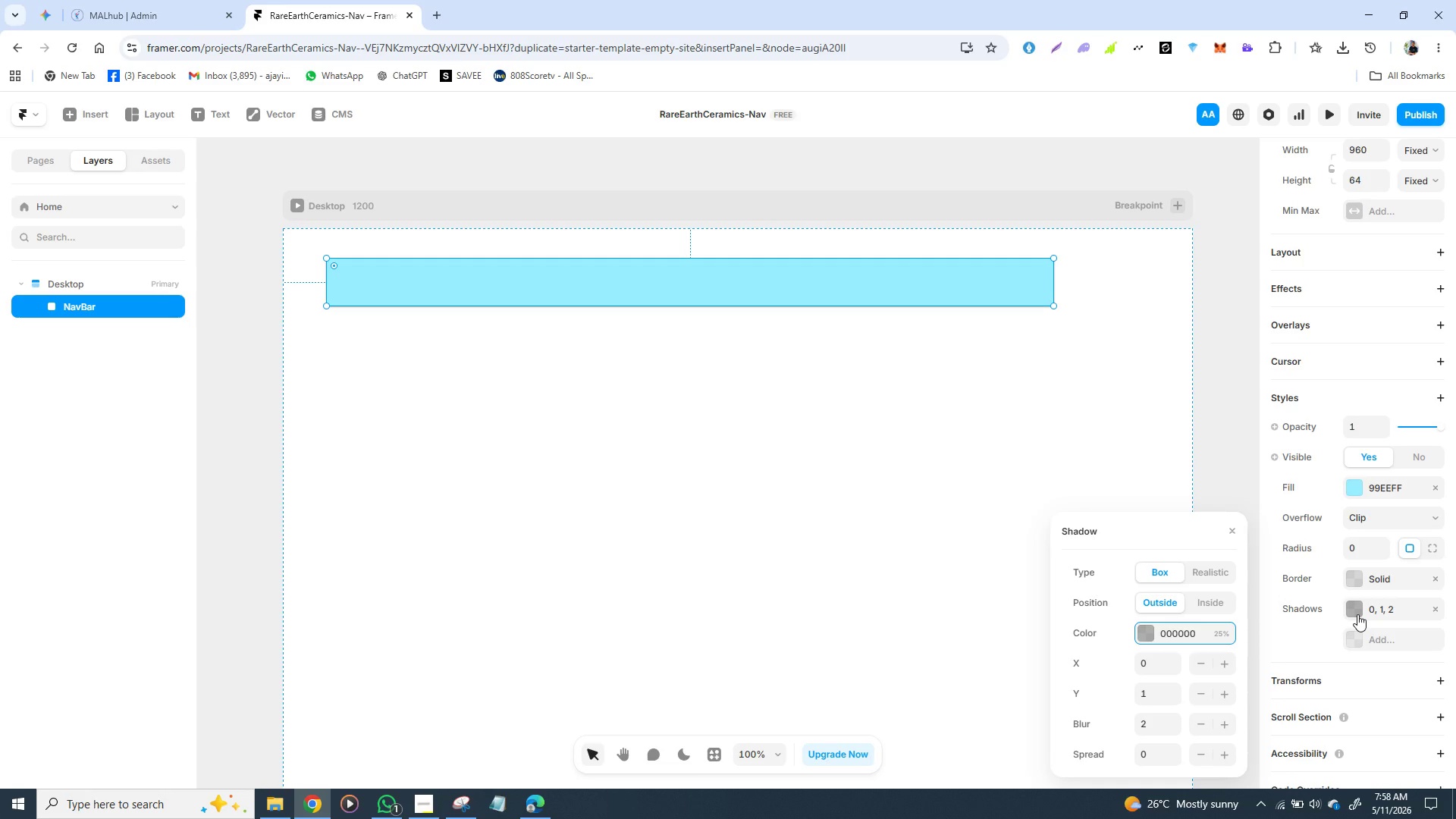 
wait(11.11)
 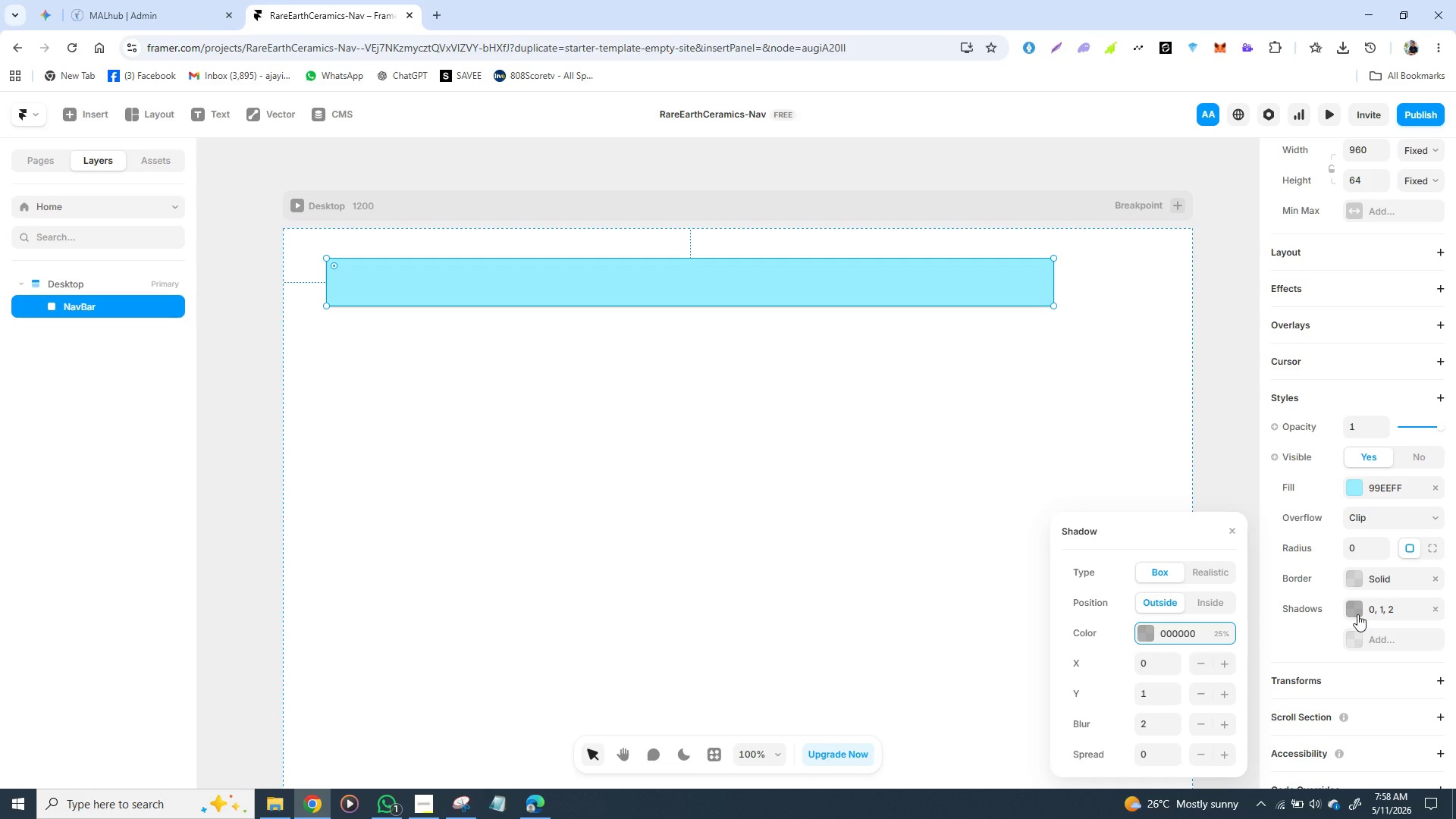 
left_click([1170, 626])
 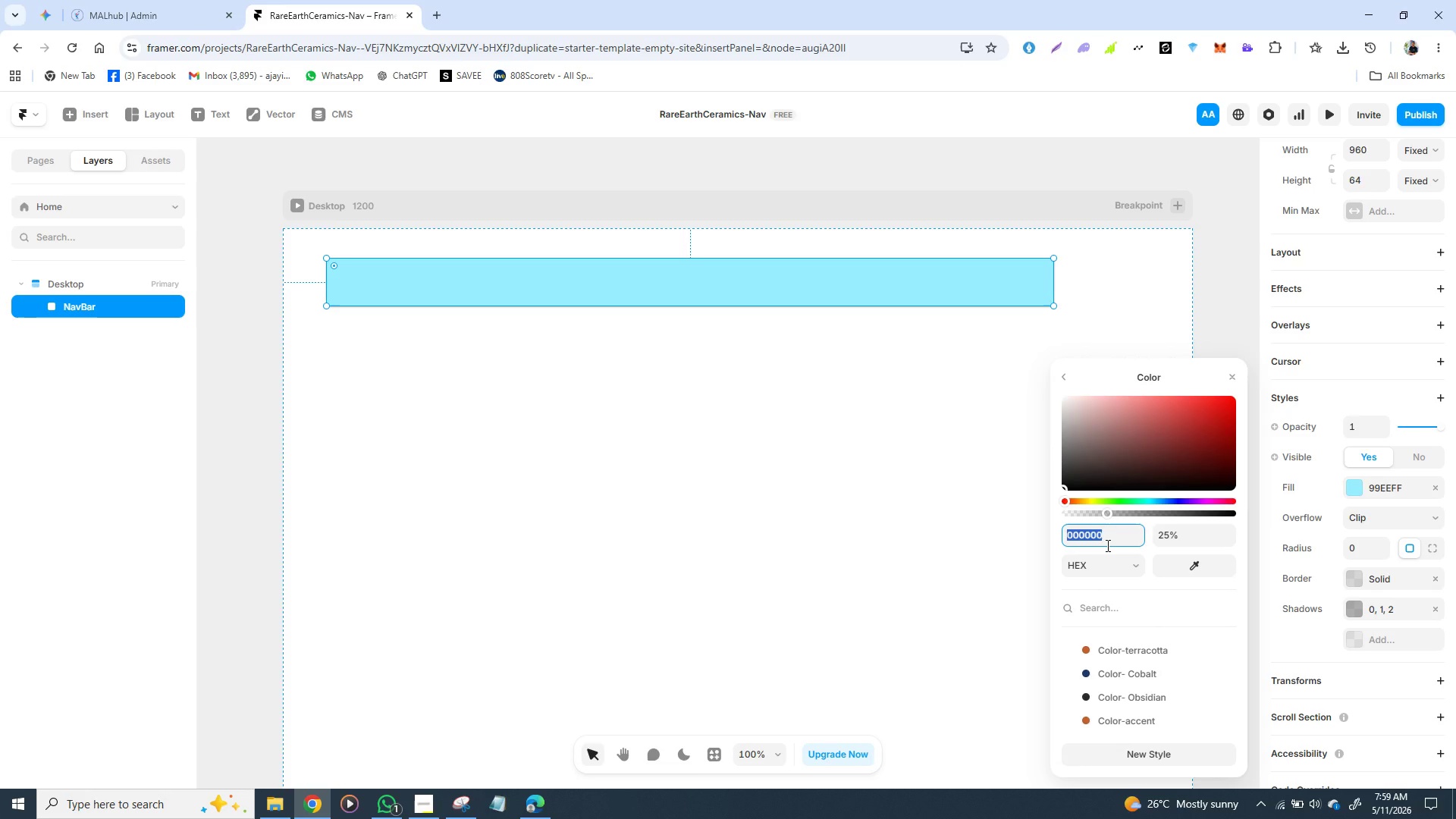 
wait(10.48)
 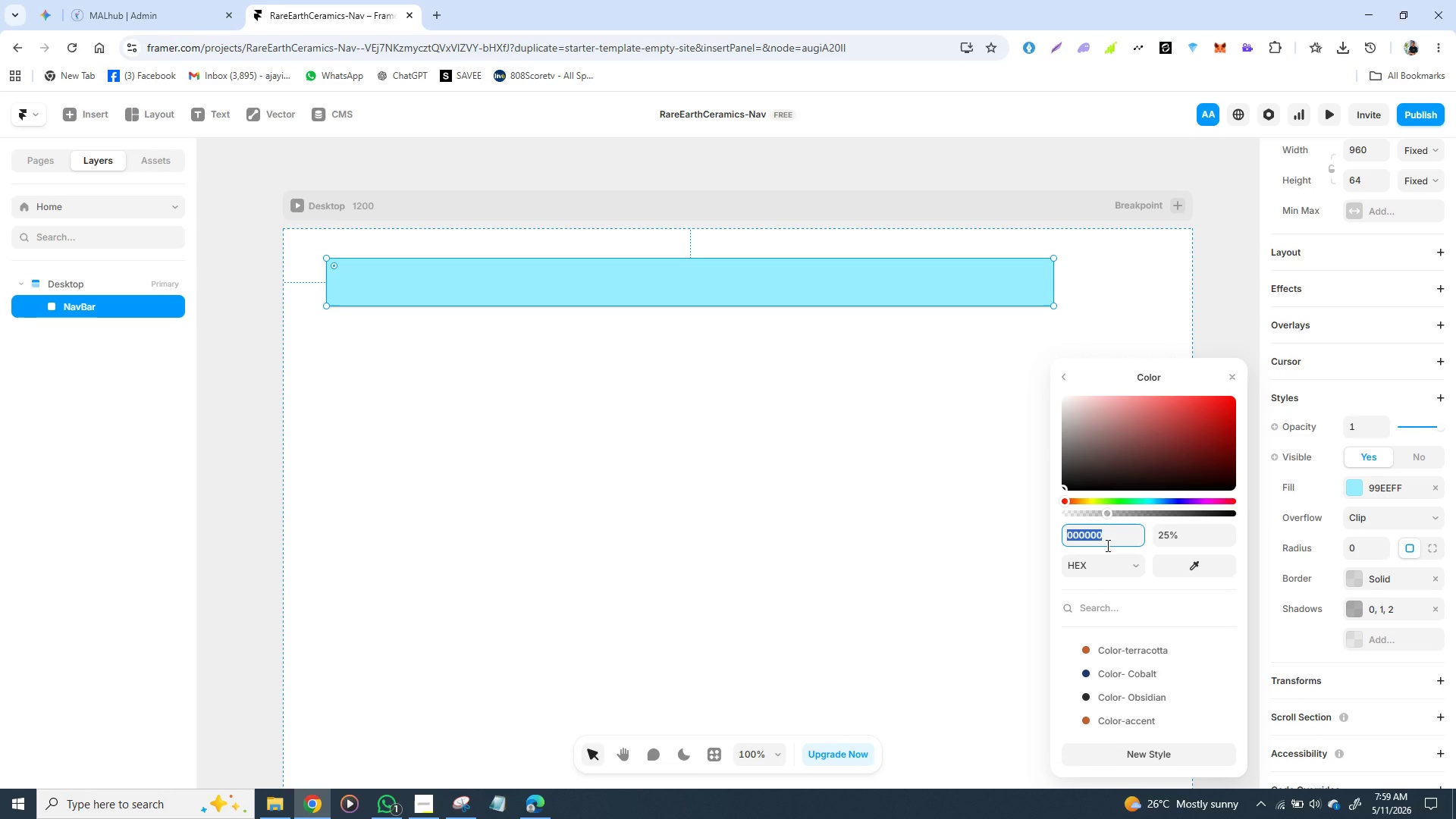 
type(0000000)
 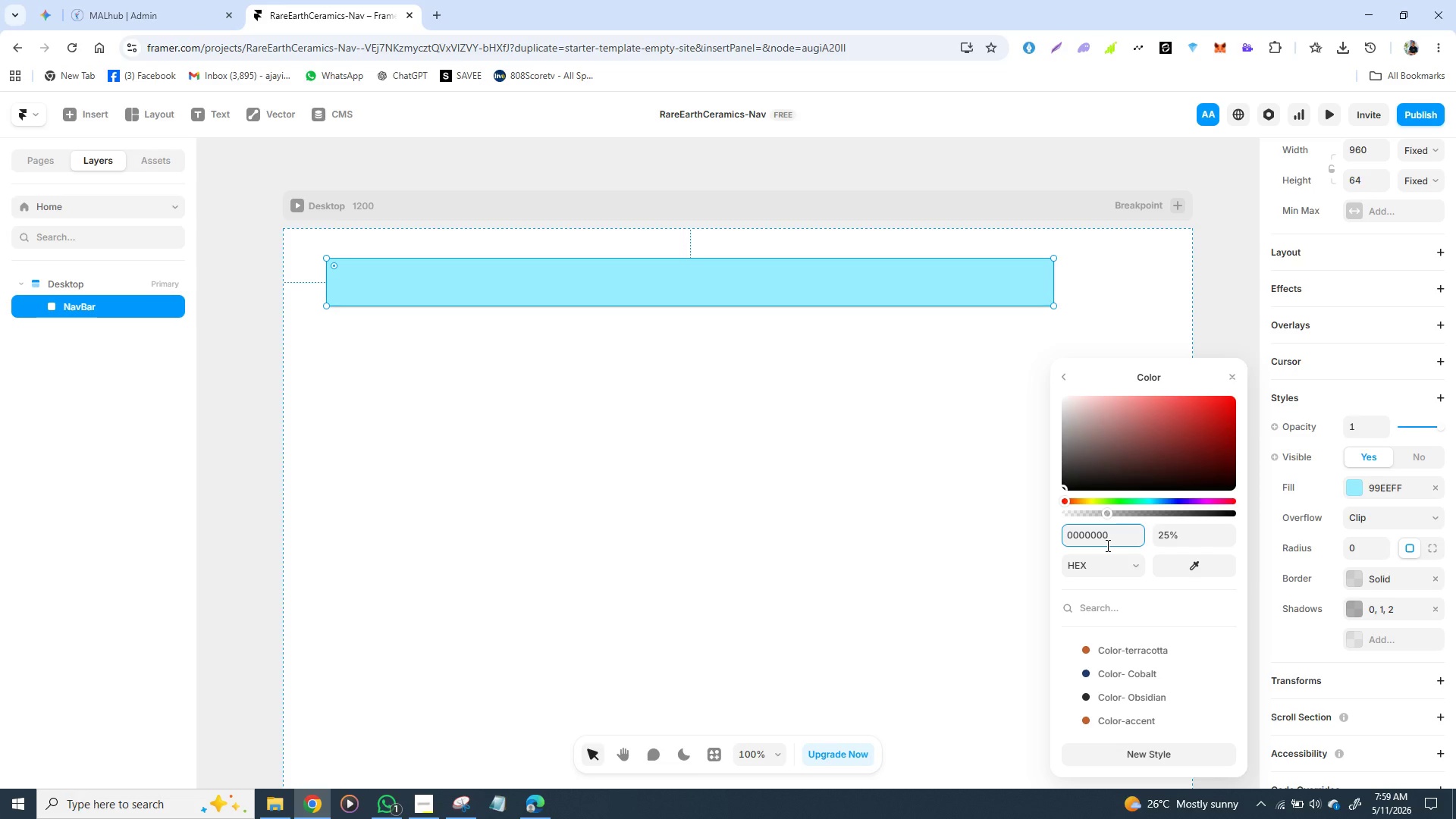 
key(F)
 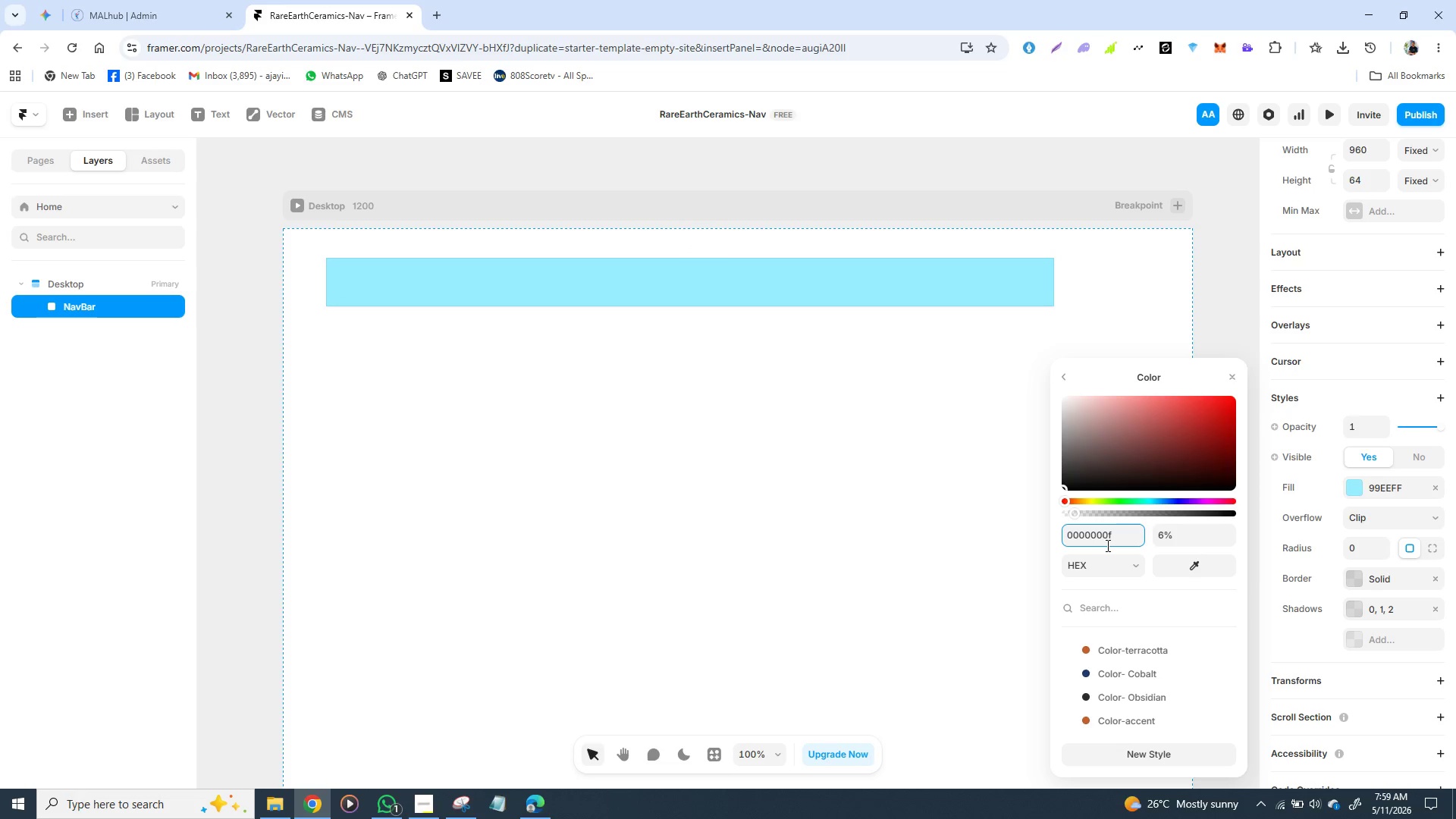 
key(Enter)
 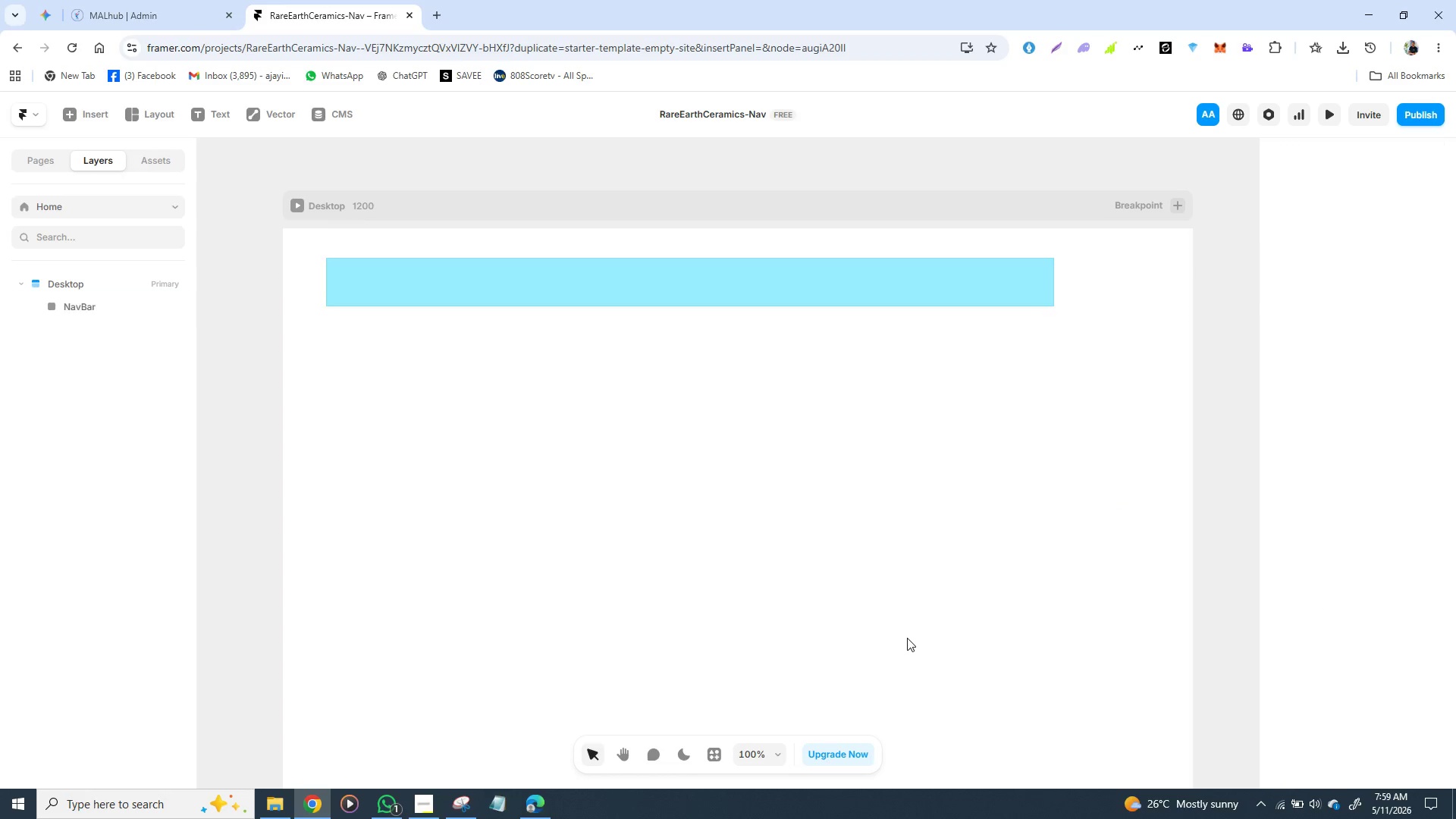 
left_click([907, 638])
 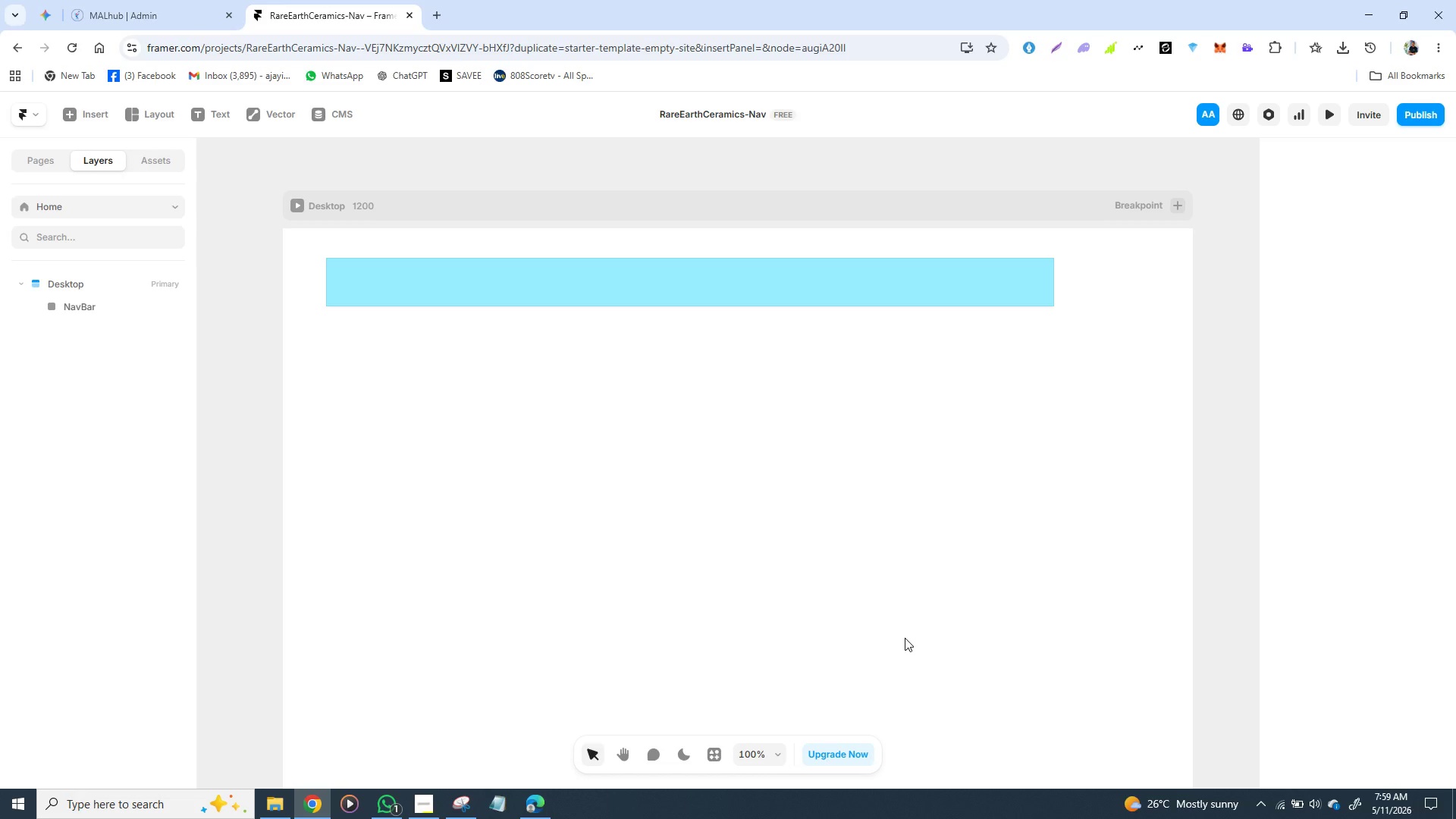 
wait(20.23)
 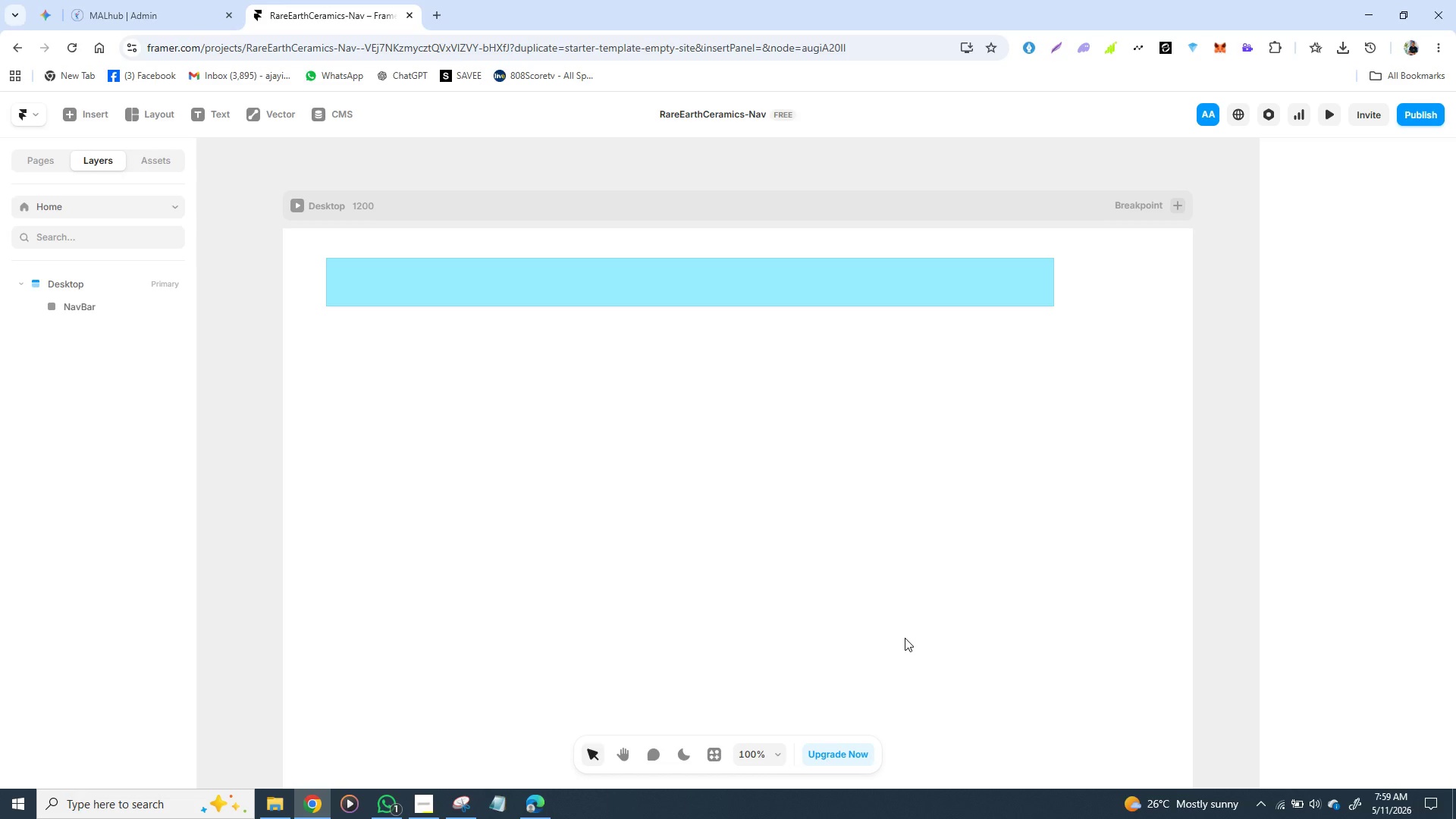 
left_click([794, 285])
 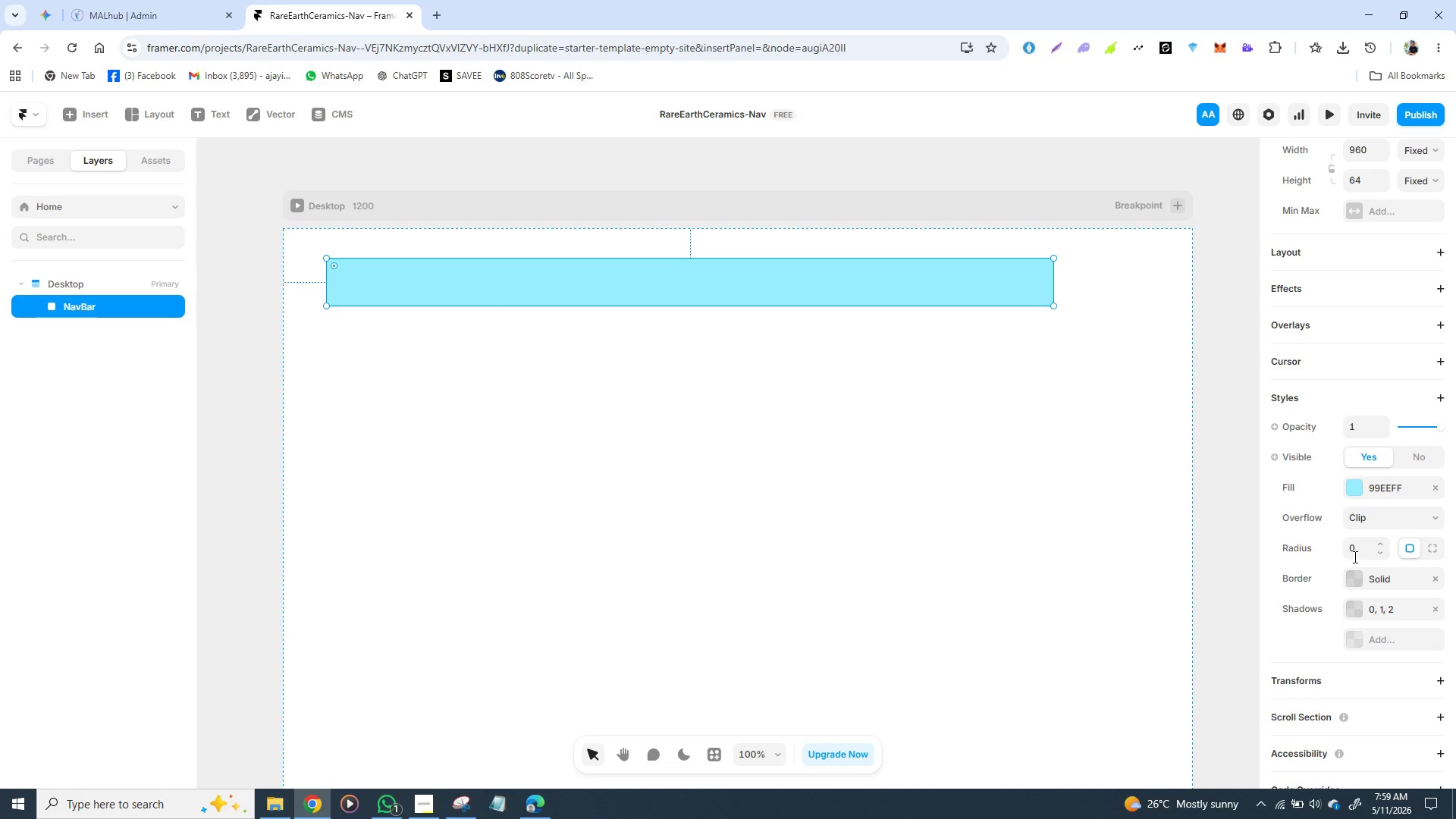 
wait(11.34)
 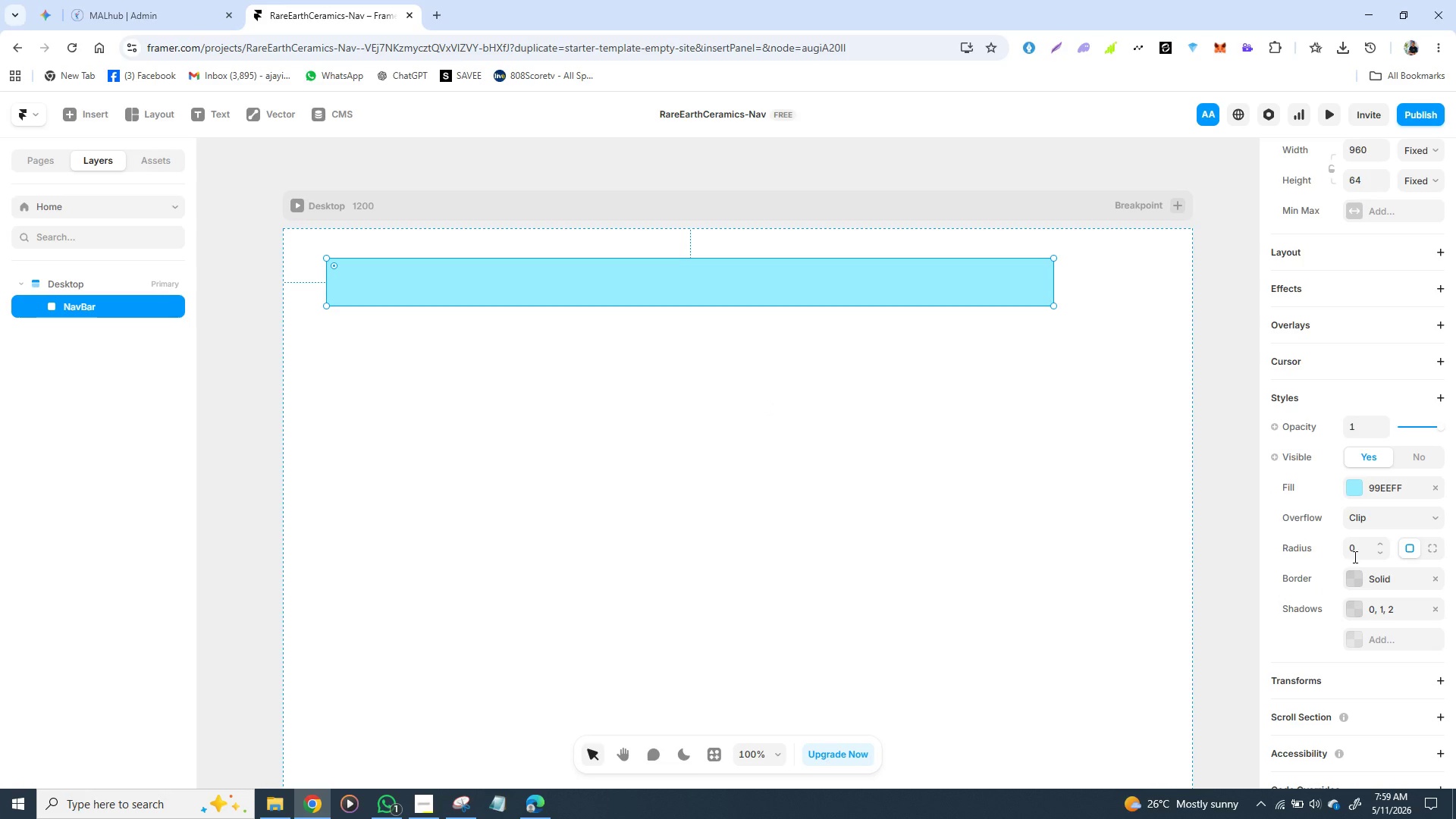 
left_click([1354, 557])
 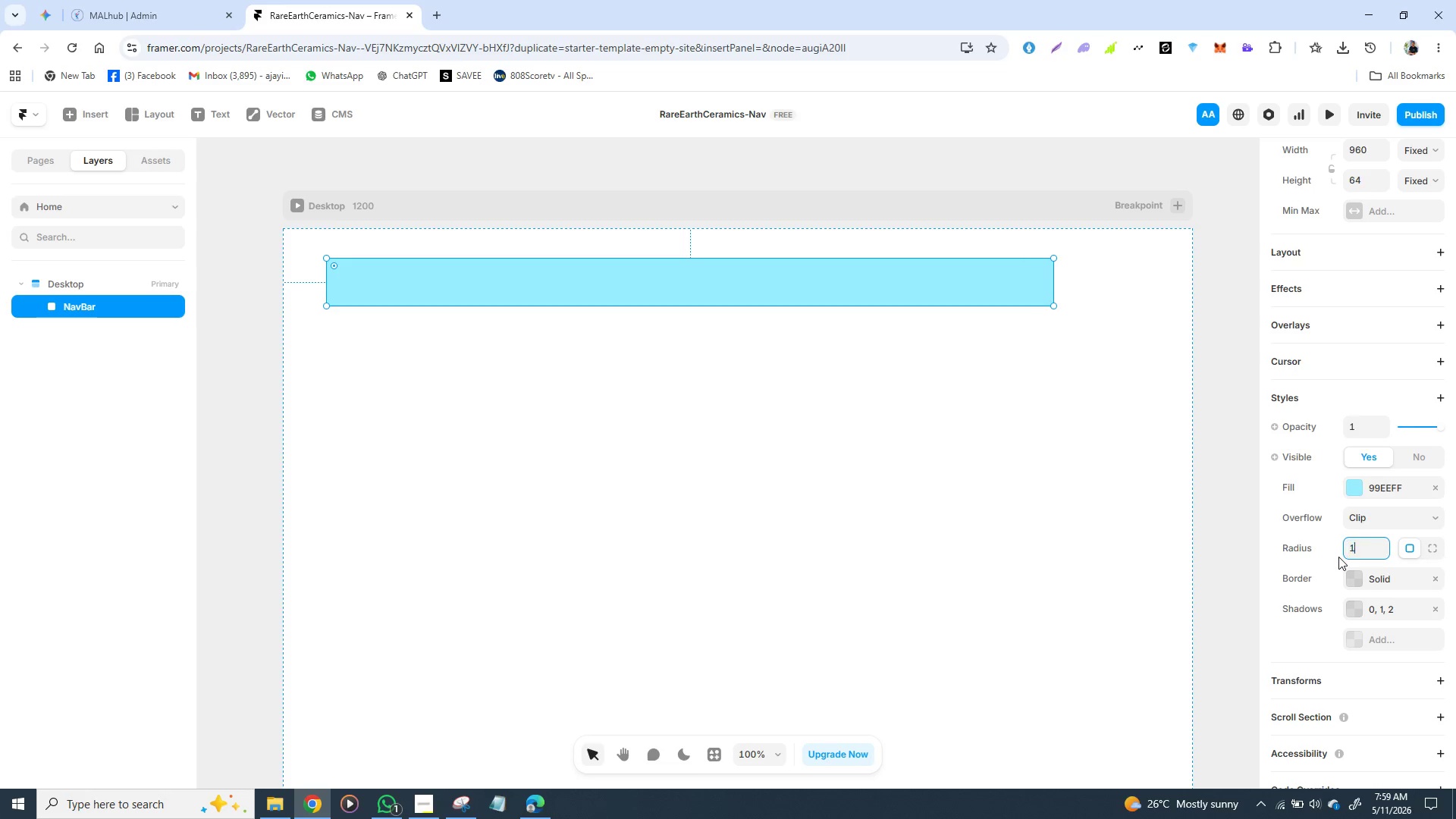 
type(100)
 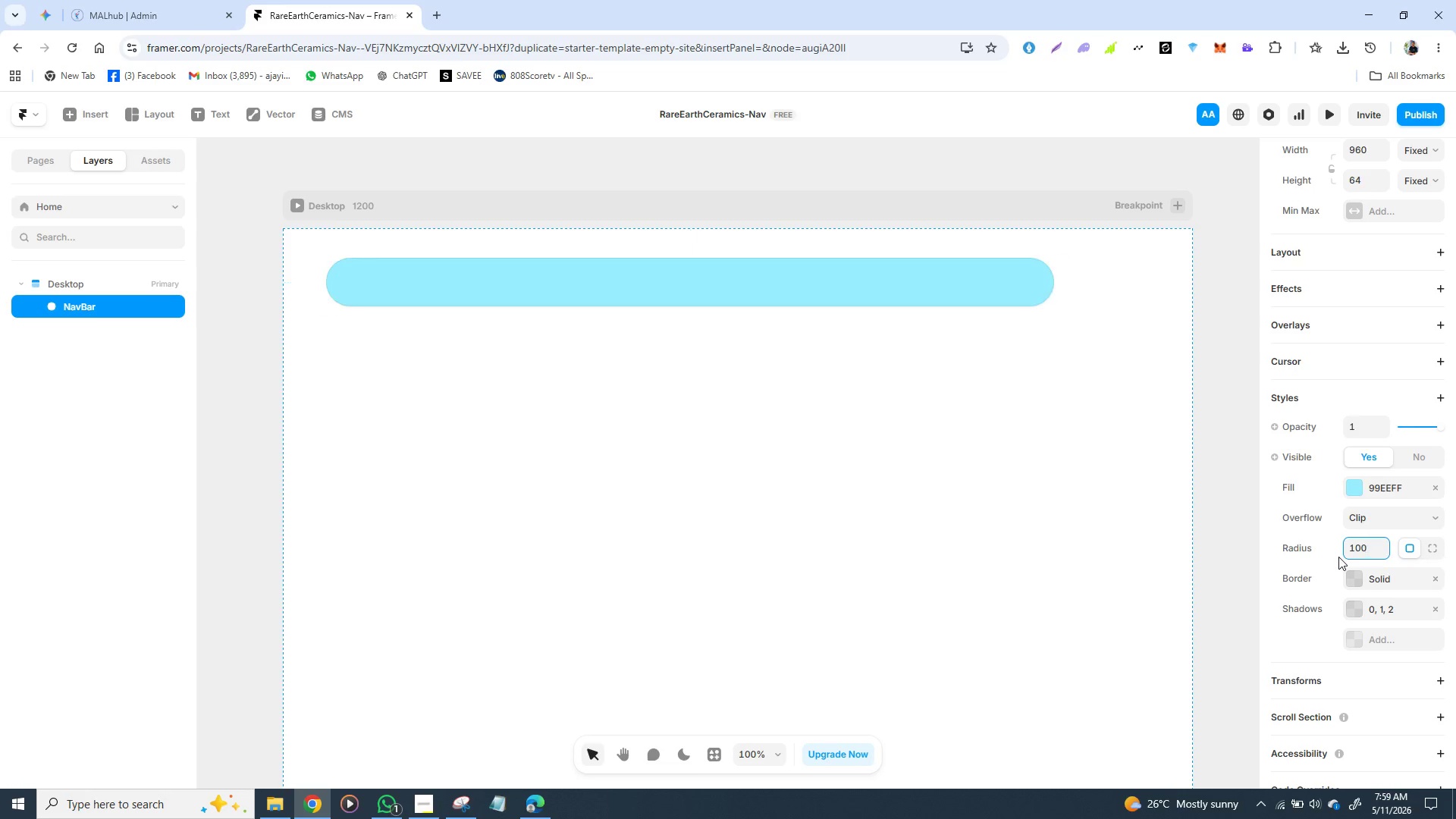 
key(Enter)
 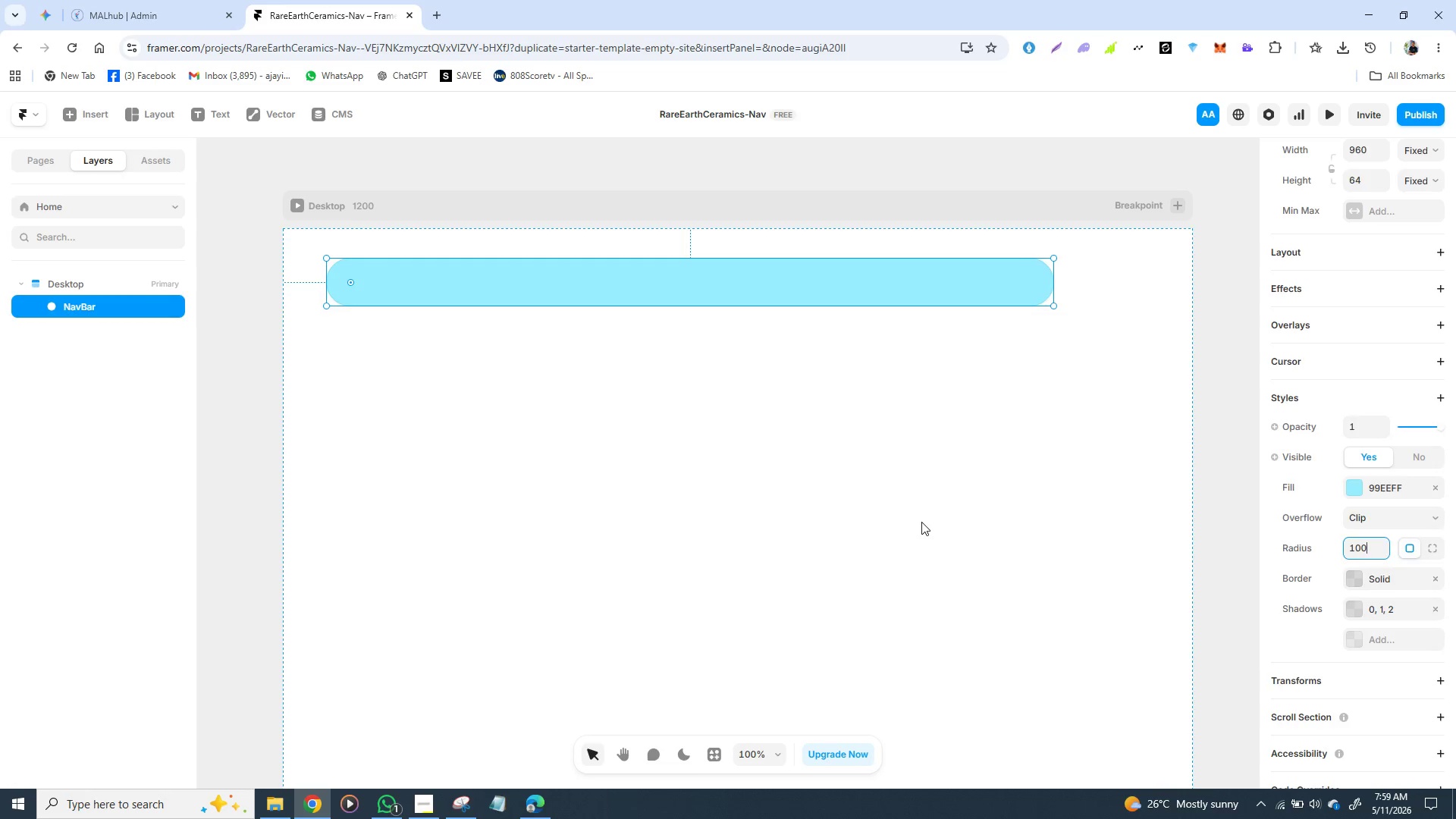 
left_click([921, 522])
 